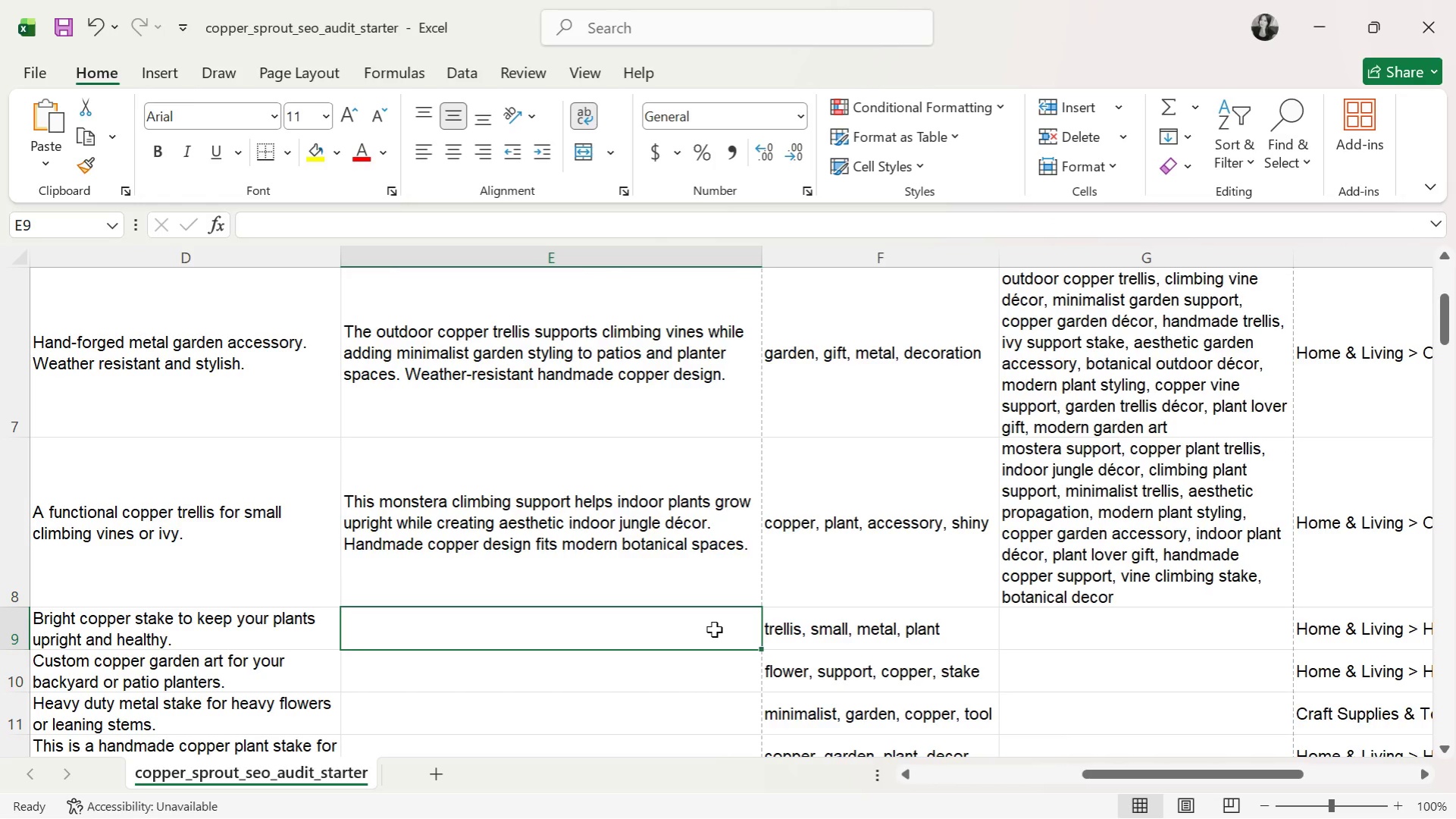 
key(ArrowDown)
 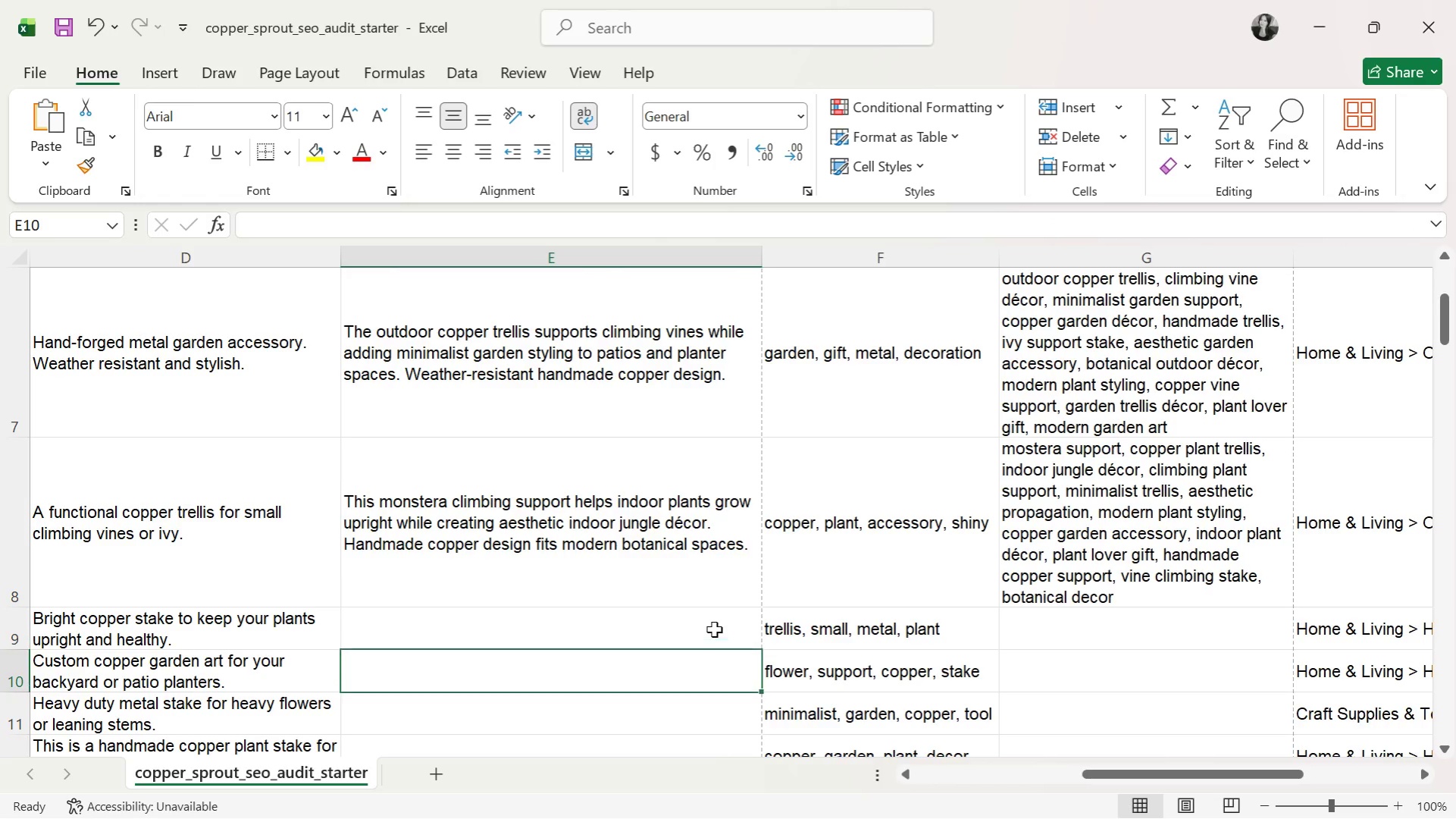 
key(ArrowDown)
 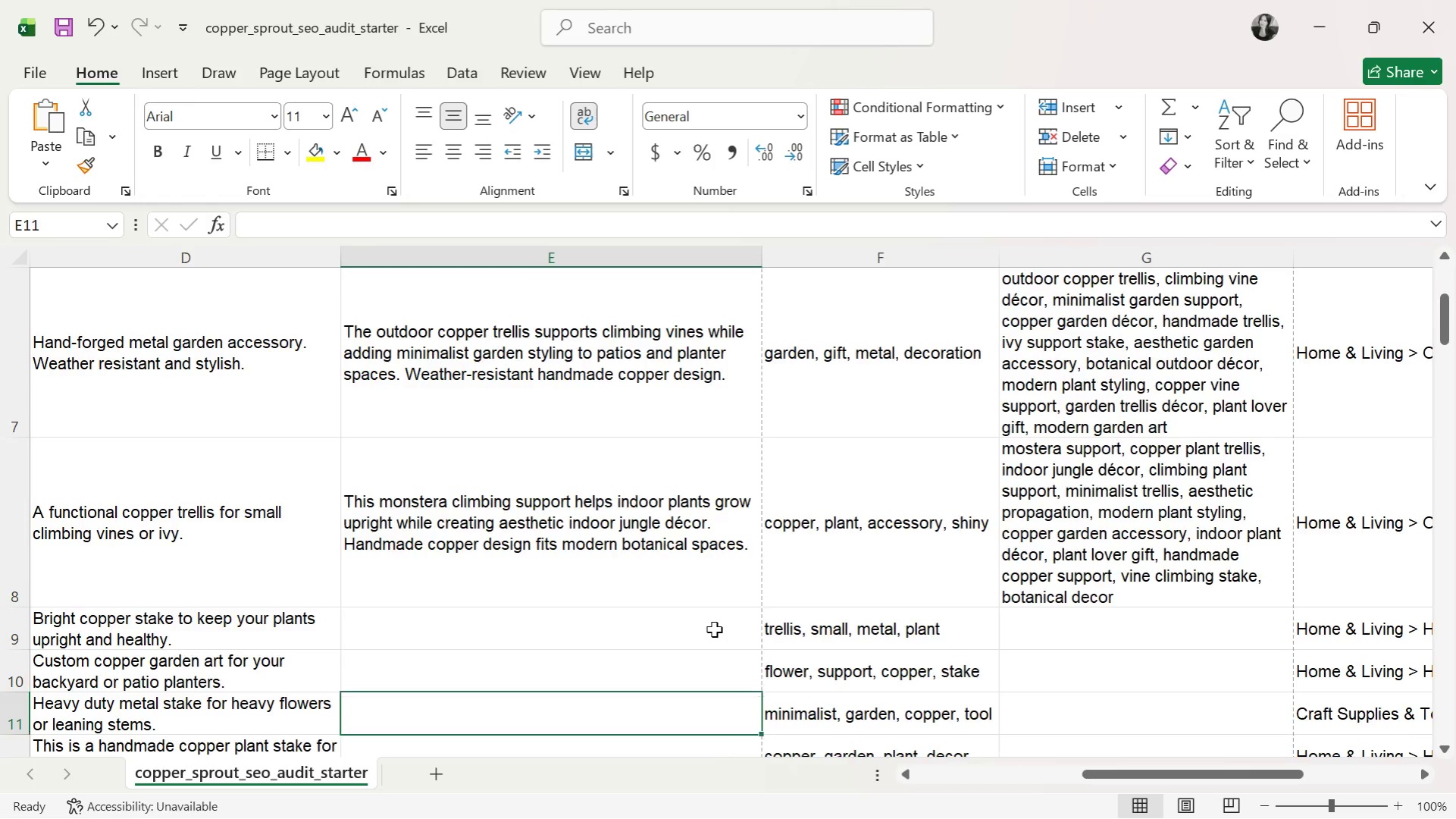 
key(ArrowDown)
 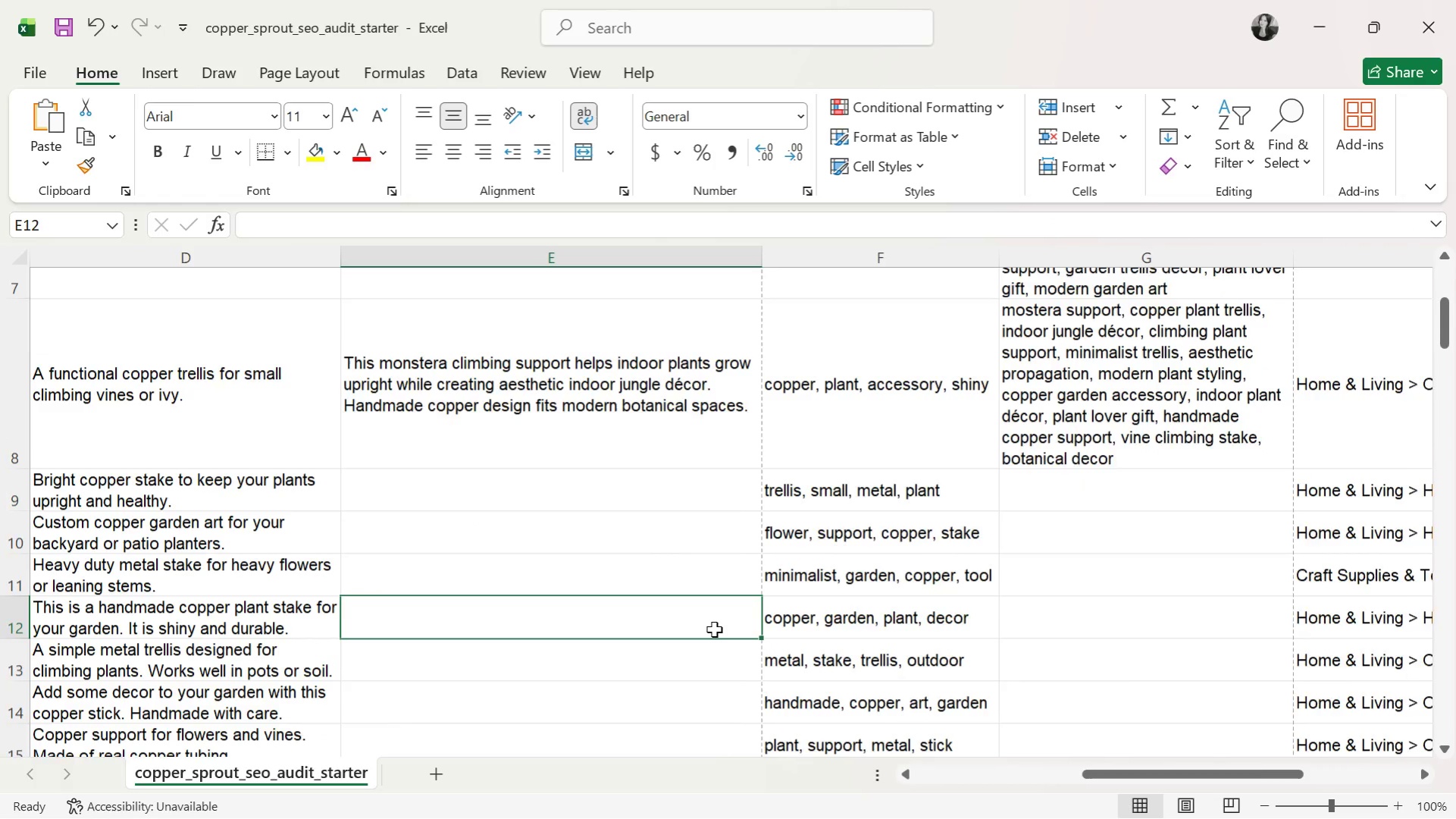 
key(ArrowDown)
 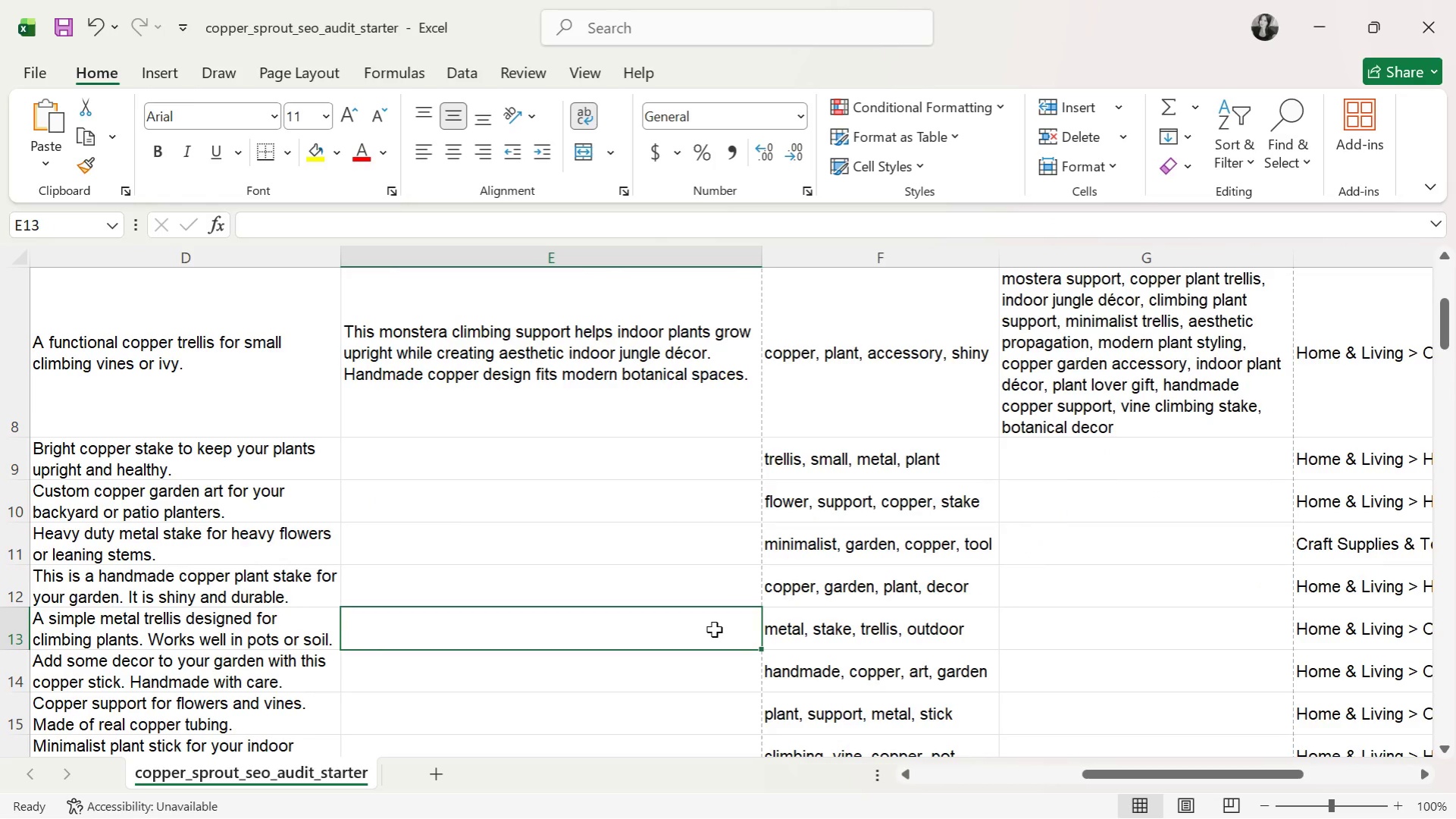 
key(ArrowDown)
 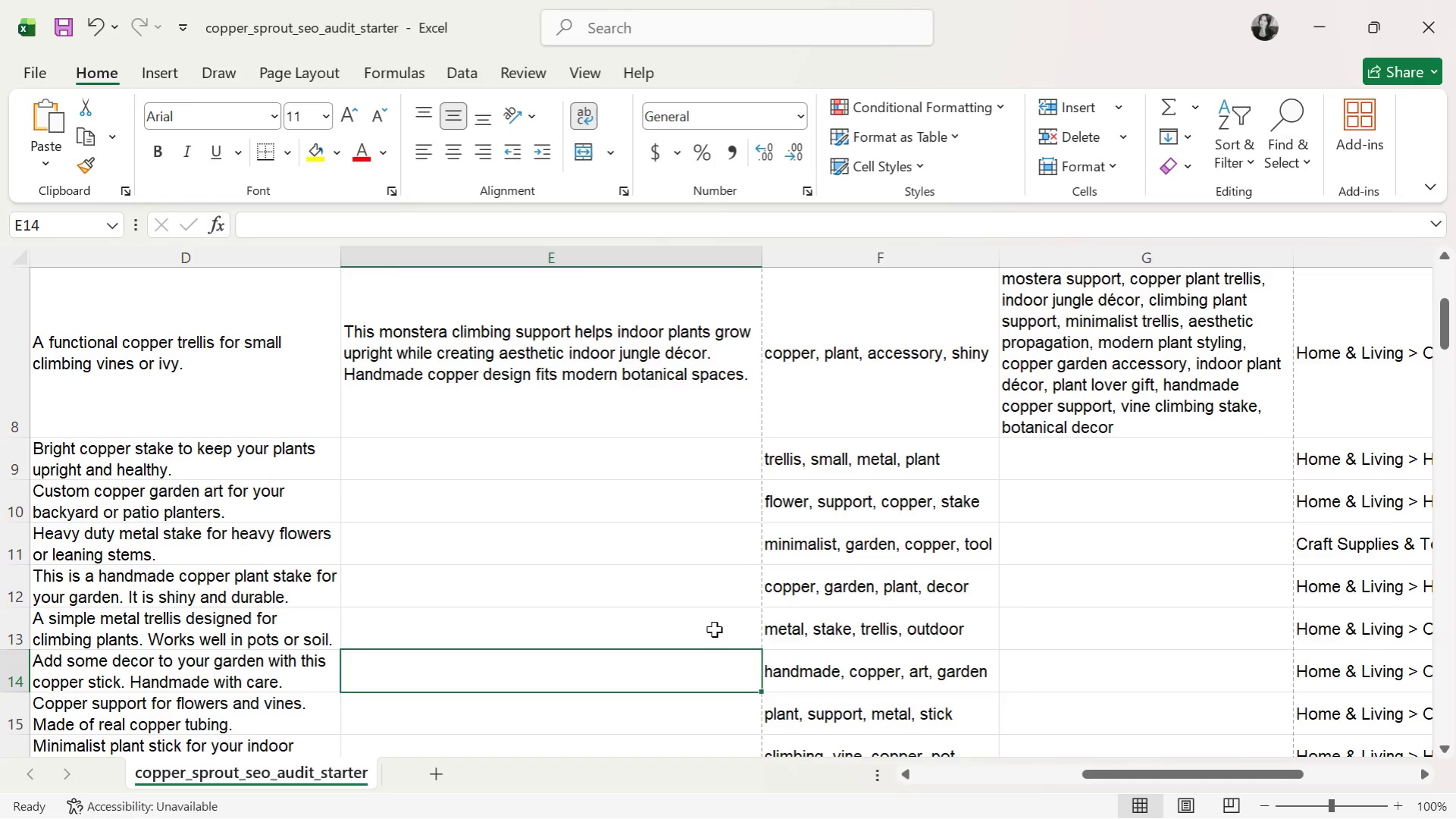 
key(ArrowUp)
 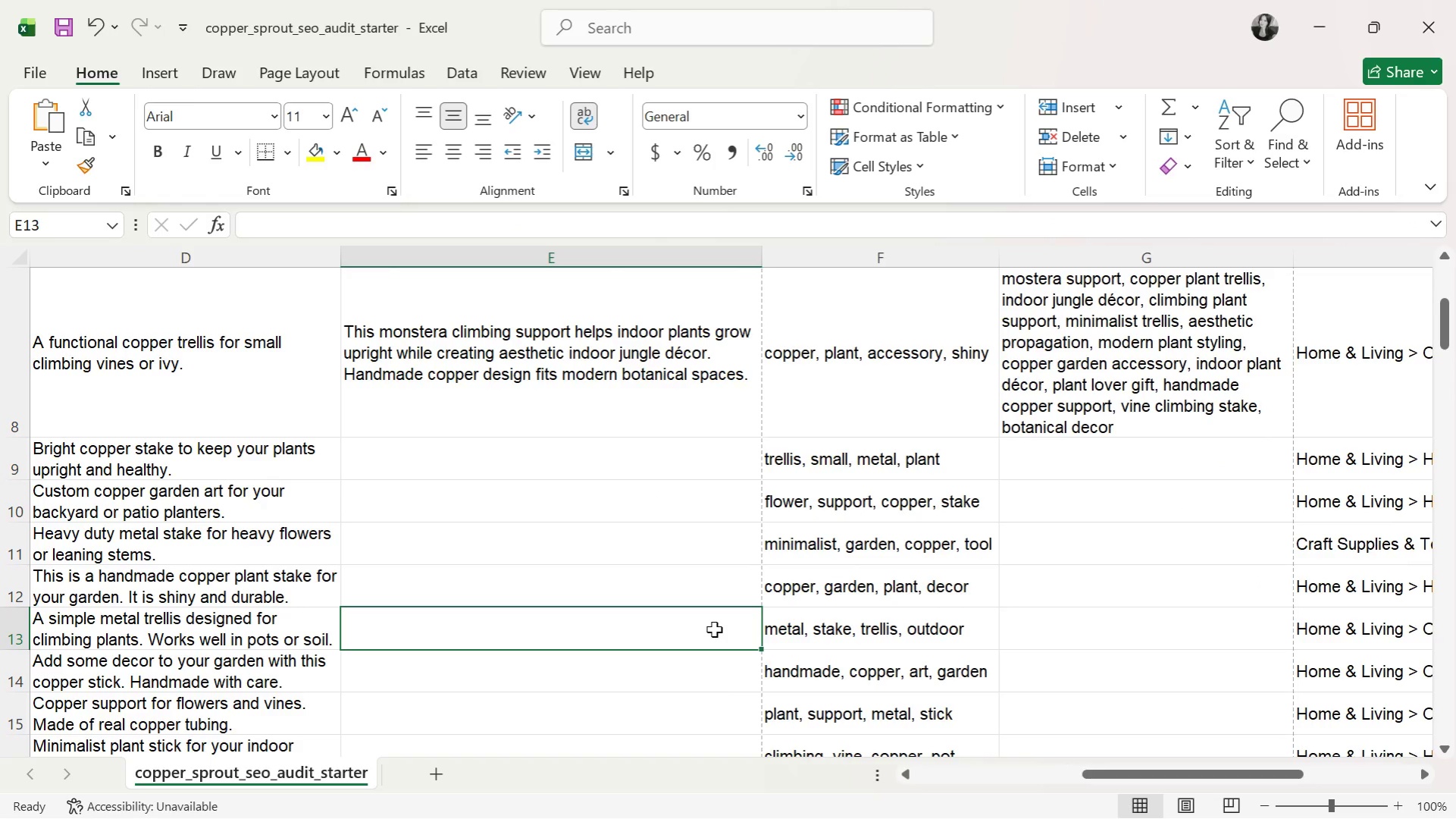 
key(ArrowUp)
 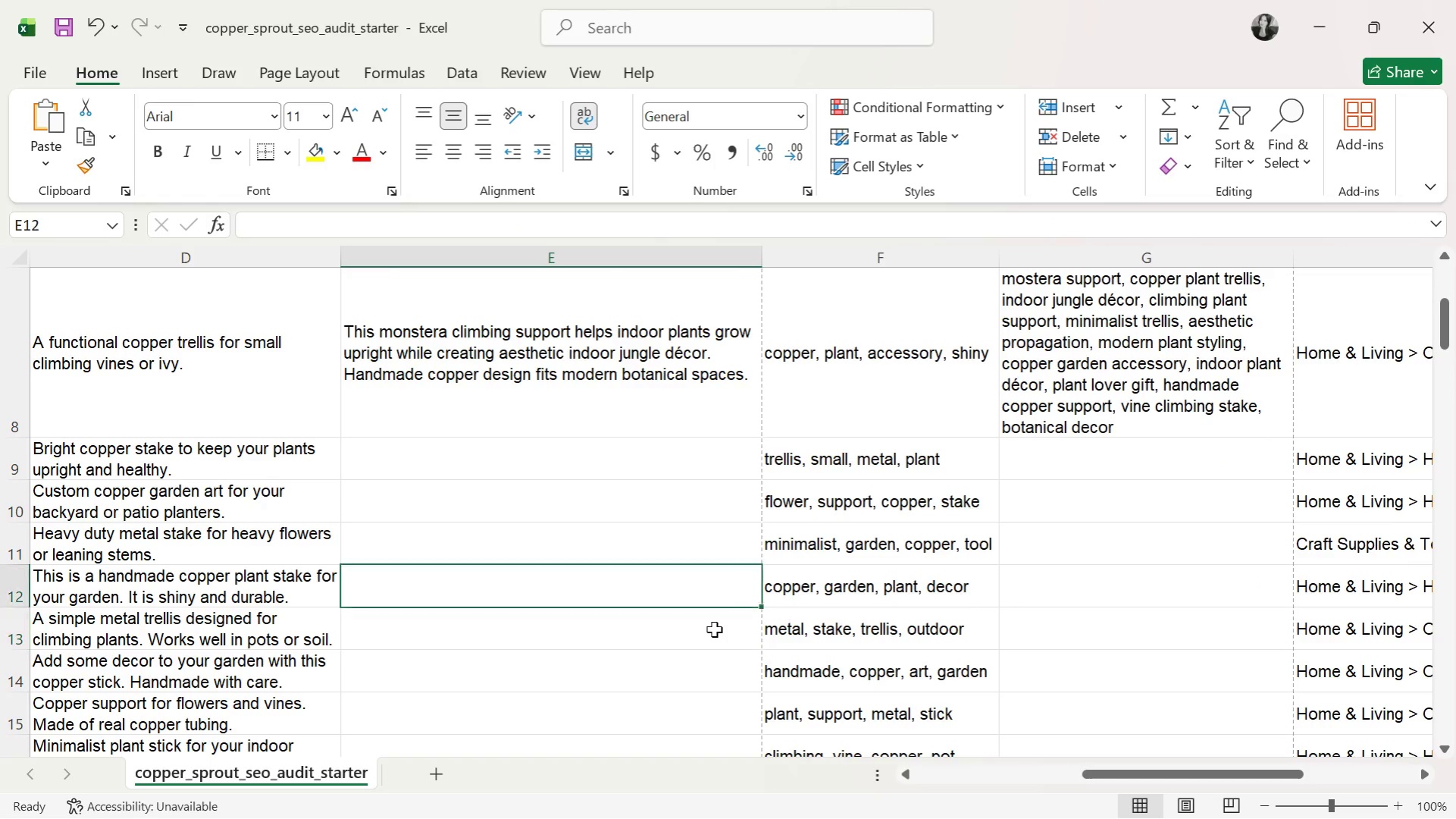 
key(ArrowUp)
 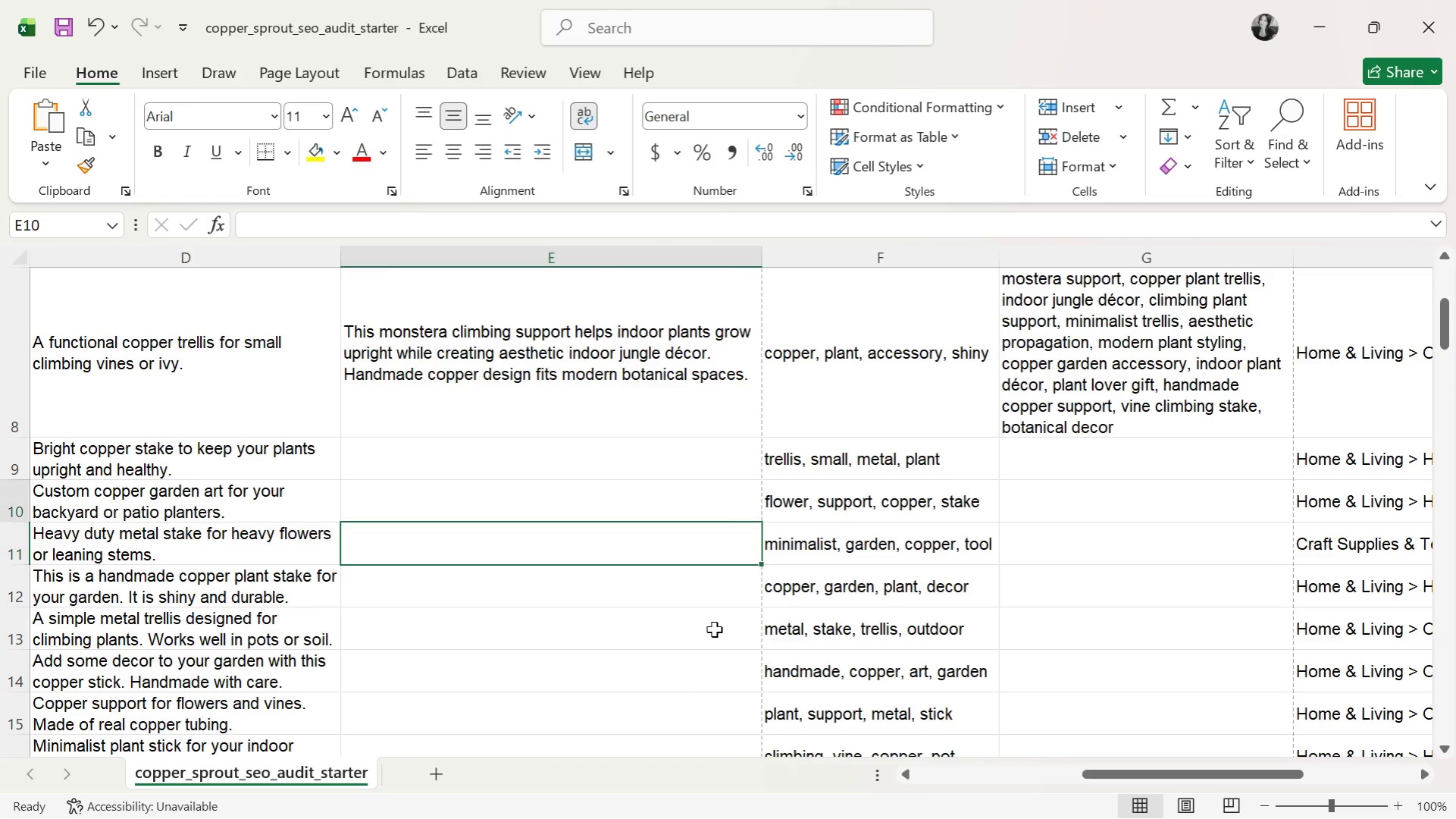 
key(ArrowUp)
 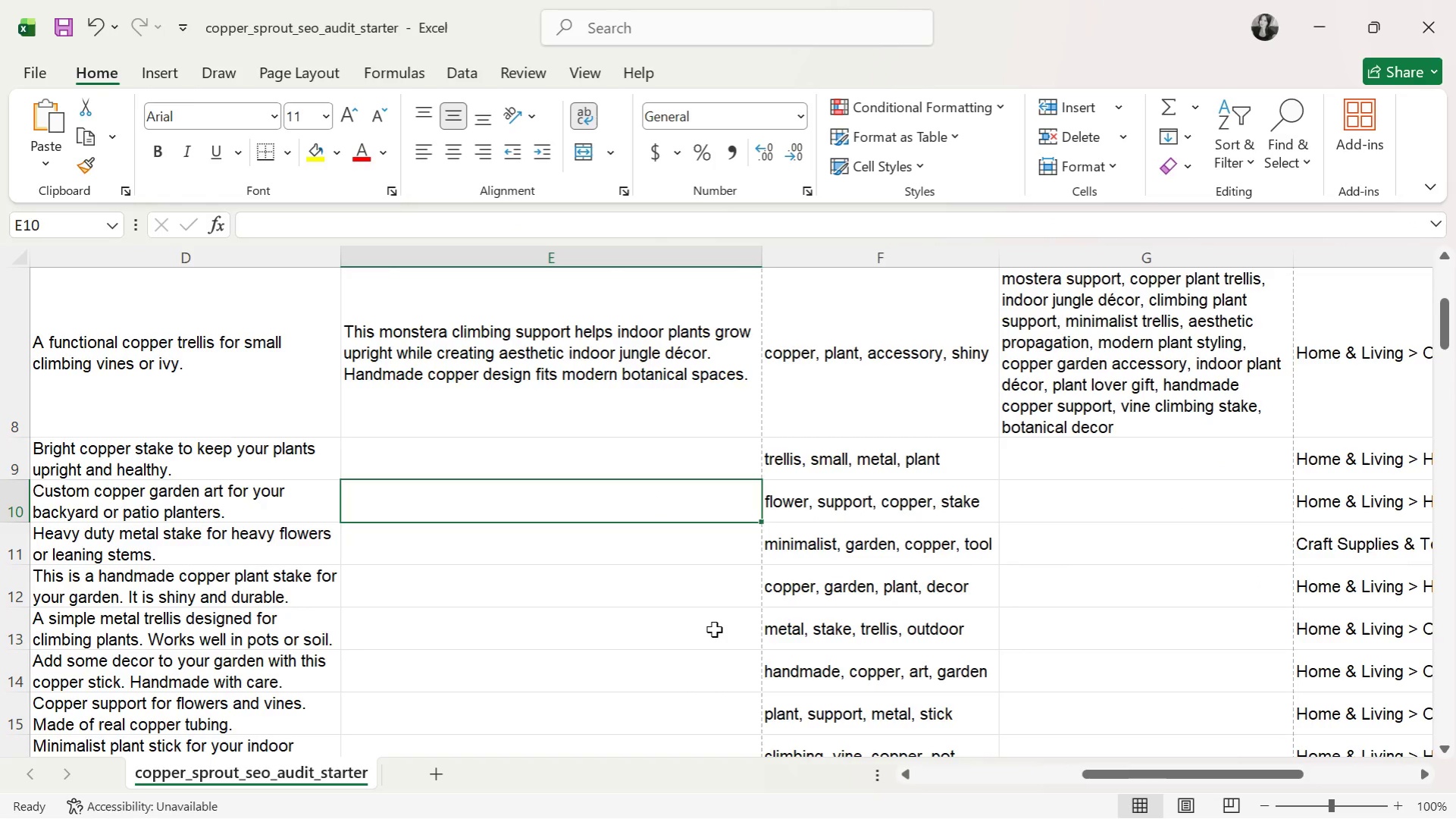 
key(ArrowUp)
 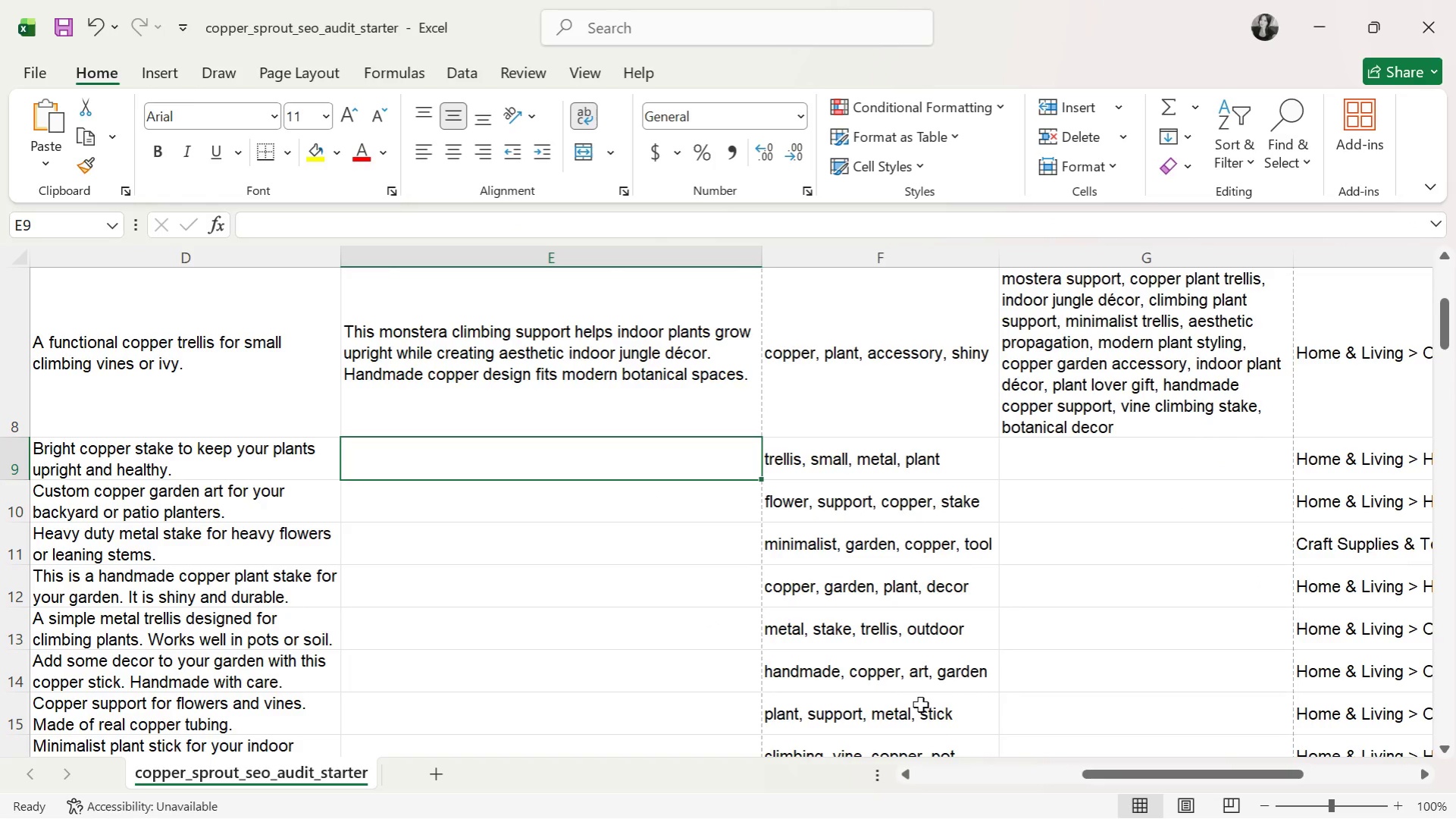 
left_click_drag(start_coordinate=[1091, 767], to_coordinate=[1095, 755])
 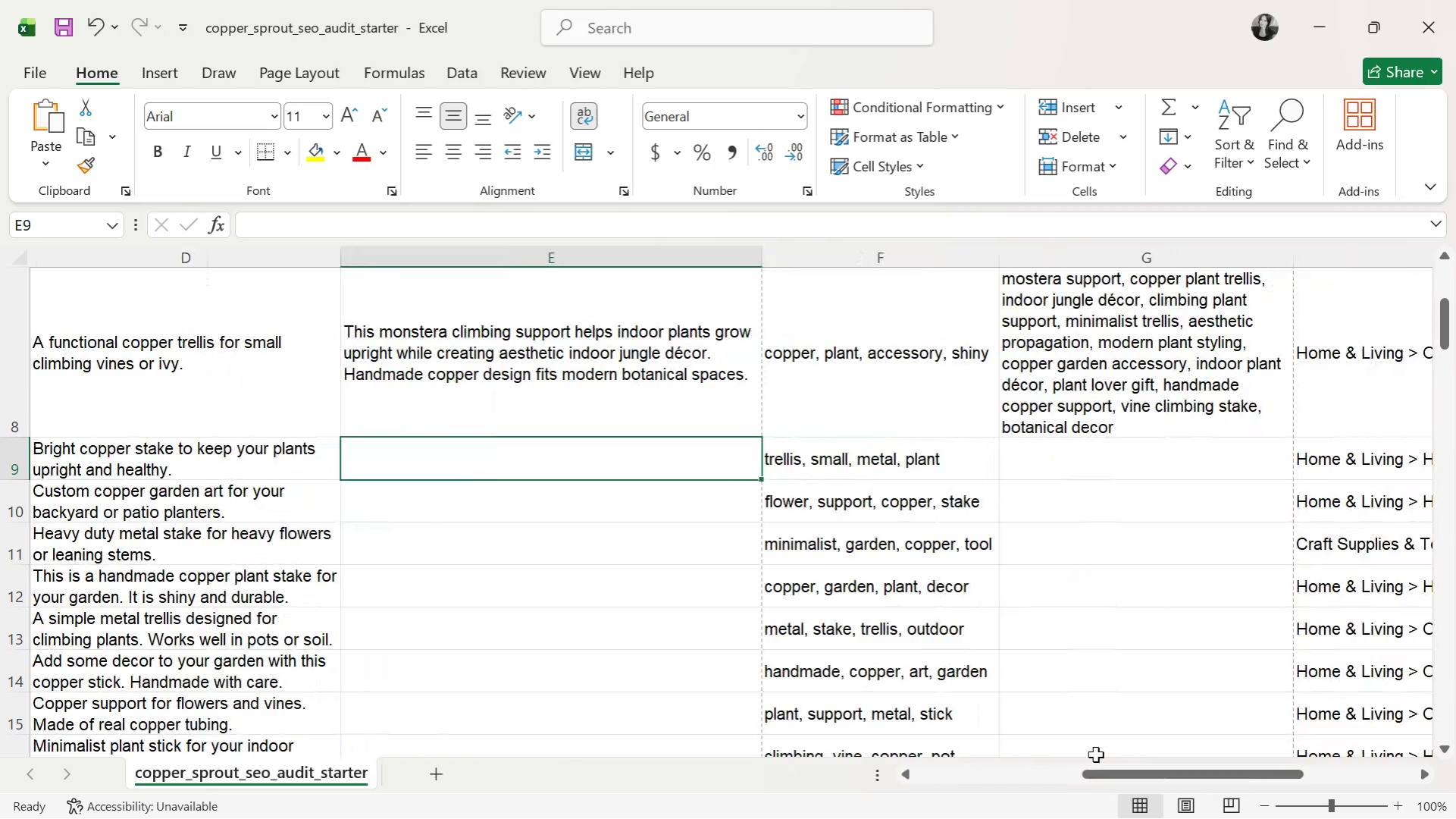 
type(This copper botanical decor piece adds modern garden art styling to patios, planters, and o)
key(Backspace)
type(indoor jungle spaces. Handmade with polished copper finish.)
 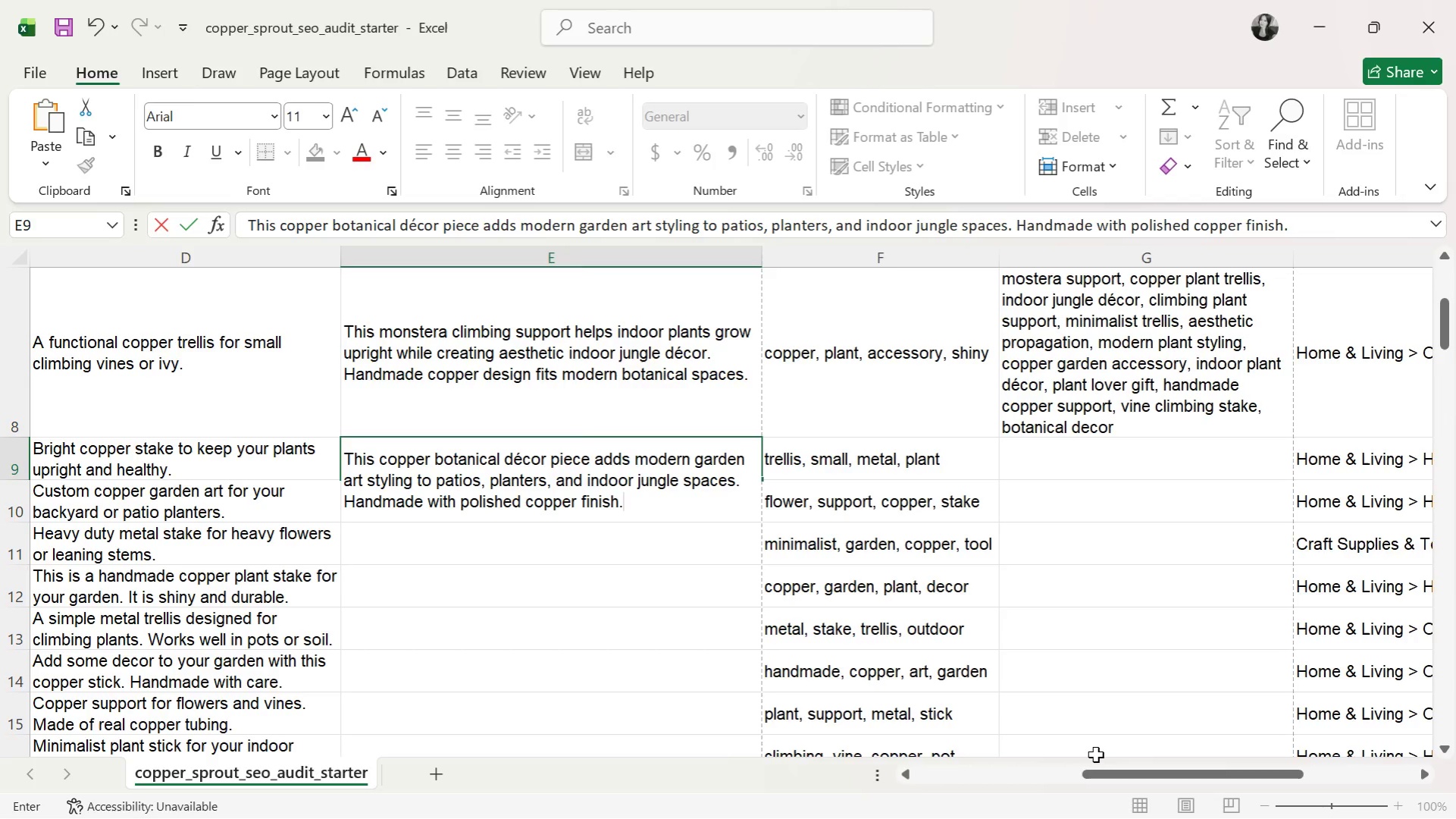 
key(ArrowRight)
 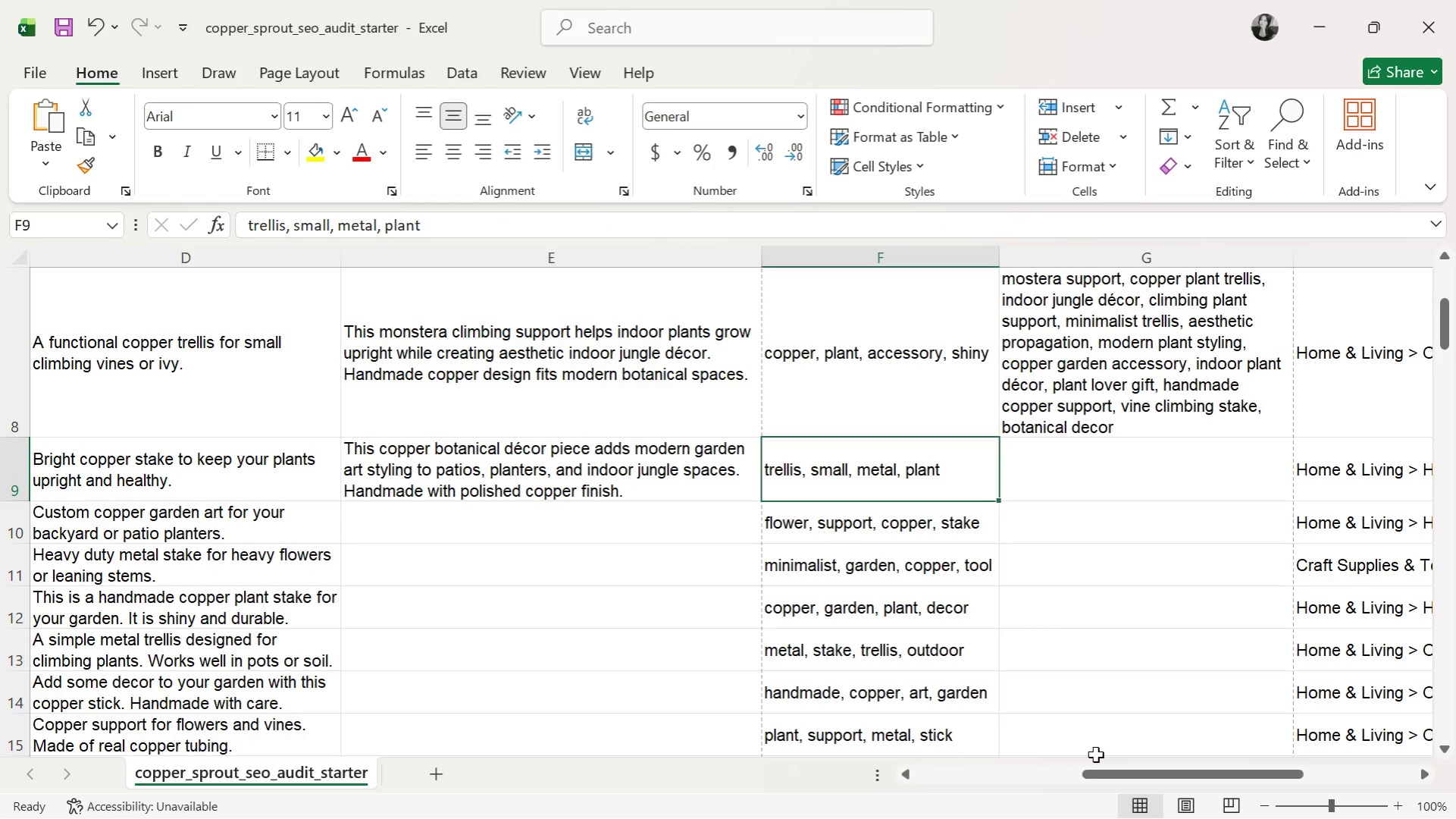 
key(ArrowRight)
 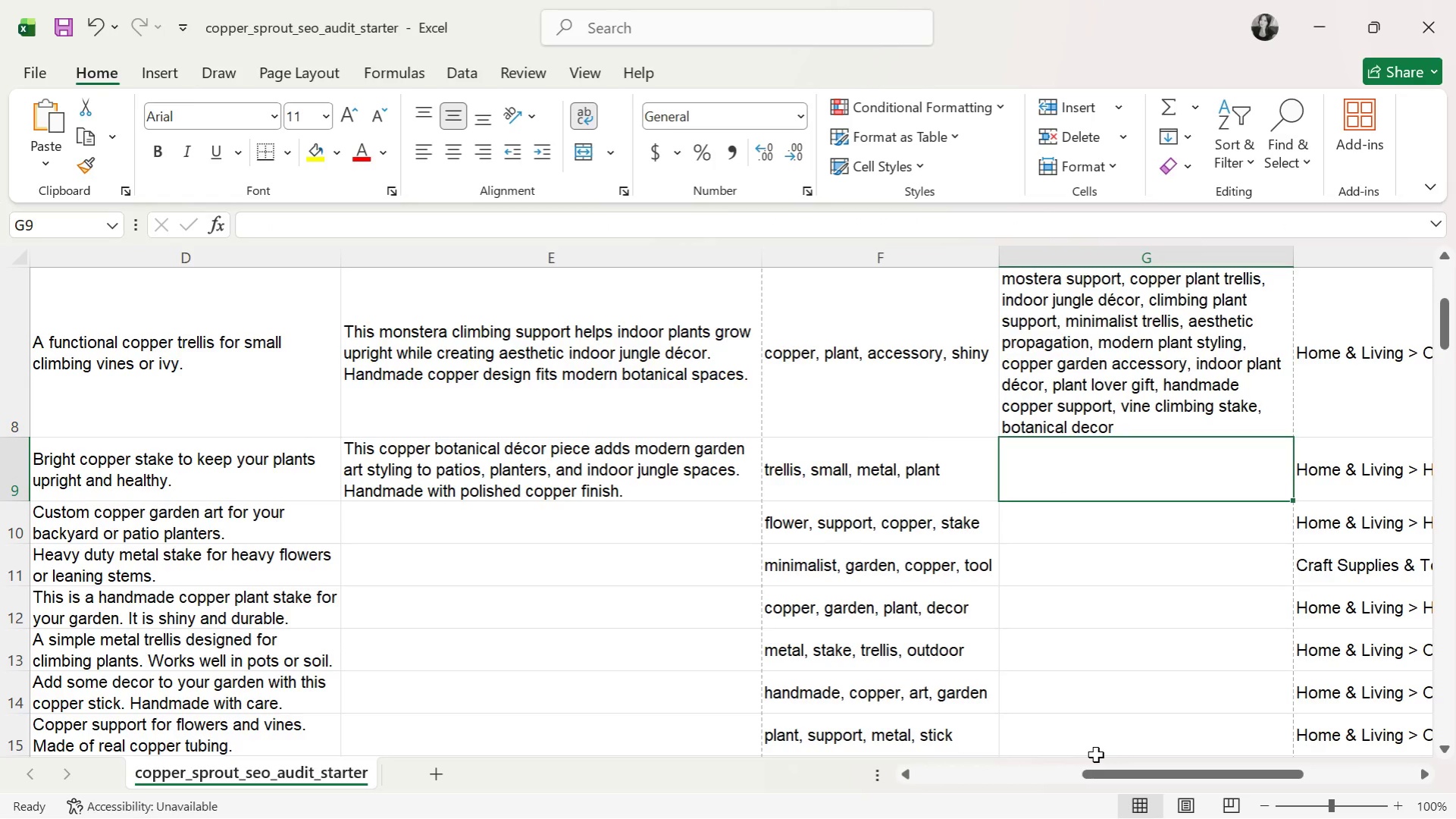 
type(copperv)
key(Backspace)
type(b)
key(Backspace)
type( botanical decor, modern garden art, minimalist patio decor, copper g)
 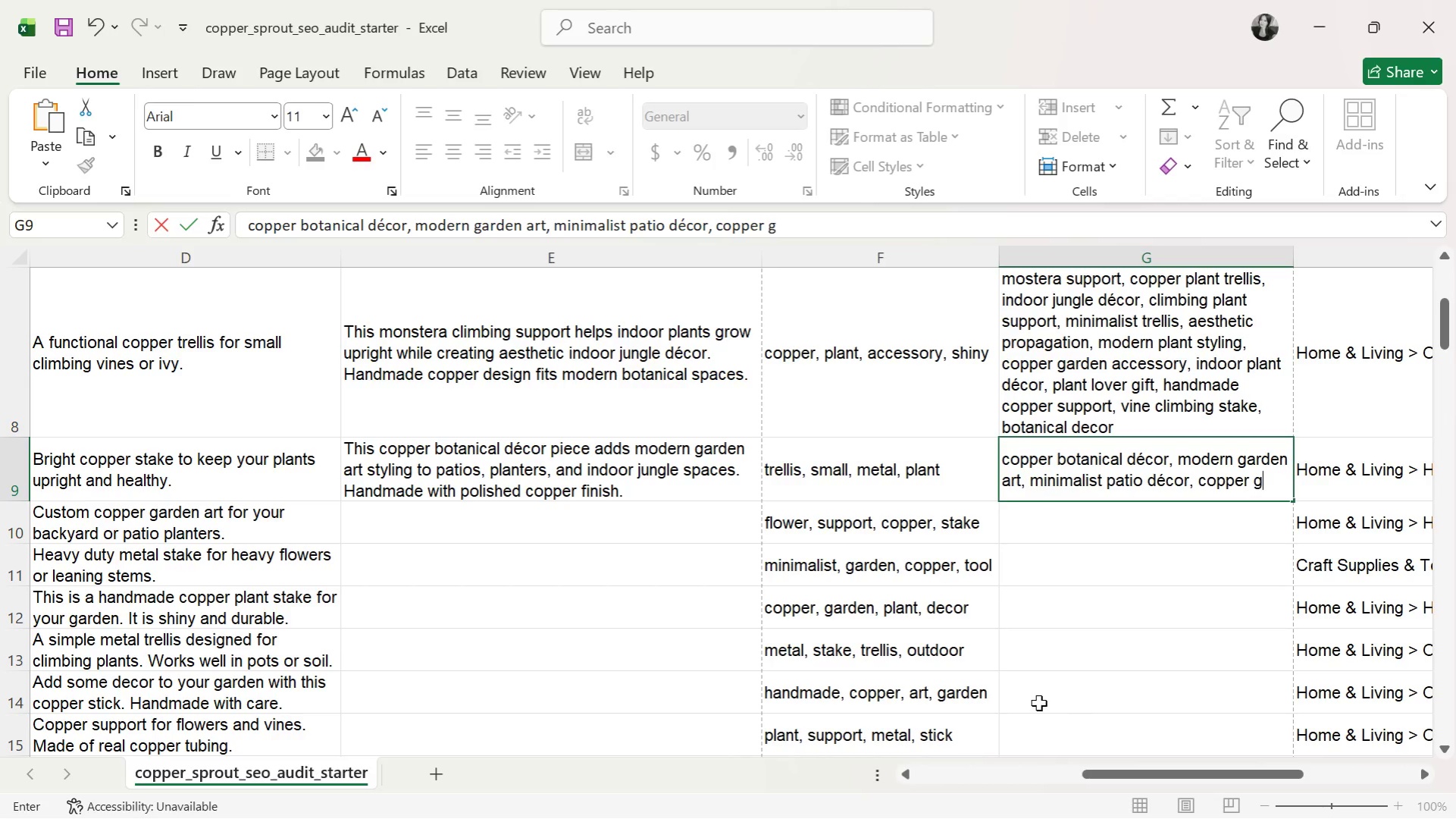 
type(arden stake, indoor jungle styling, )
 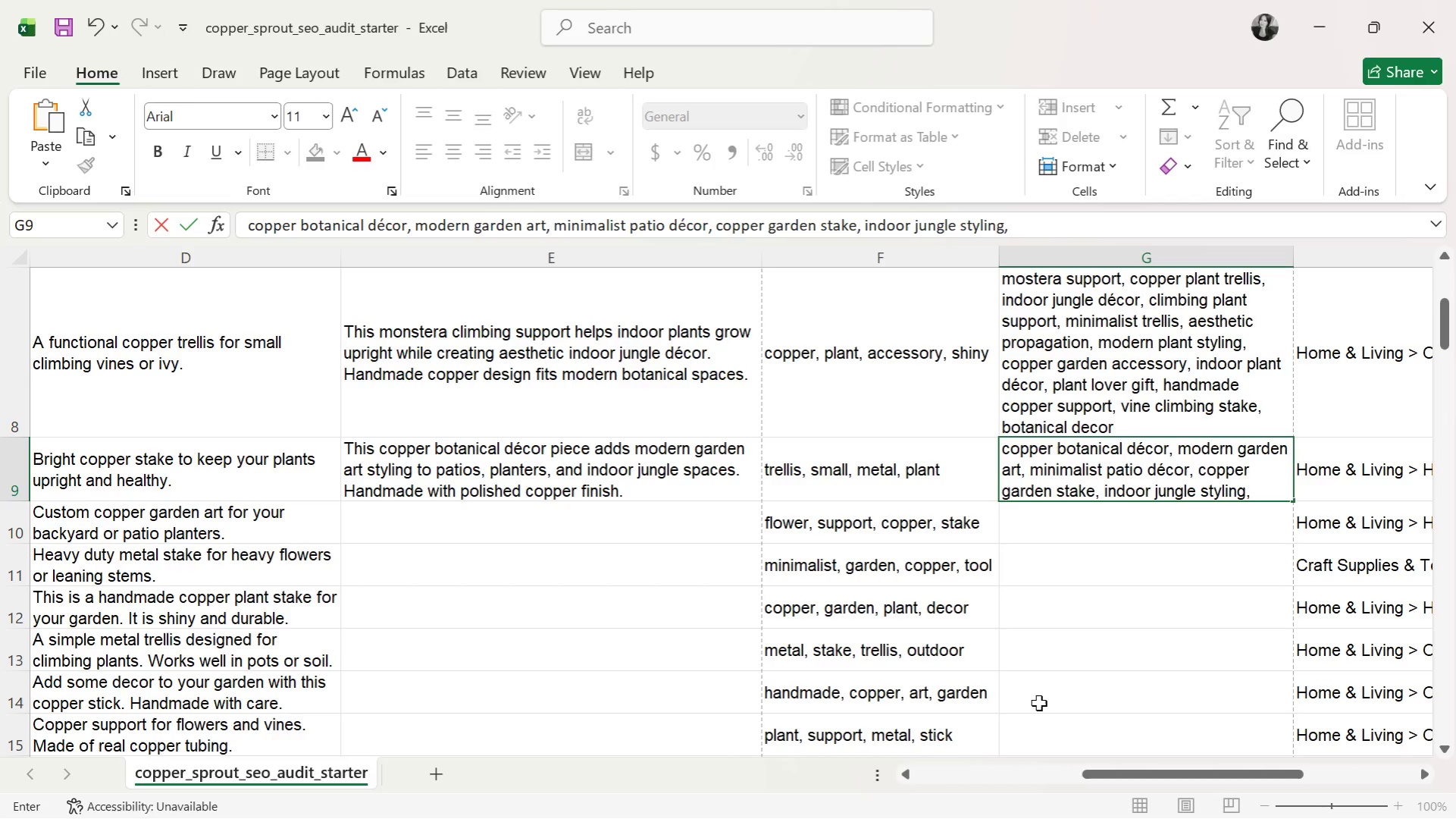 
wait(9.23)
 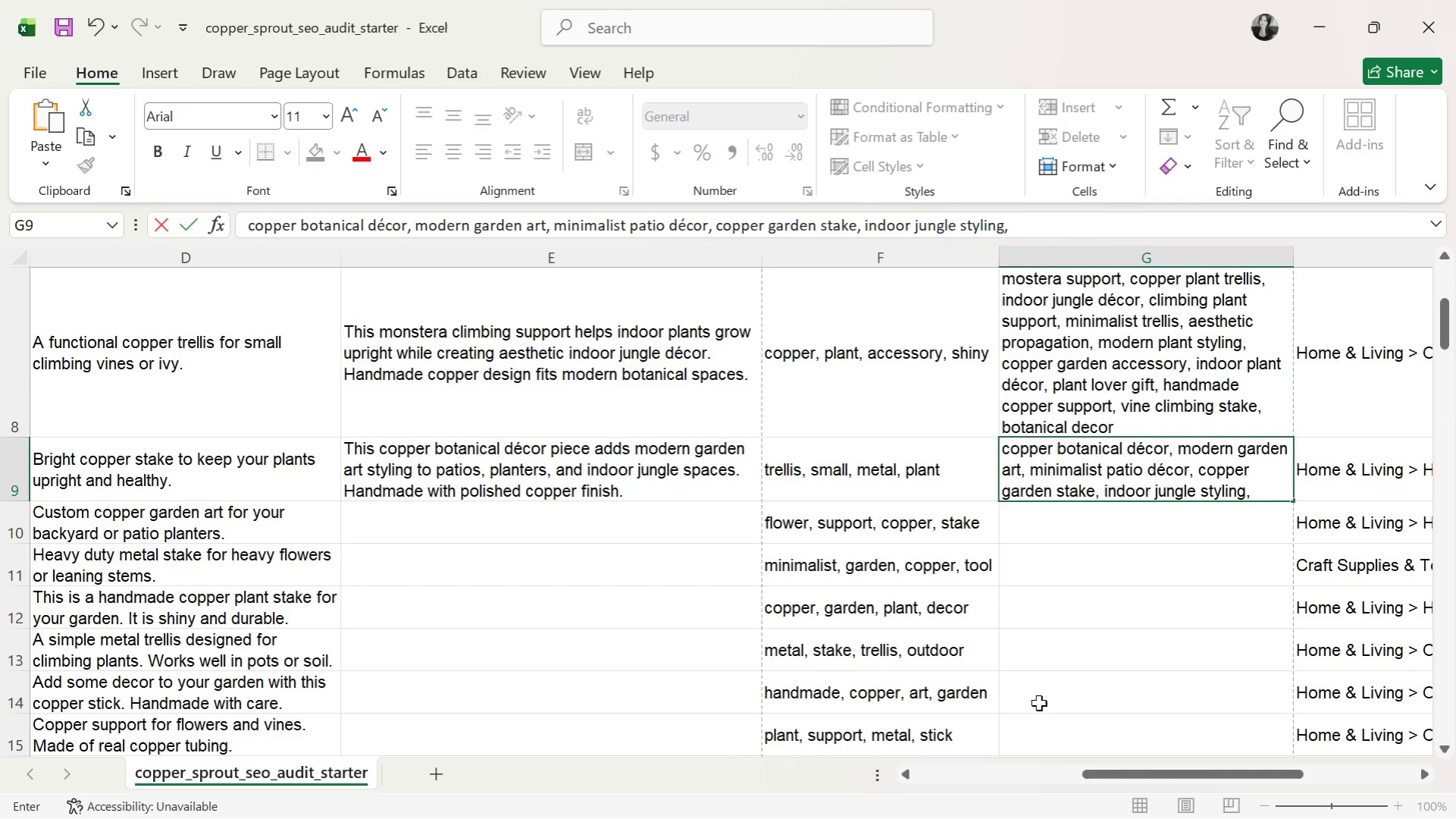 
type(aesthetic )
 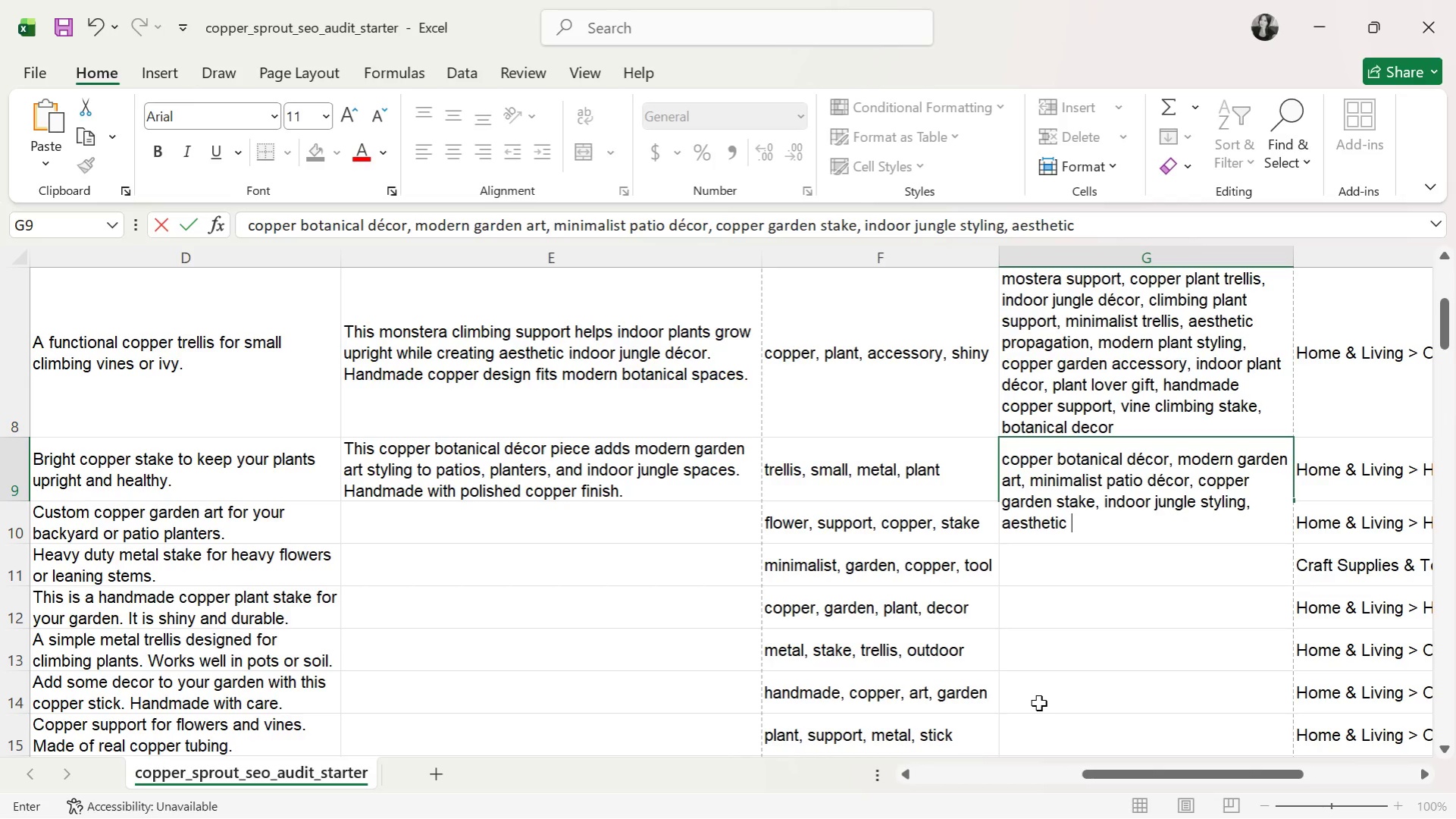 
wait(8.33)
 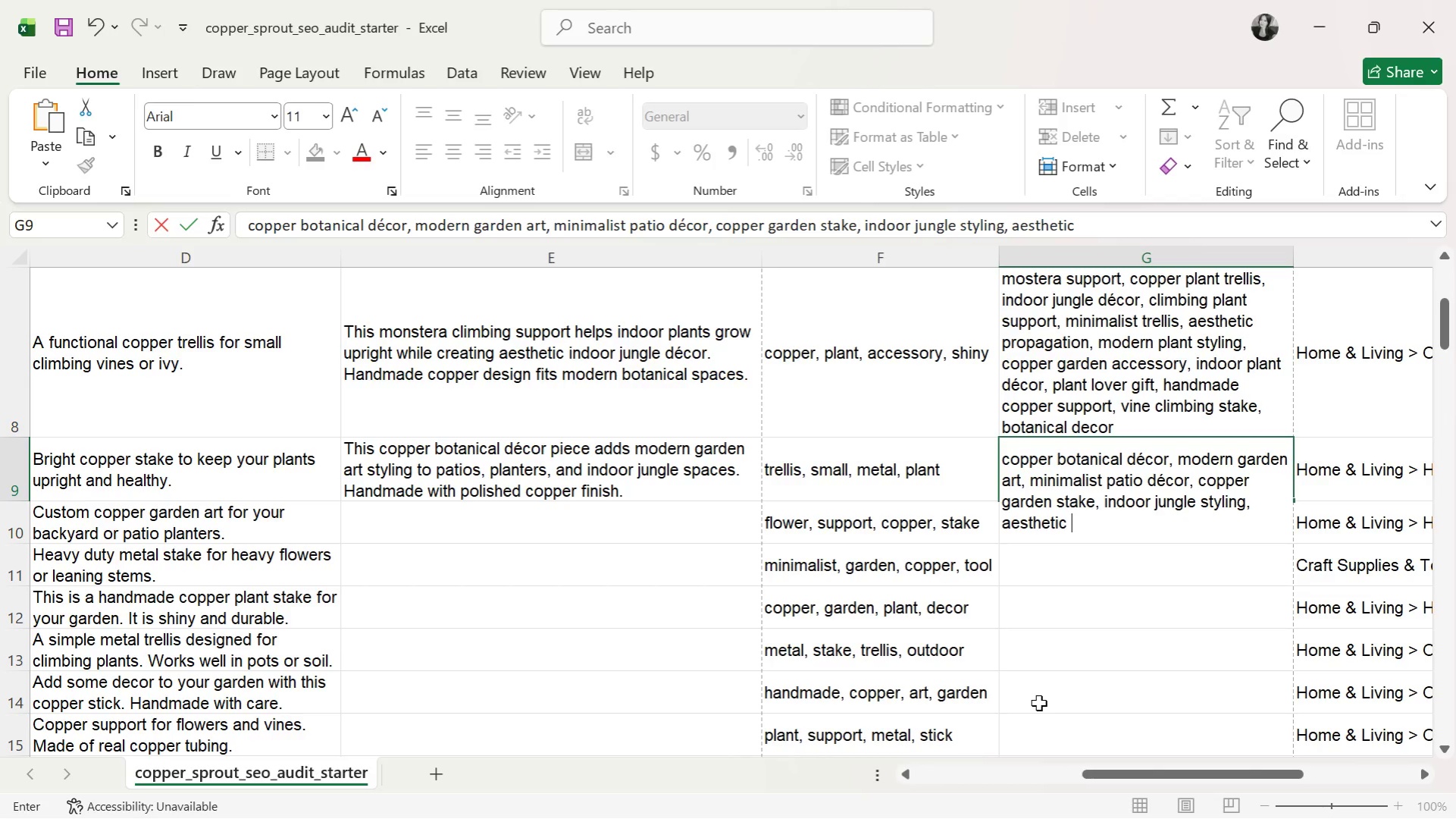 
type(plant decor )
key(Backspace)
type(, handmade copper art, botanical shelf decor, plant lover gift )
key(Backspace)
type(, copper plant accessory, modern botanical styling, propagation decor, copper trellis)
 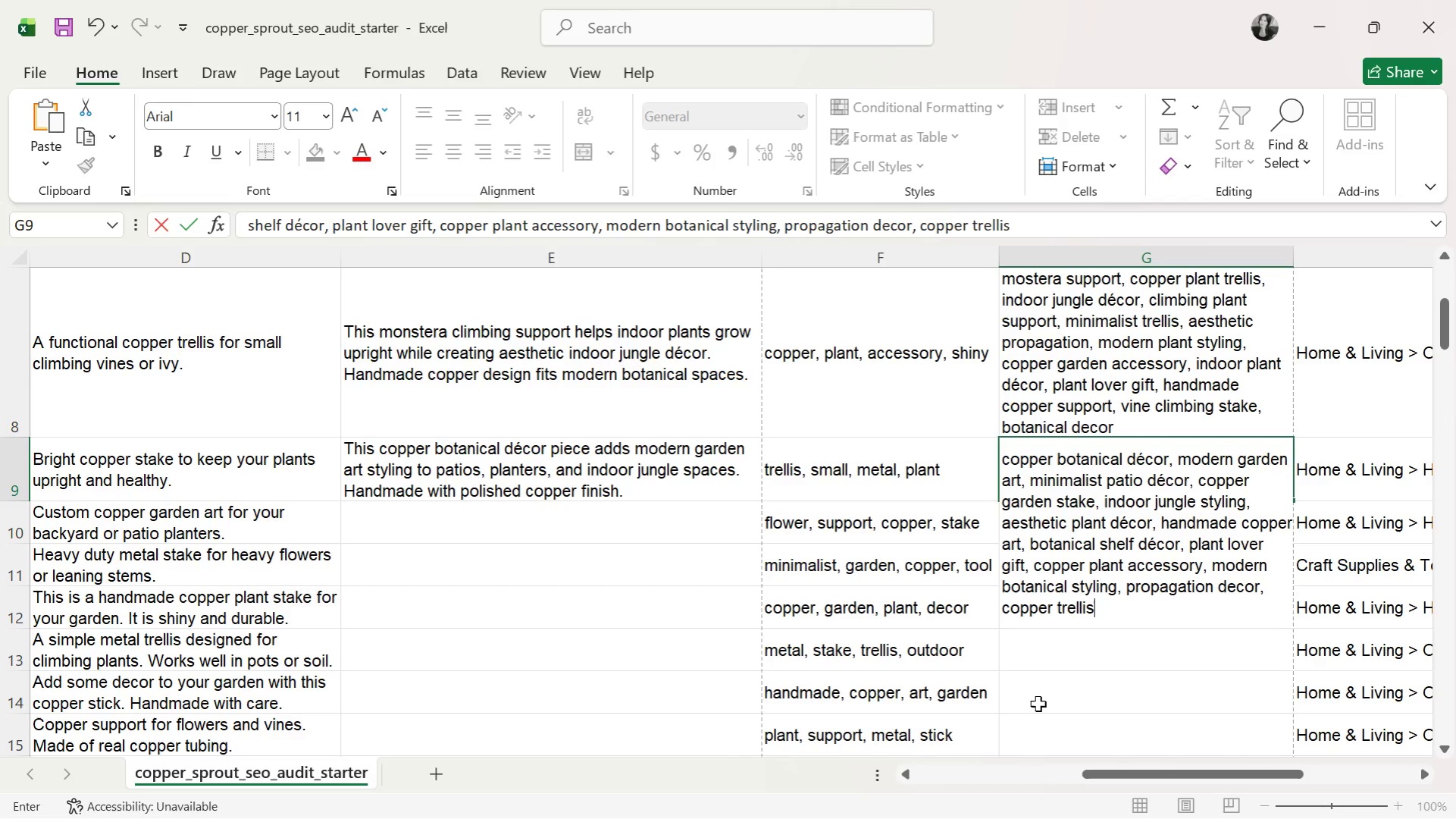 
key(Enter)
 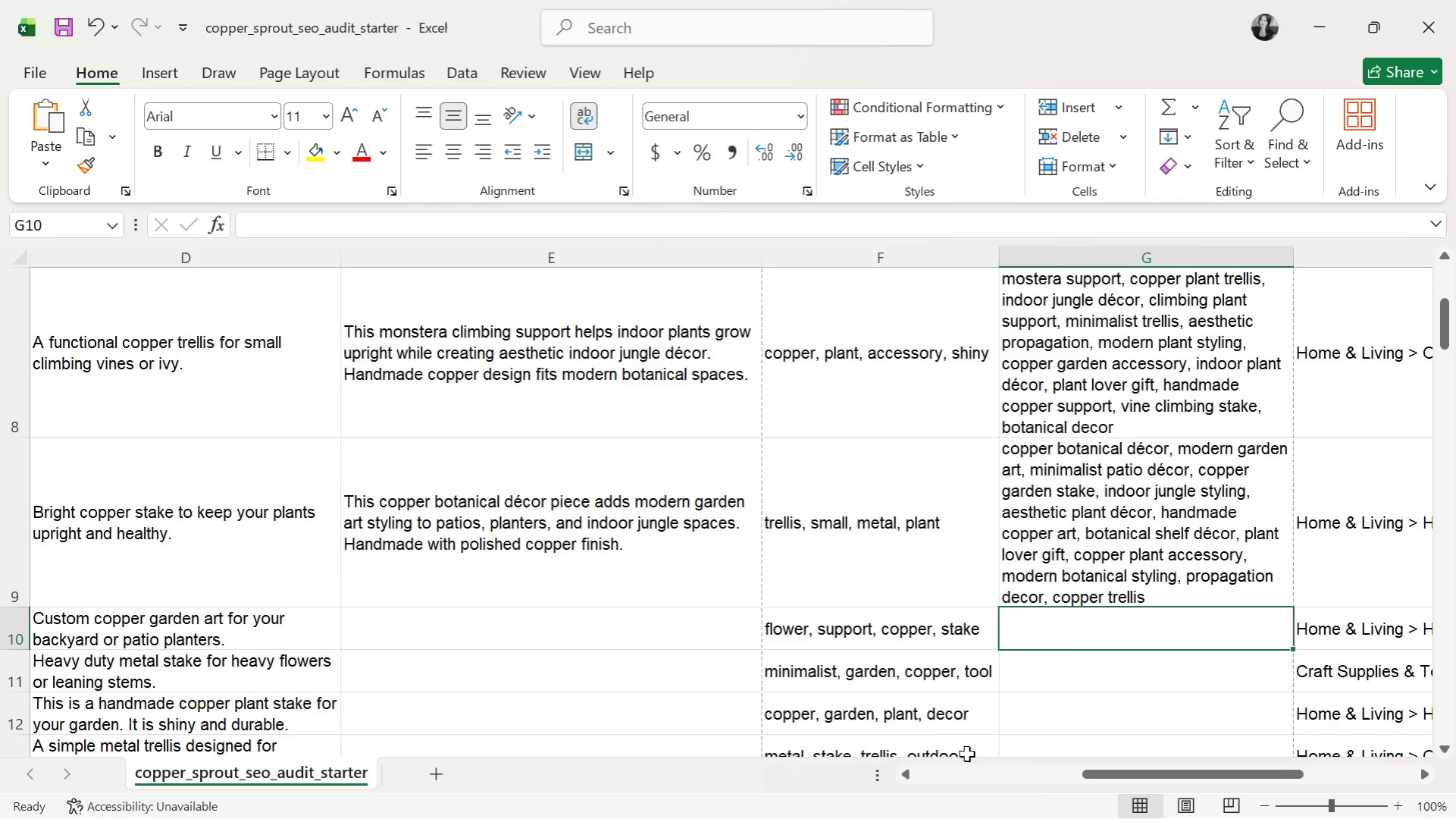 
scroll: coordinate [743, 603], scroll_direction: none, amount: 0.0
 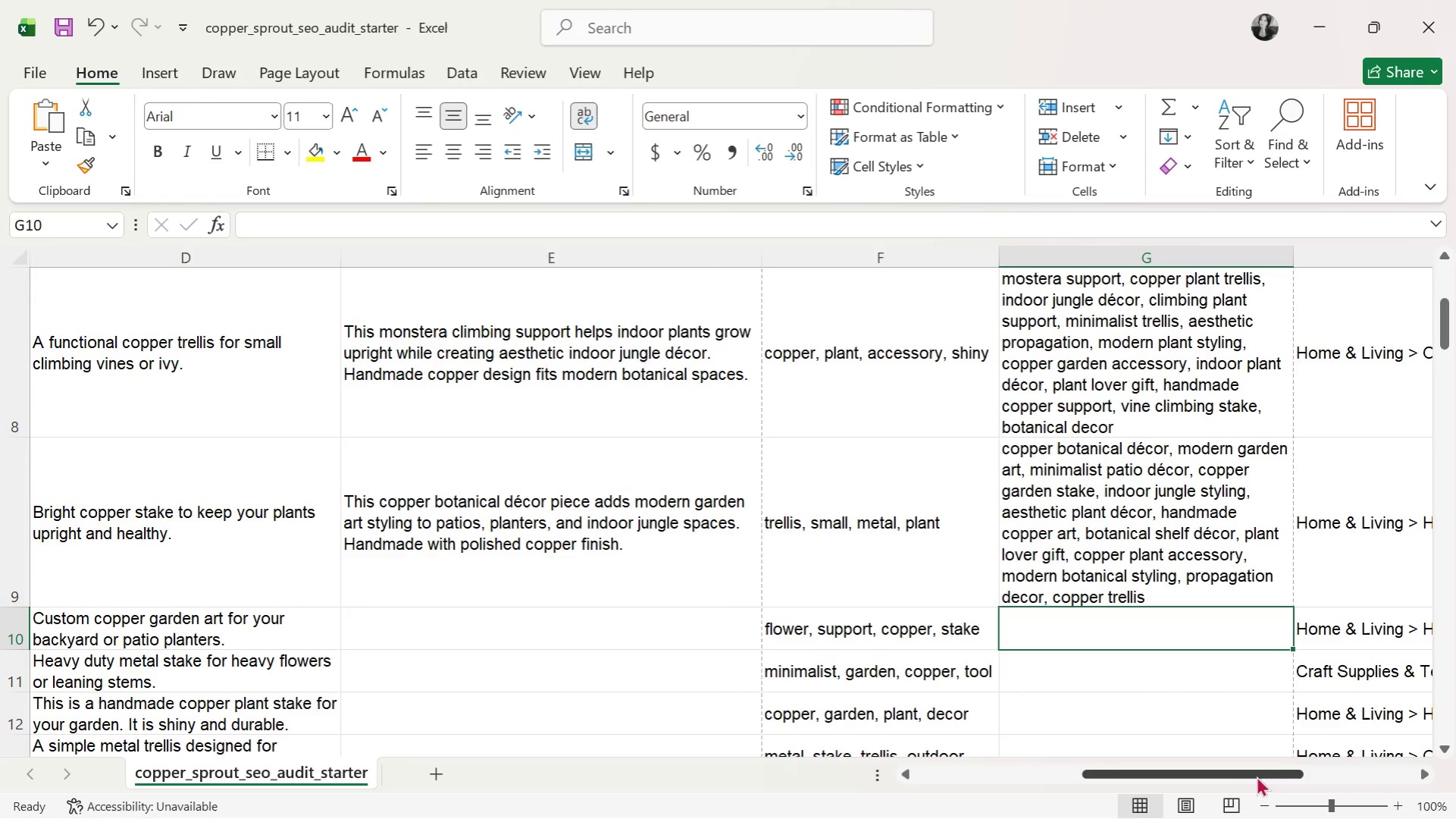 
left_click_drag(start_coordinate=[1258, 775], to_coordinate=[1288, 791])
 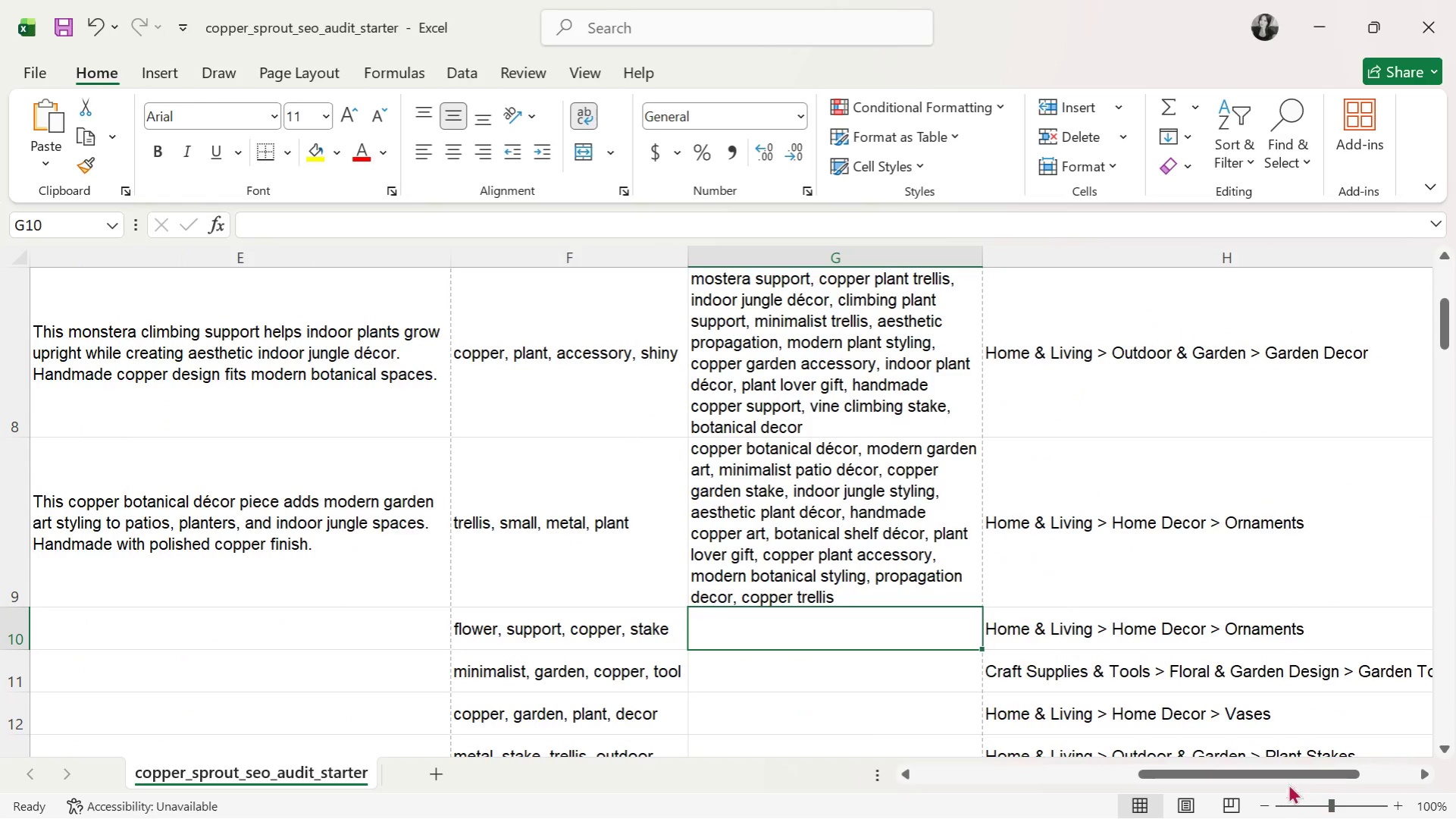 
left_click_drag(start_coordinate=[1295, 774], to_coordinate=[1265, 772])
 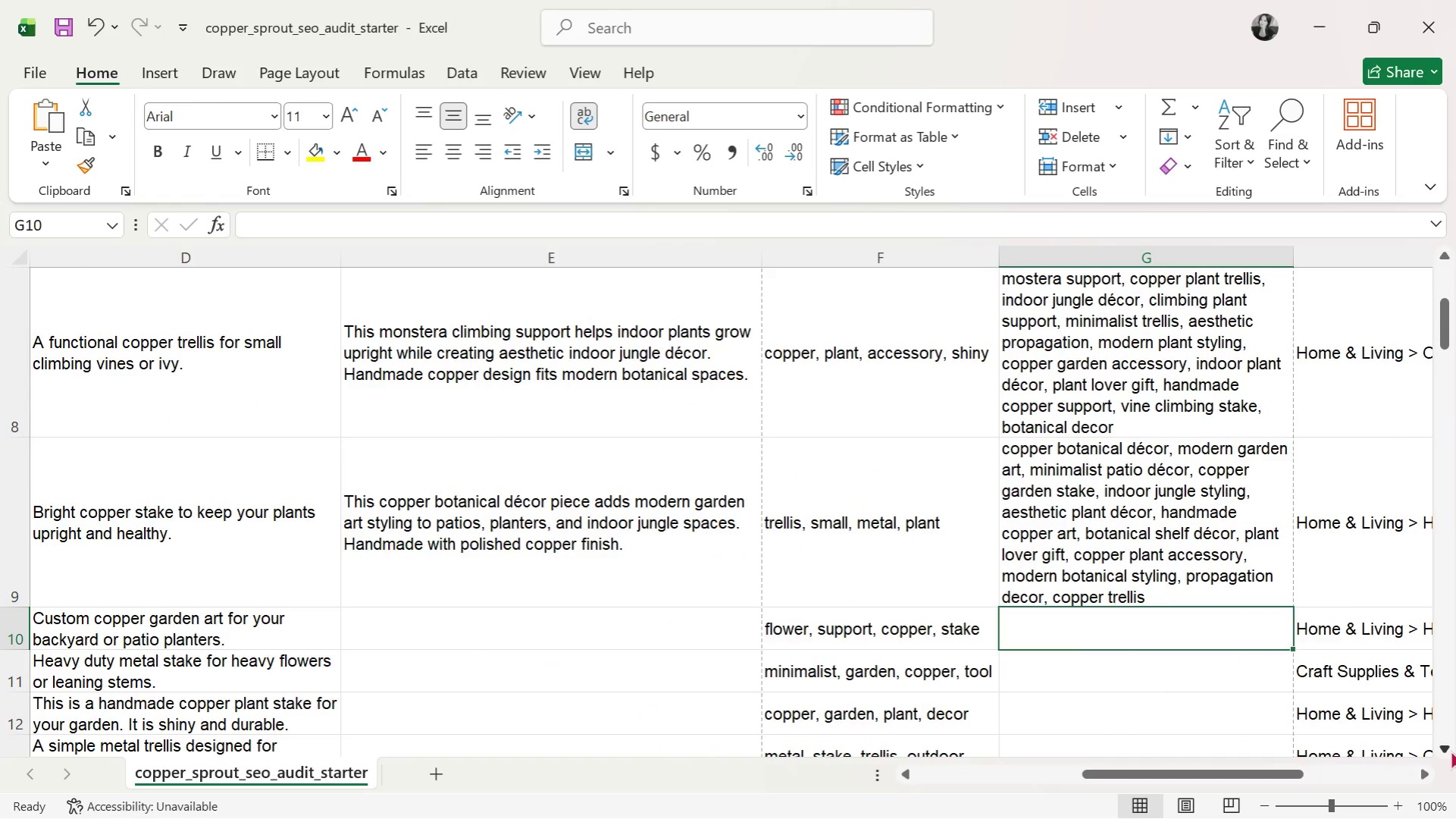 
double_click([1450, 750])
 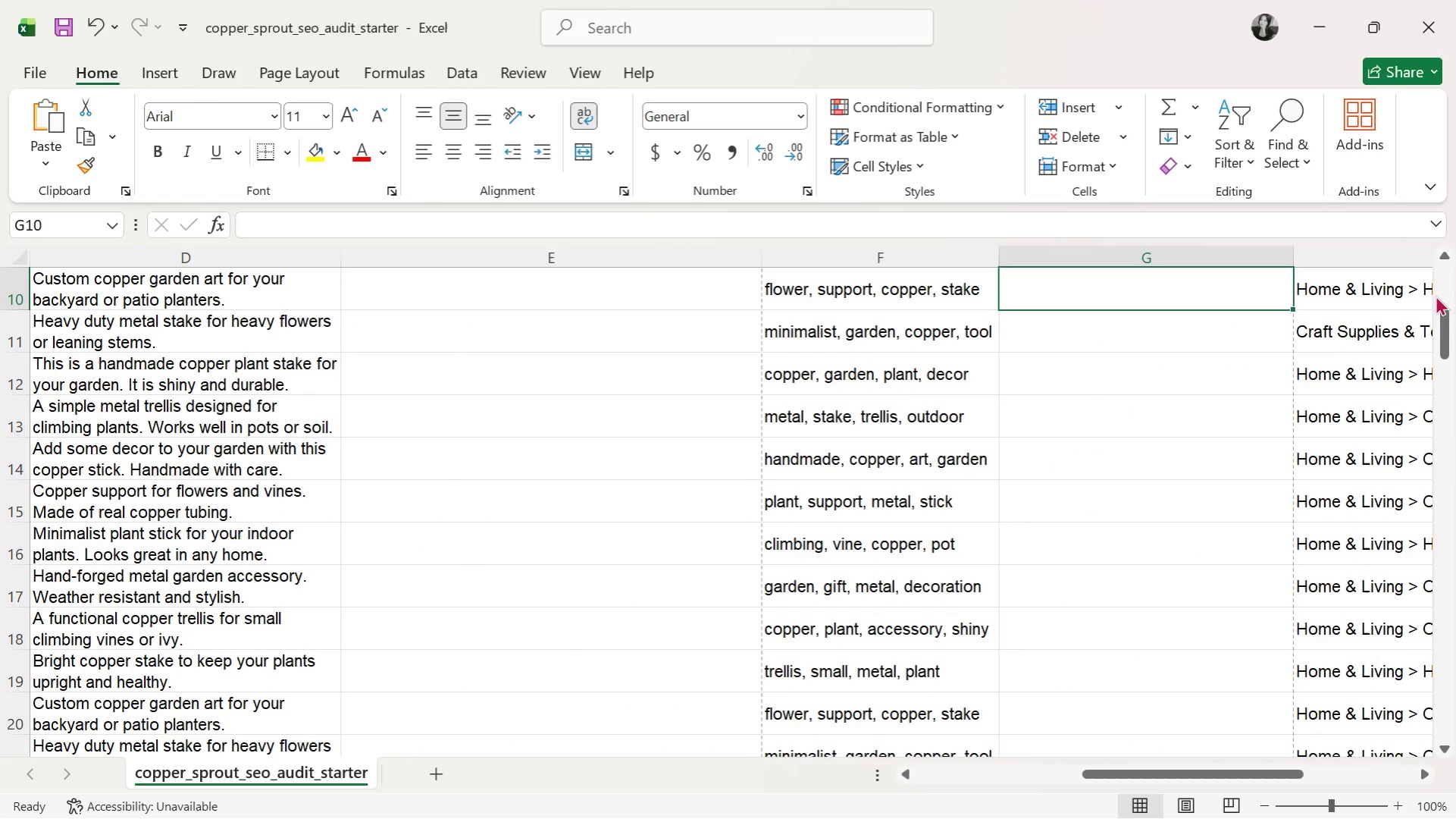 
left_click([1452, 263])
 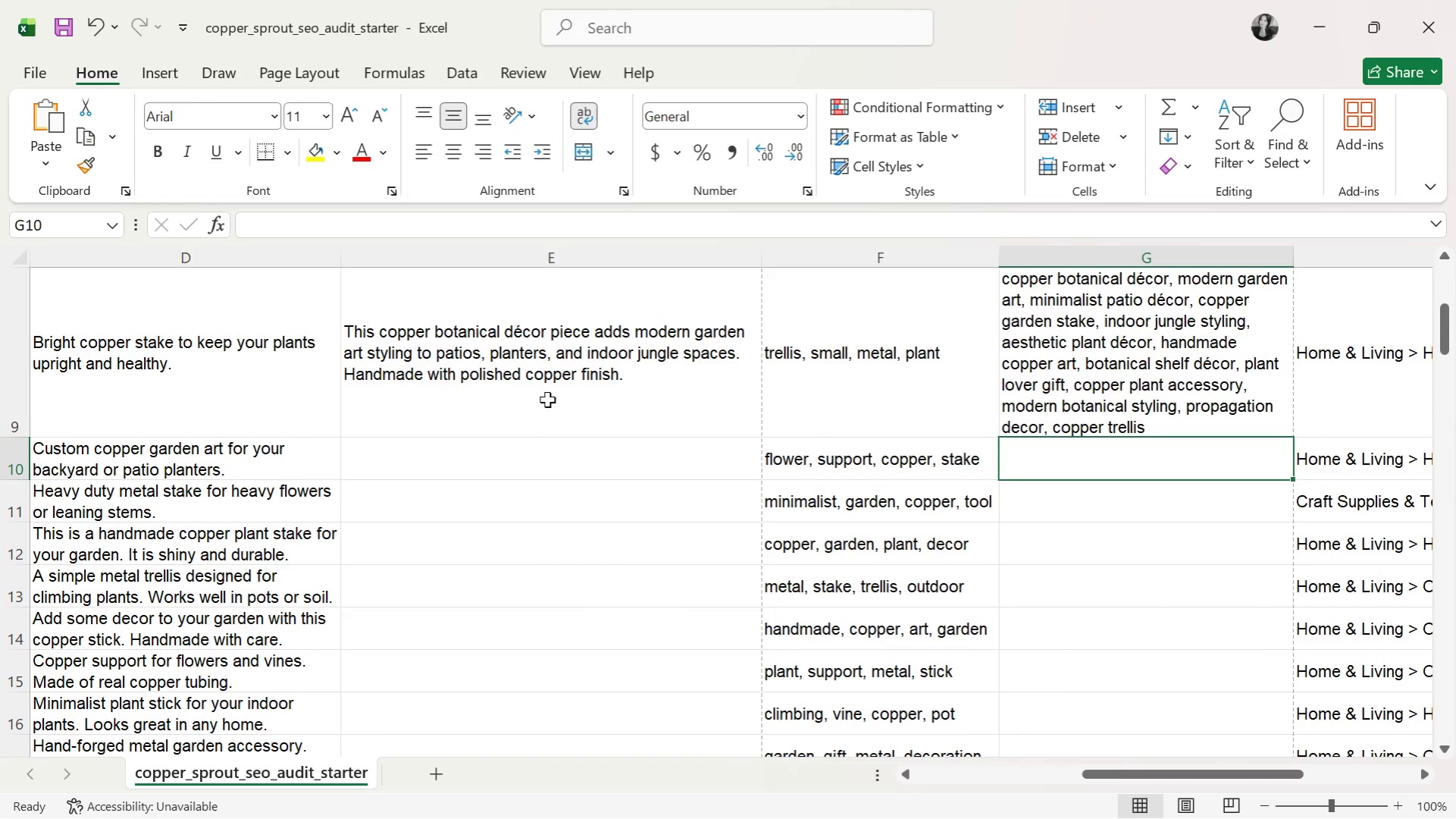 
left_click([502, 463])
 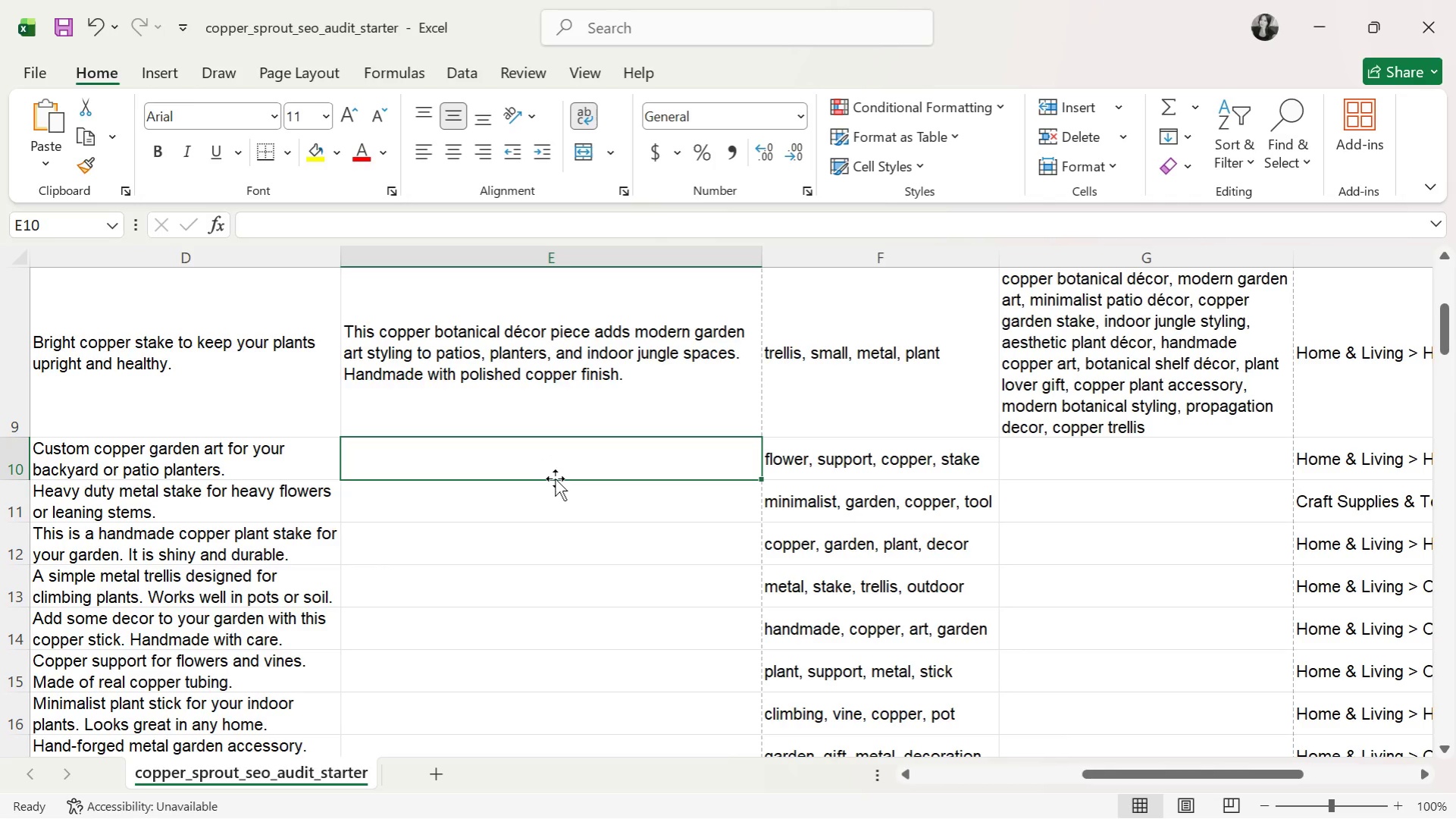 
type(This indoor plant accessory combines sturdy plant supoort)
key(Backspace)
key(Backspace)
key(Backspace)
key(Backspace)
key(Backspace)
type(pport with minimalist botanical styling for aesthetiuc )
key(Backspace)
key(Backspace)
key(Backspace)
key(Backspace)
type(uic )
key(Backspace)
key(Backspace)
key(Backspace)
key(Backspace)
type(ic )
 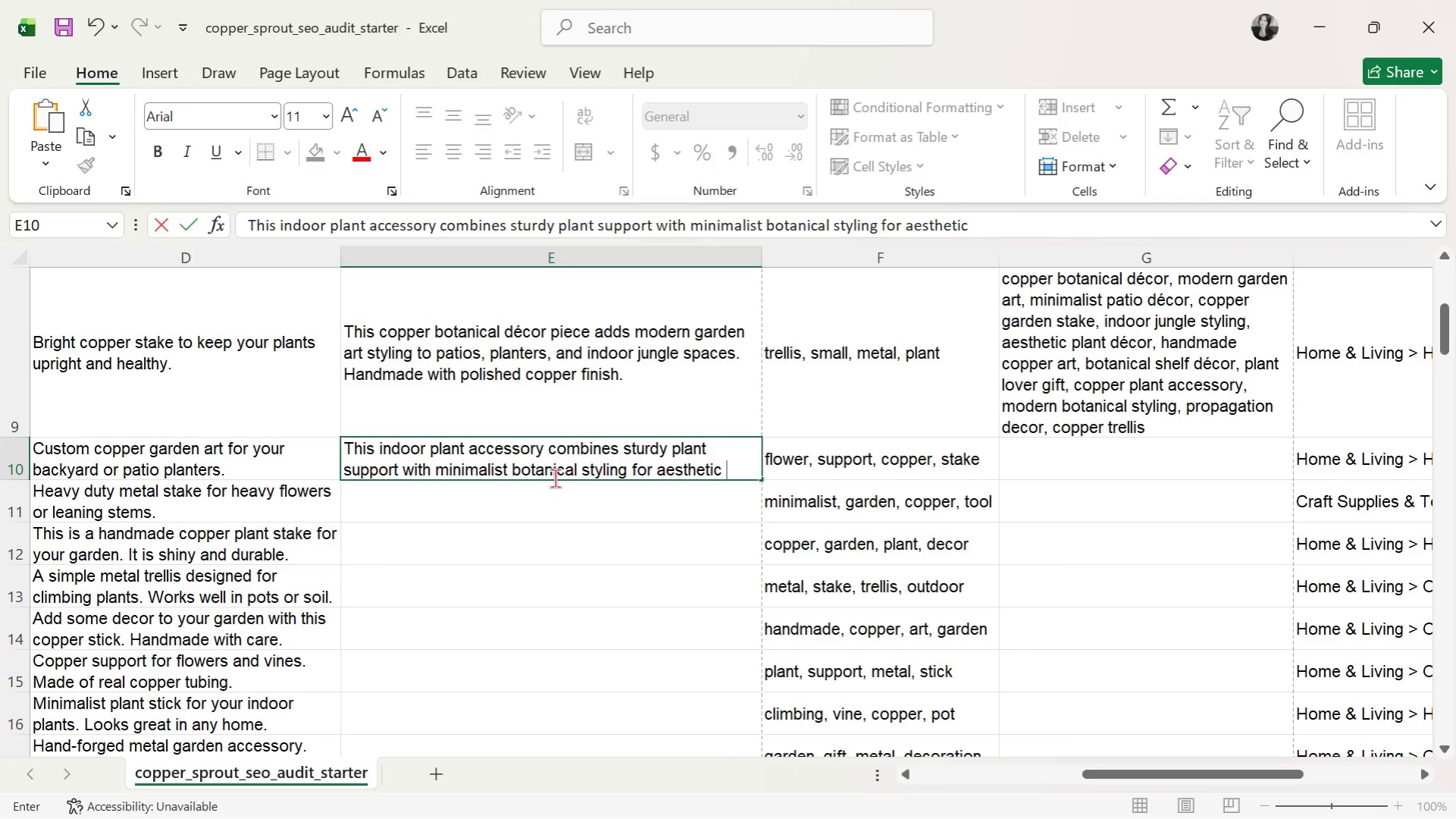 
type(propagation and indoor jungle decor/)
key(Backspace)
type(.)
 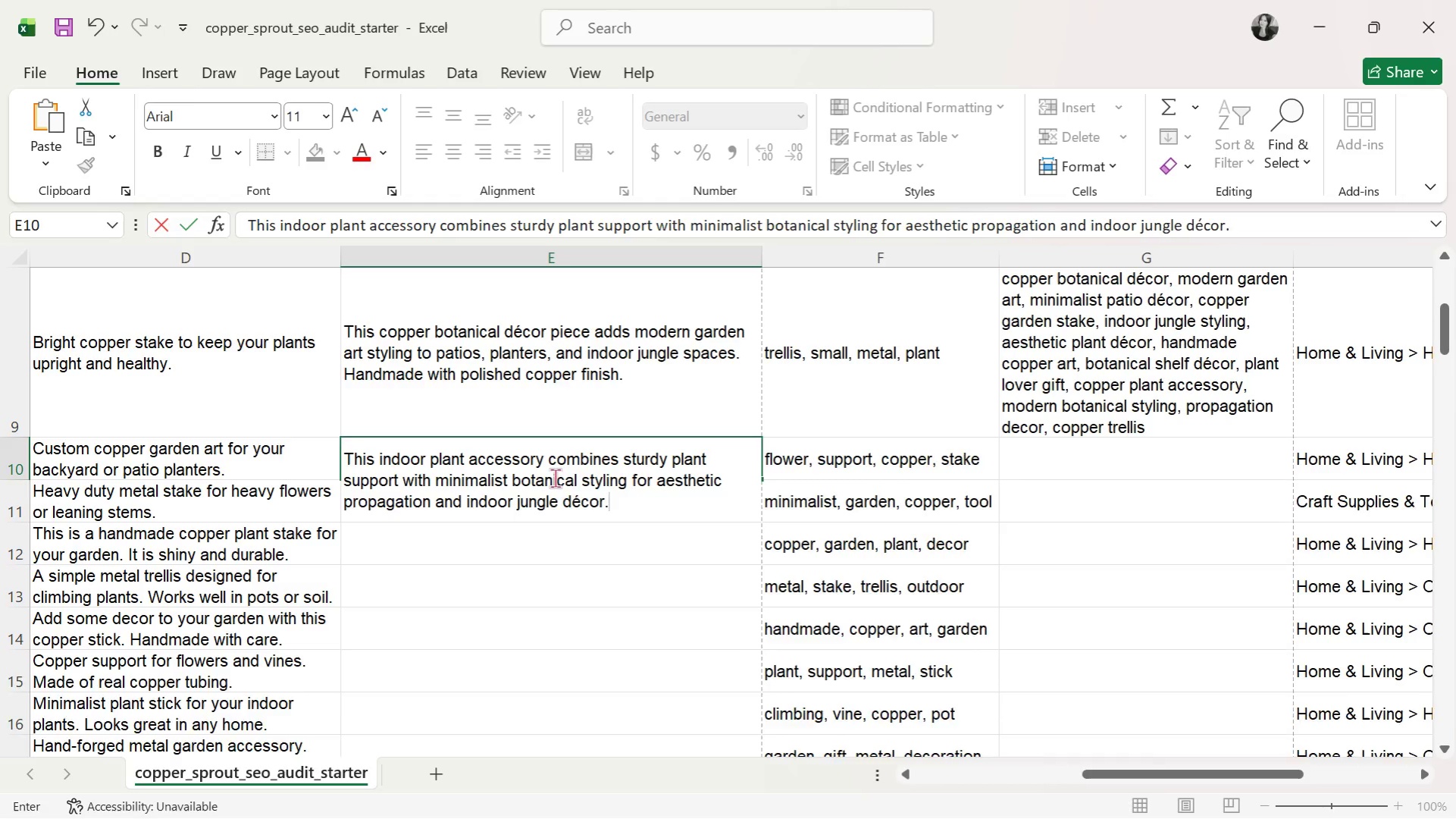 
key(Enter)
 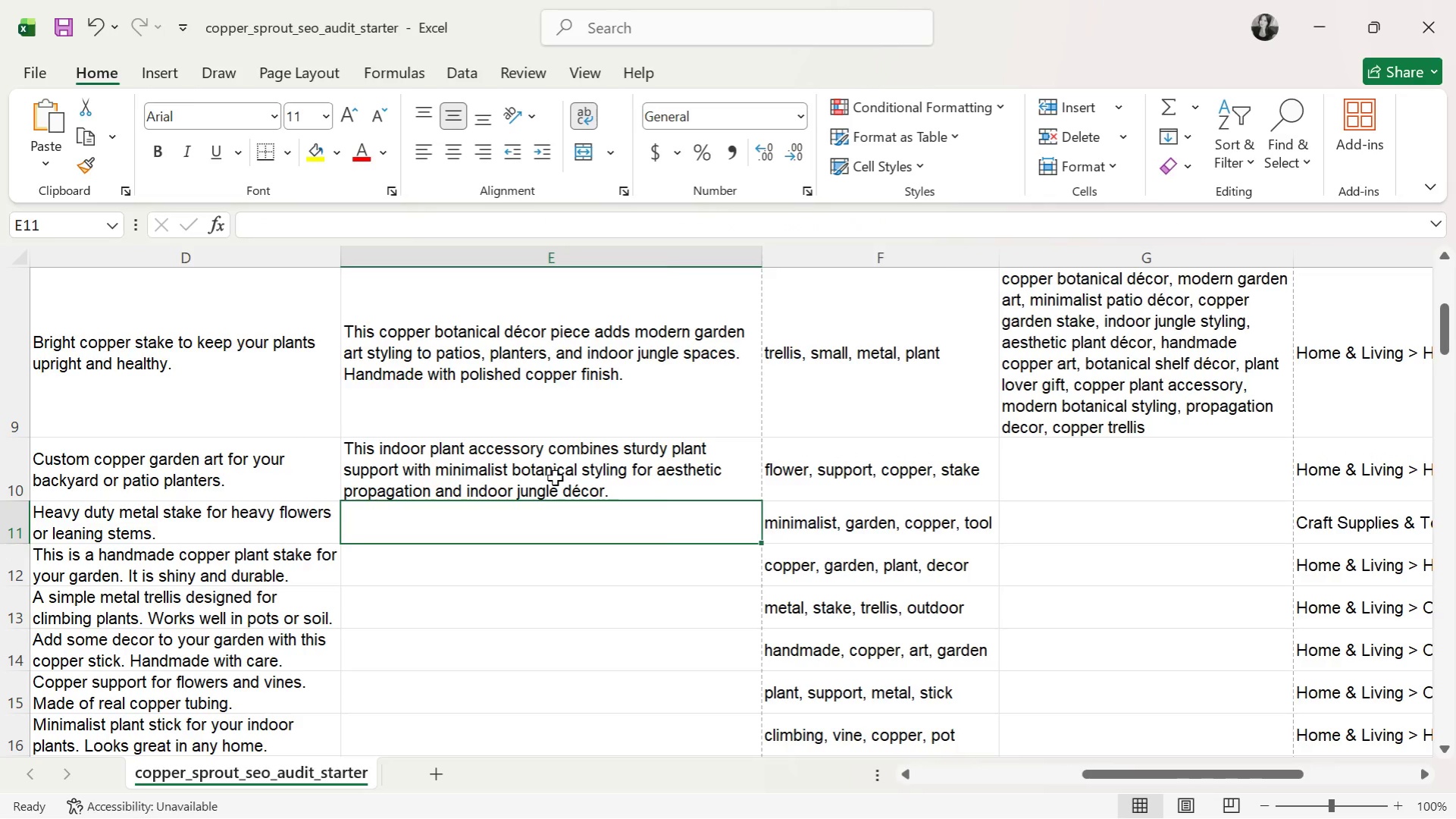 
key(ArrowRight)
 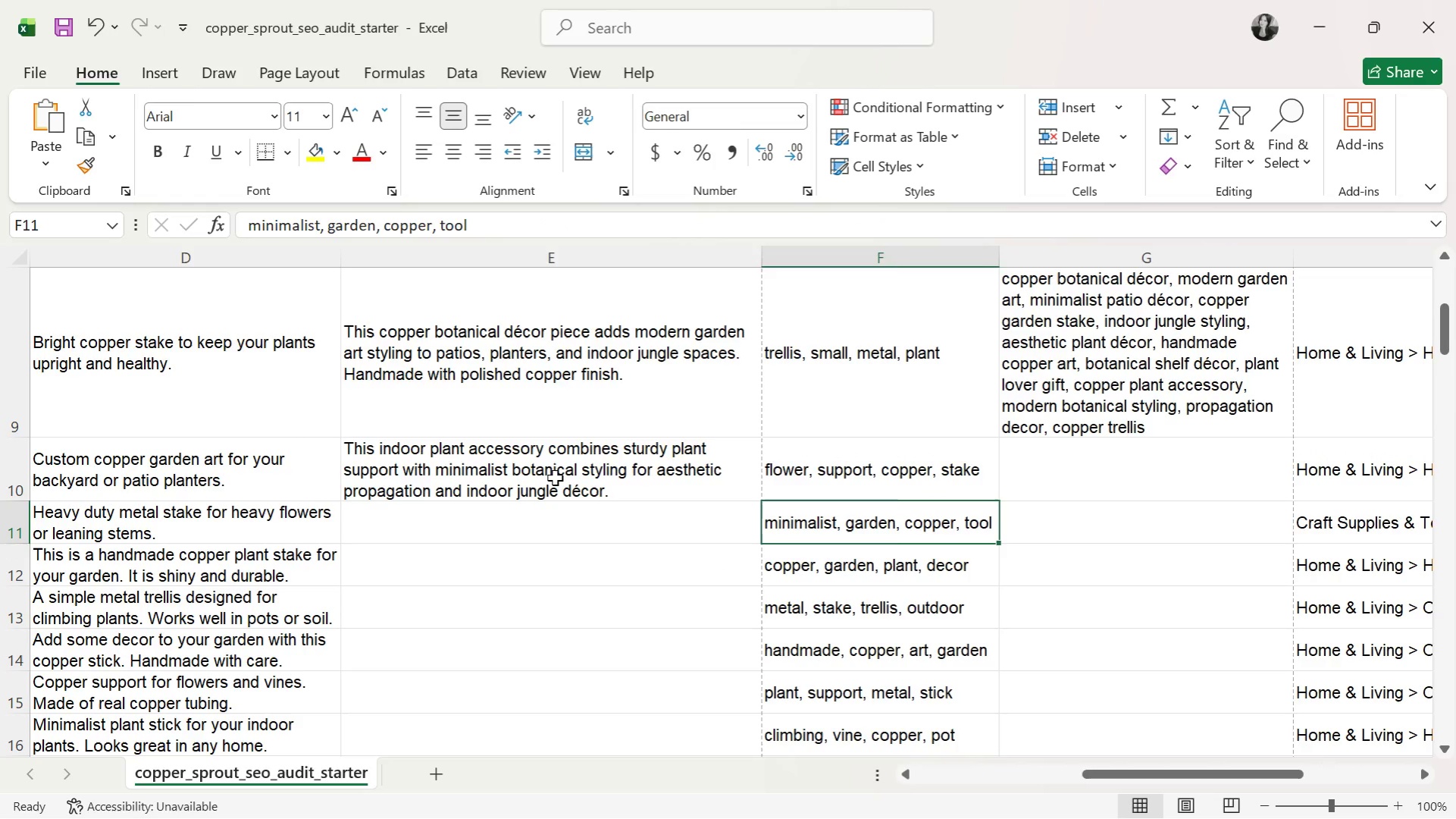 
key(ArrowRight)
 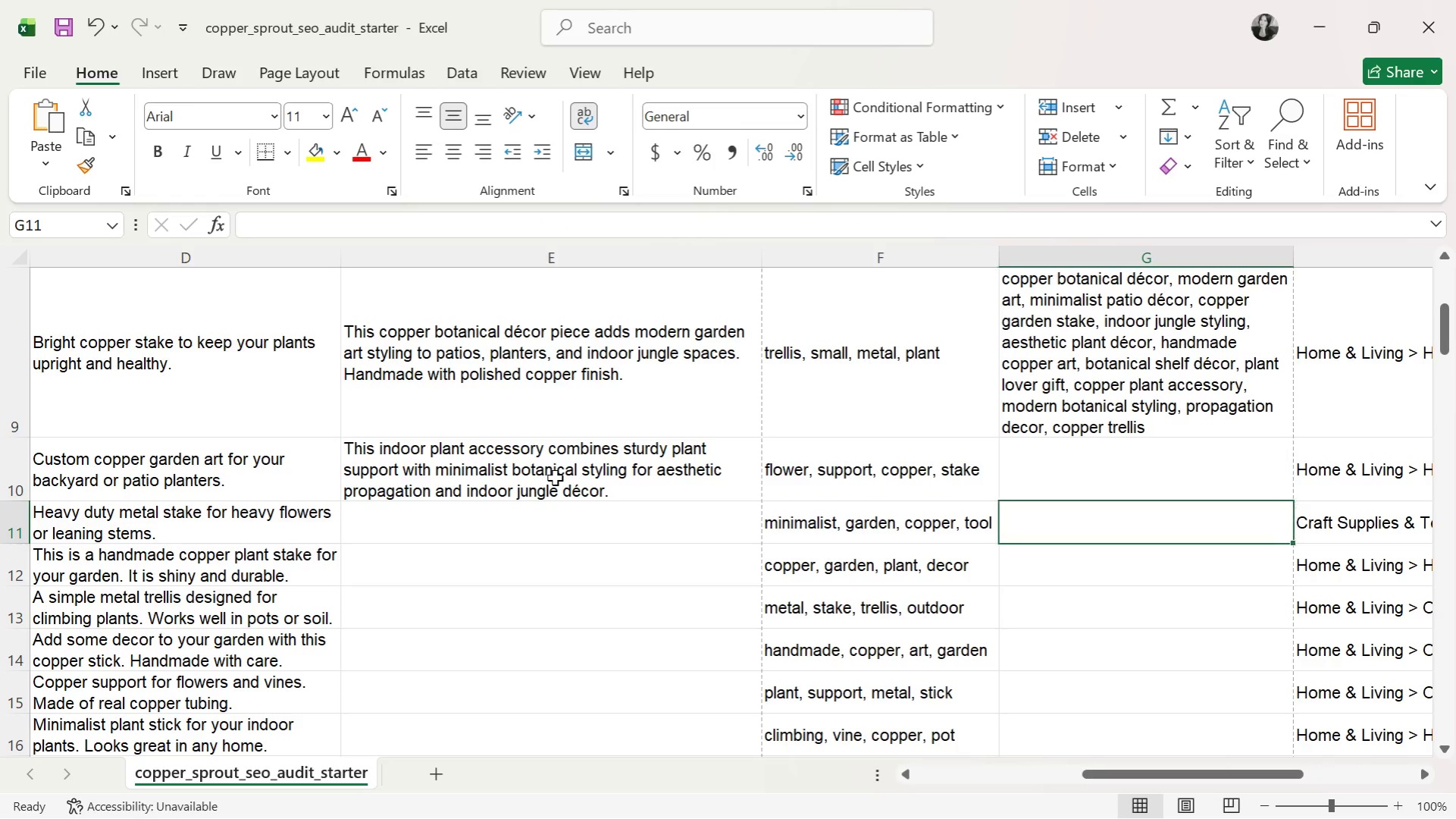 
key(ArrowUp)
 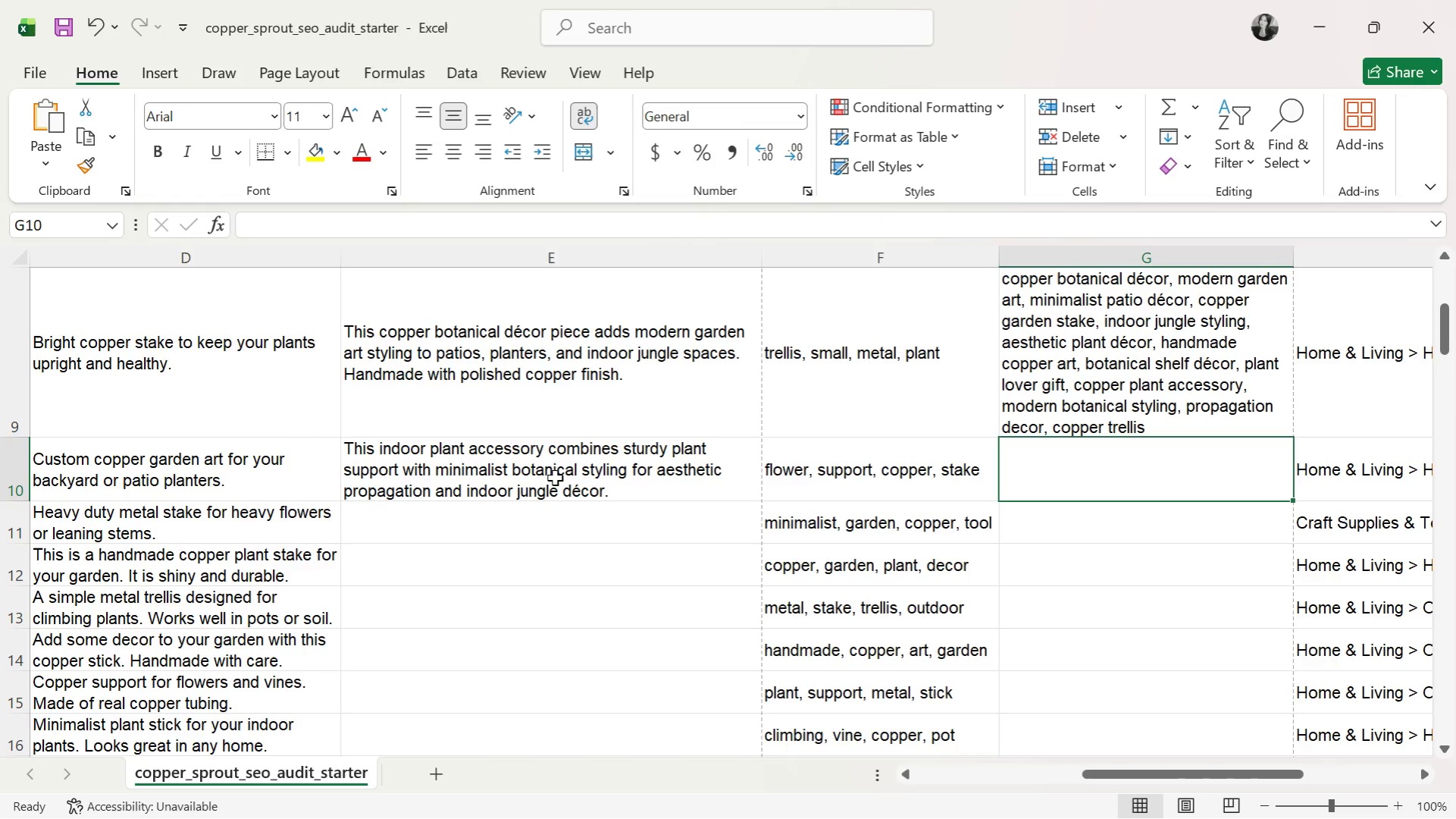 
type(indoor plant accessory, copper support stake, minimalist botanical styling, monstera support, climbing vine decor)
 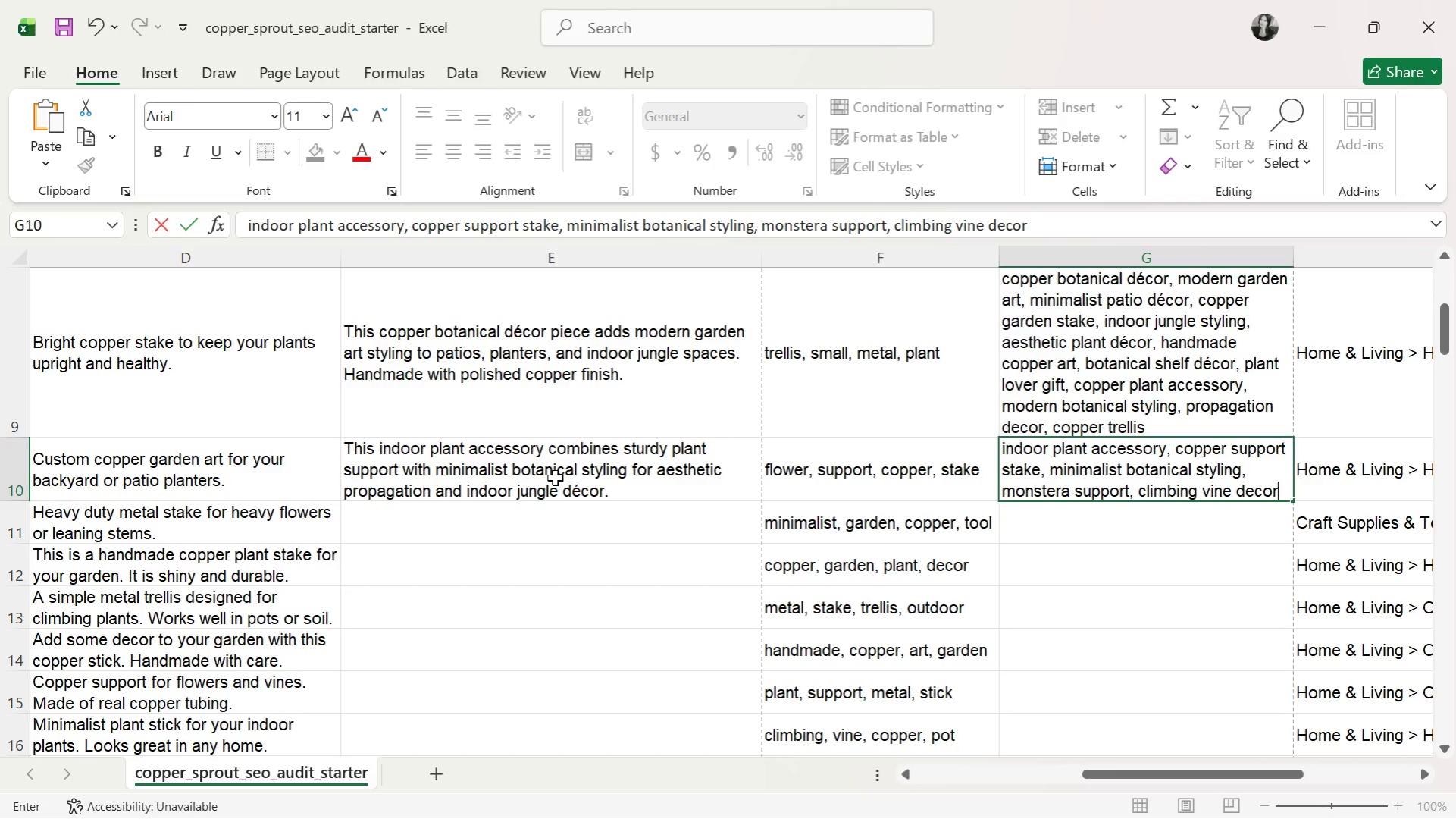 
type(, aesthetic propagation, indoor jungle decor, handmade copper trellis)
 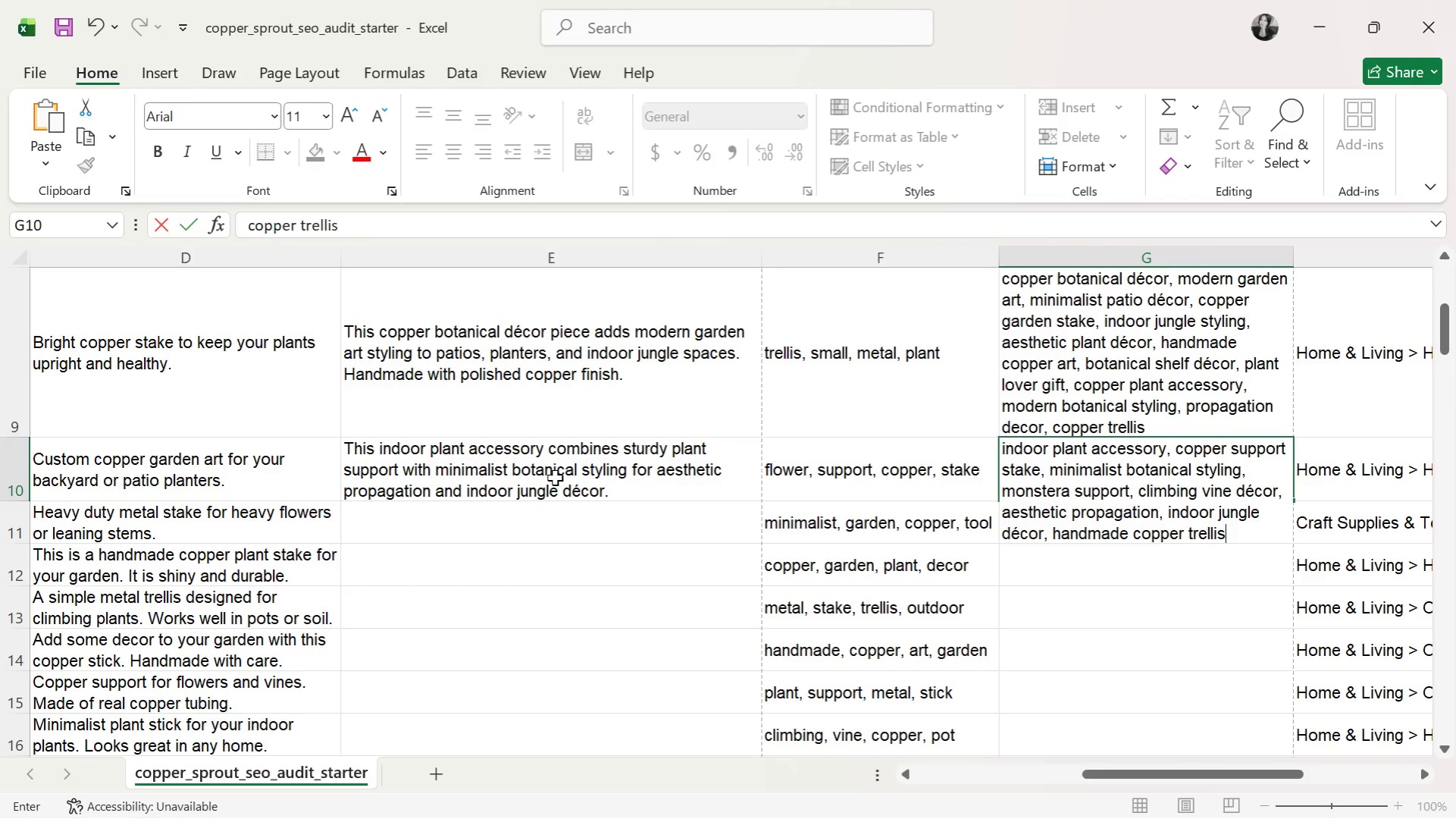 
type(, plant styling decor, modern garden accessory )
key(Backspace)
type(, plant lover gift, )
 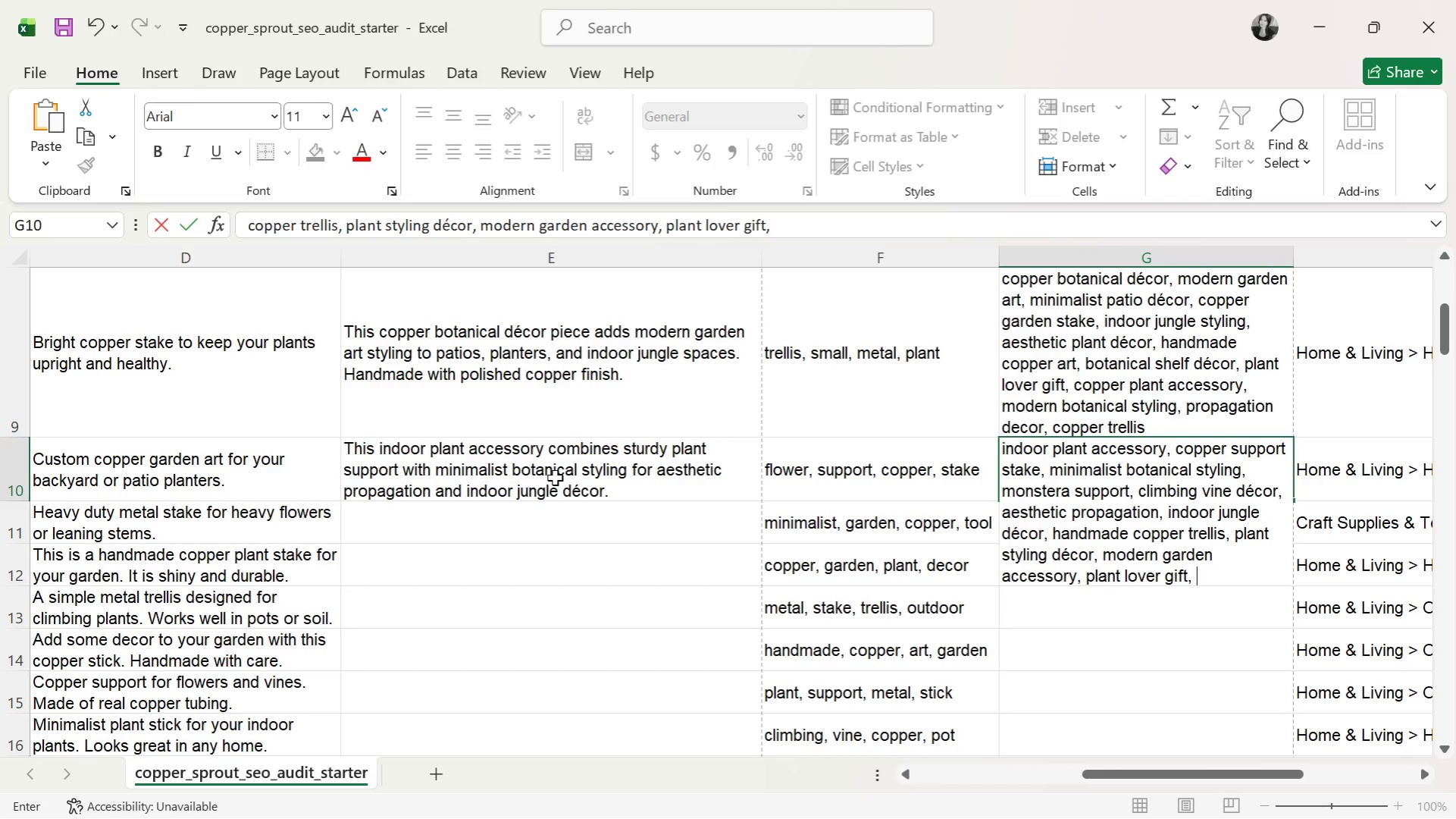 
type(propagation support, copper decor)
 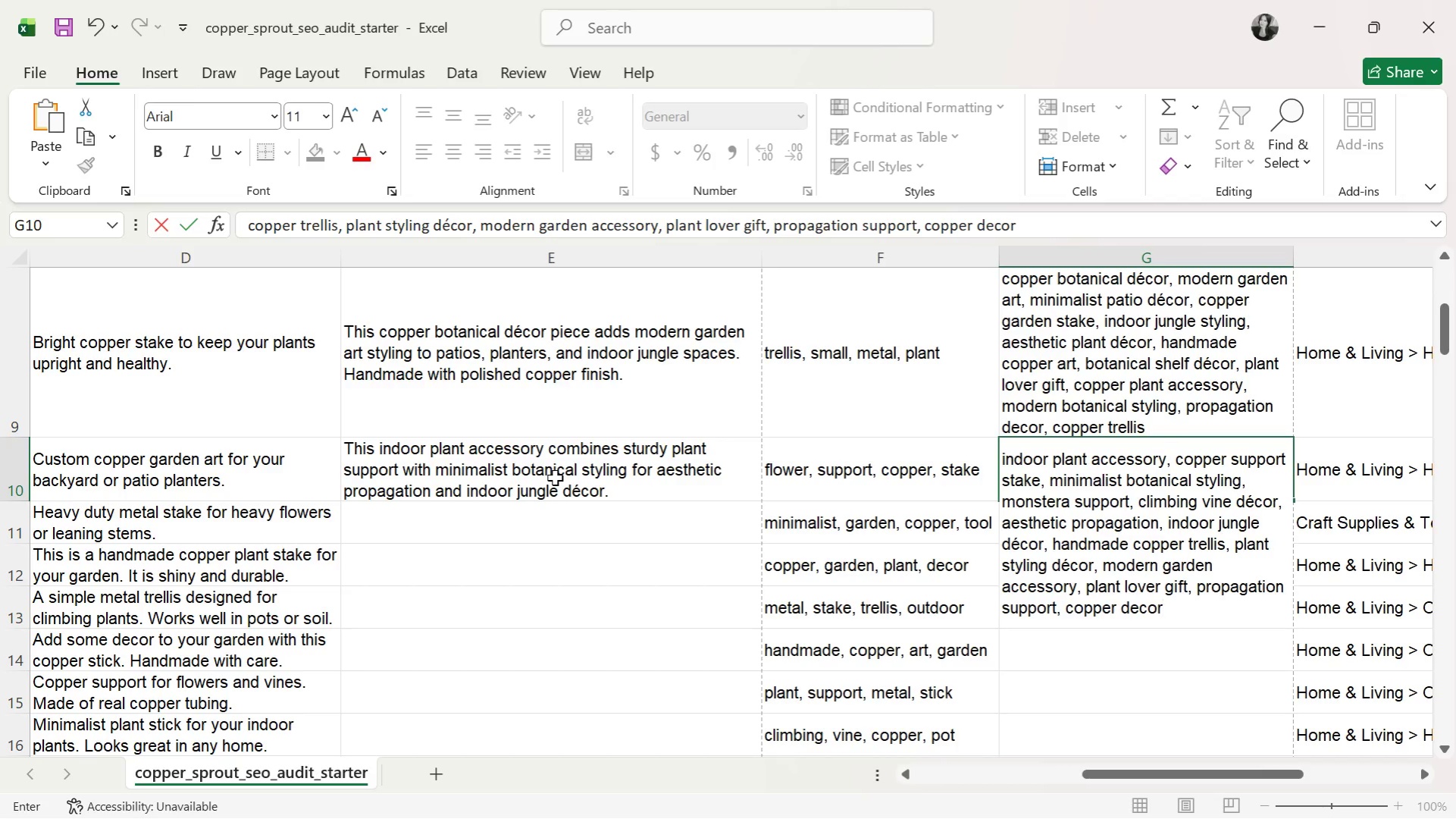 
key(Enter)
 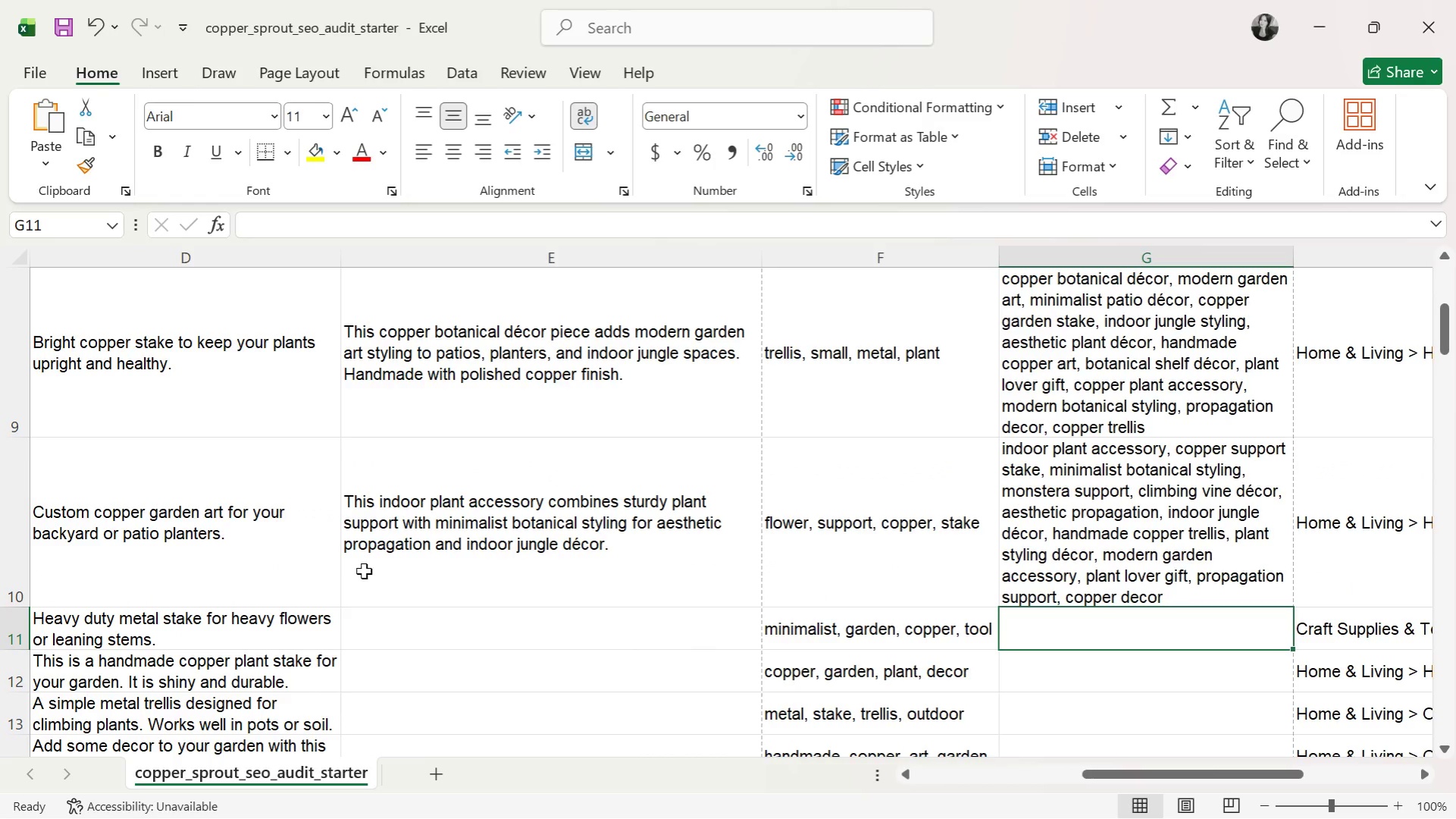 
left_click([436, 631])
 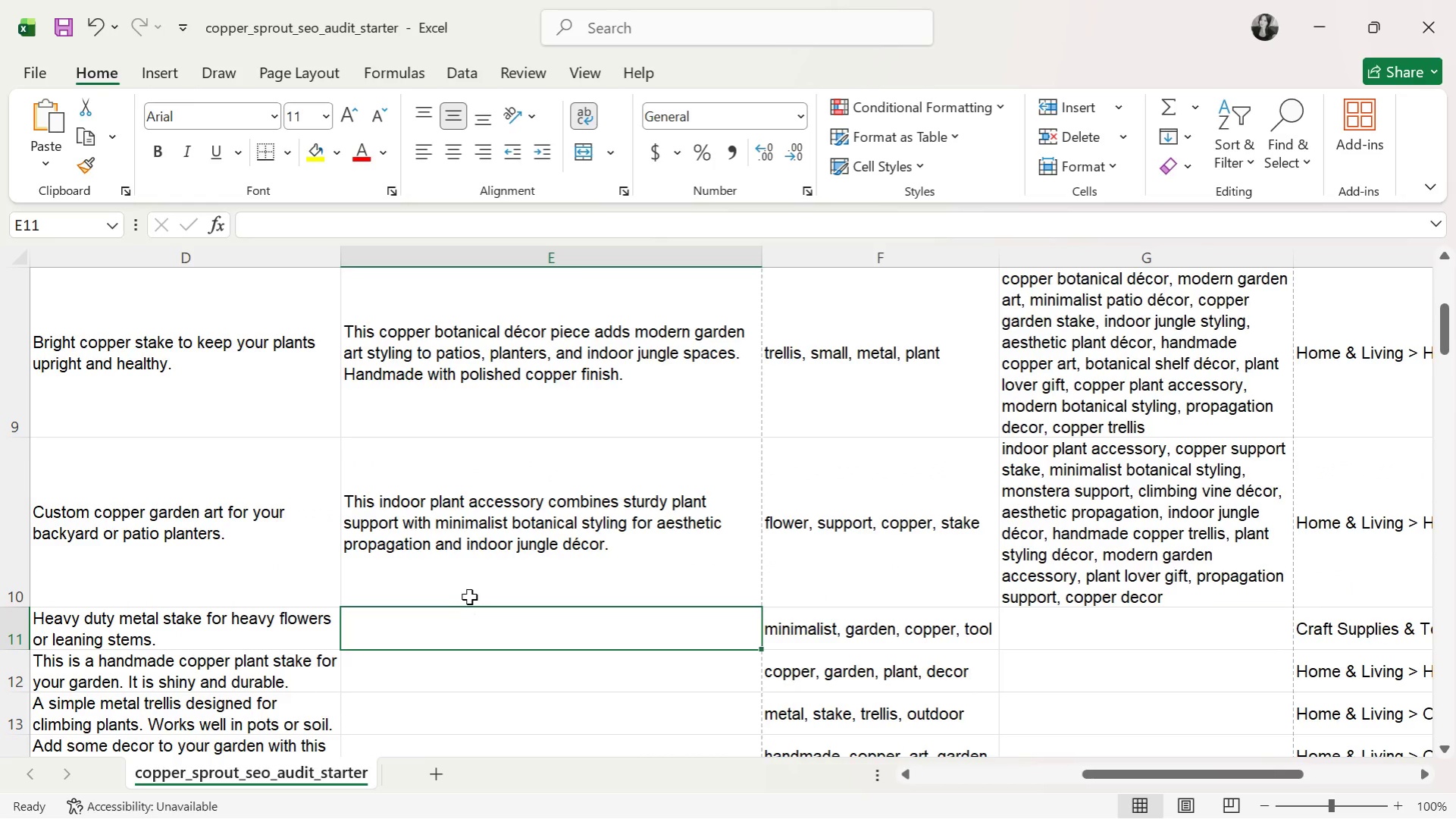 
scroll: coordinate [703, 610], scroll_direction: none, amount: 0.0
 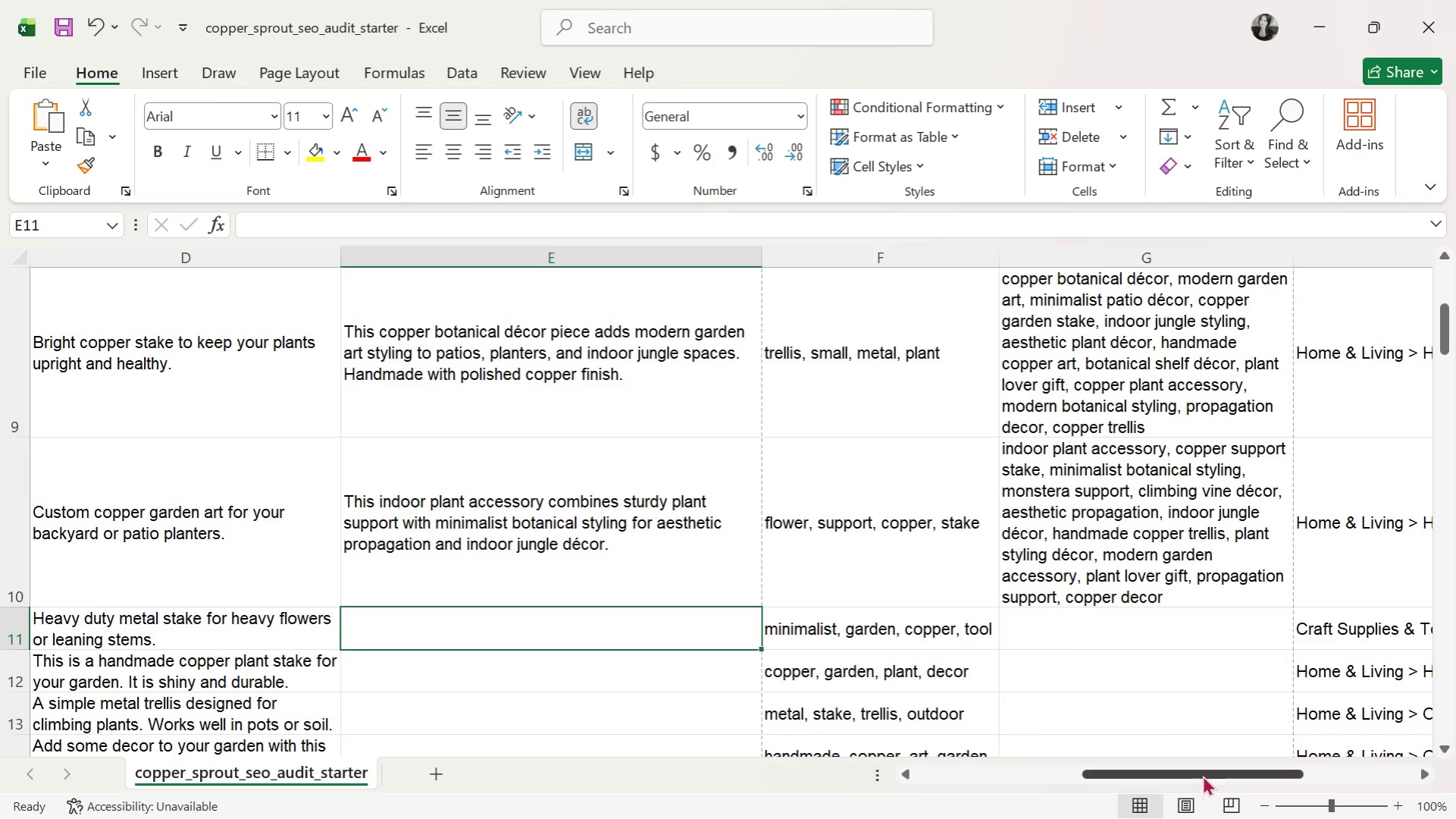 
left_click_drag(start_coordinate=[1207, 772], to_coordinate=[1223, 776])
 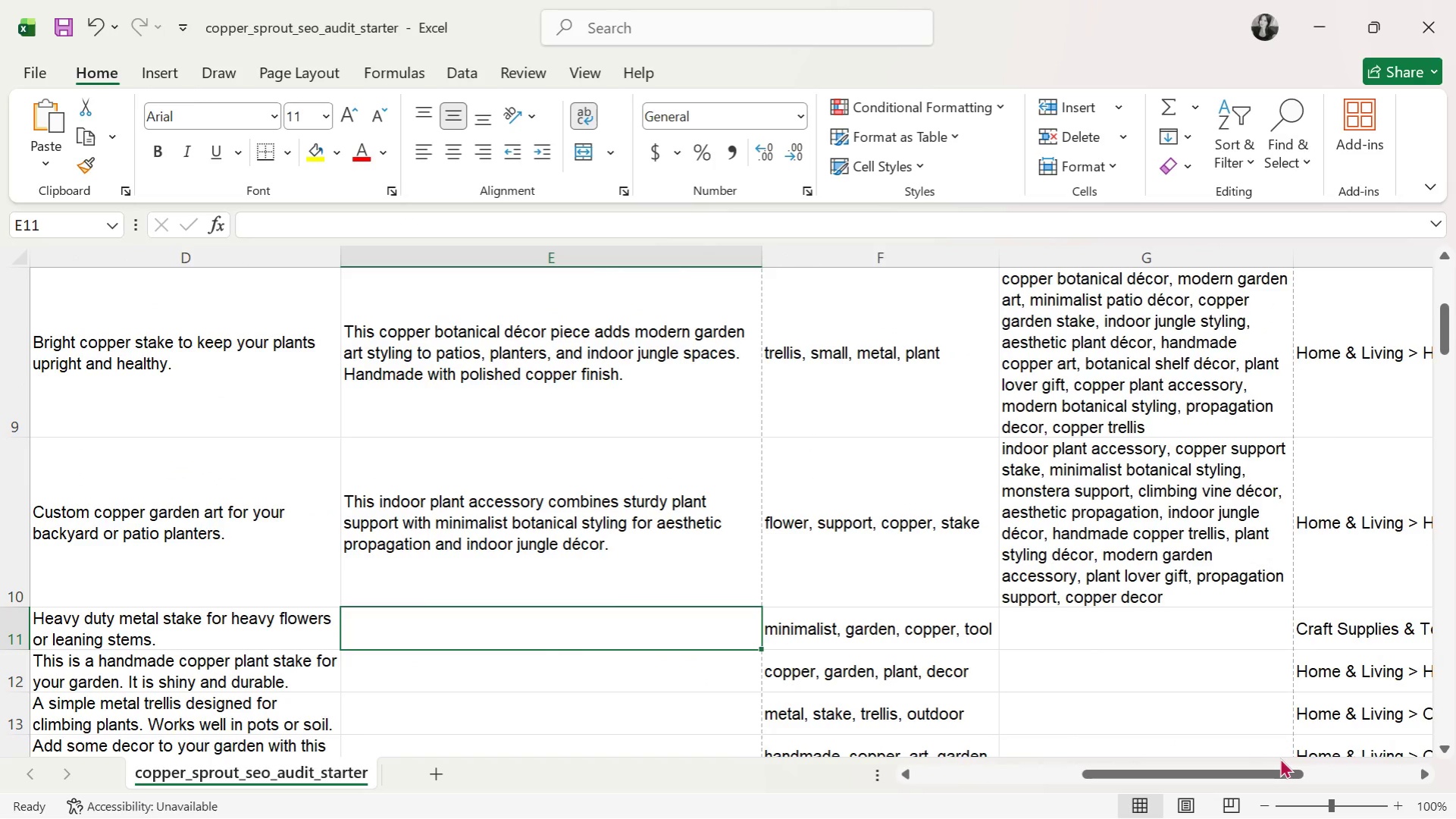 
key(ArrowDown)
 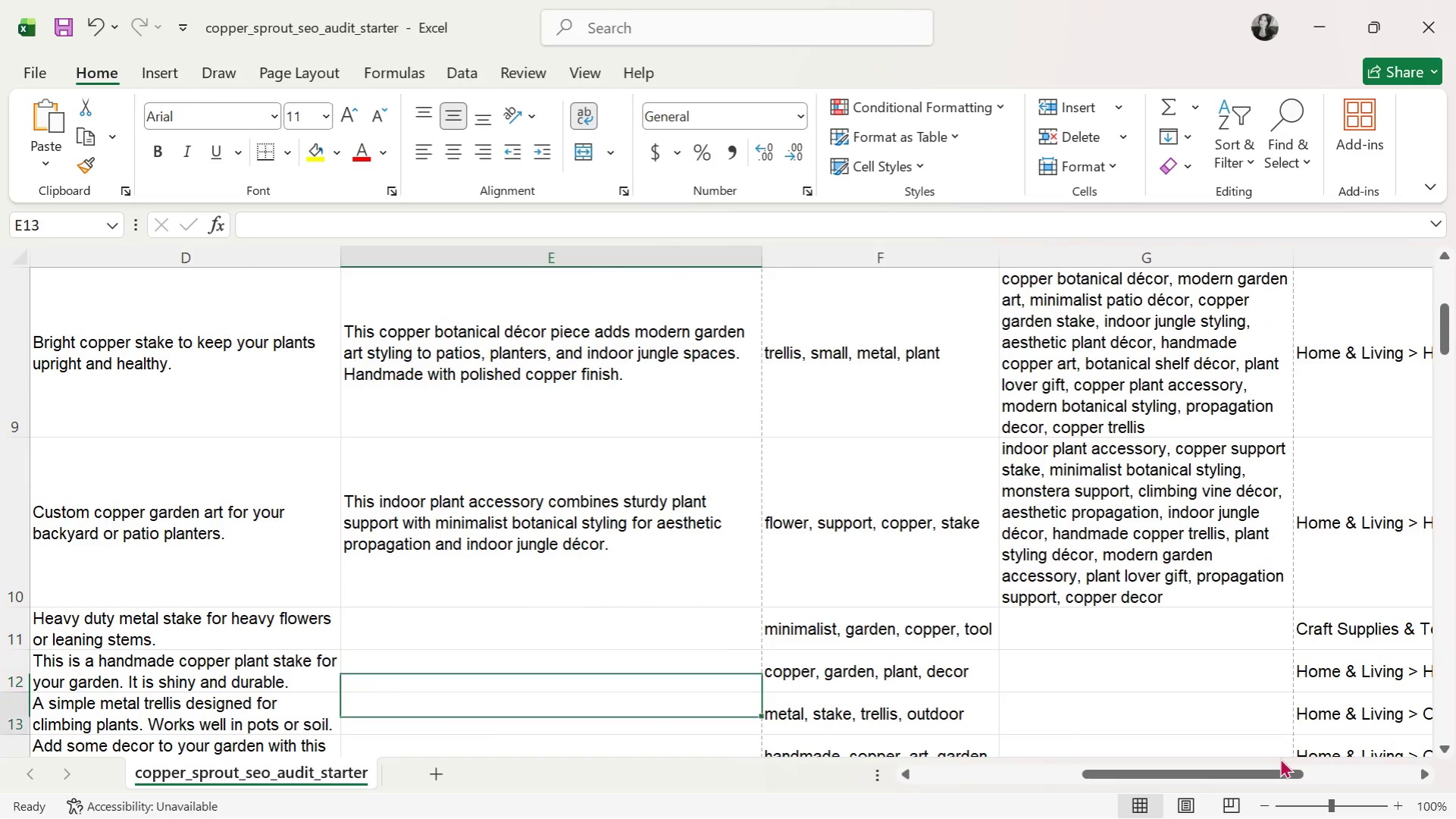 
key(ArrowDown)
 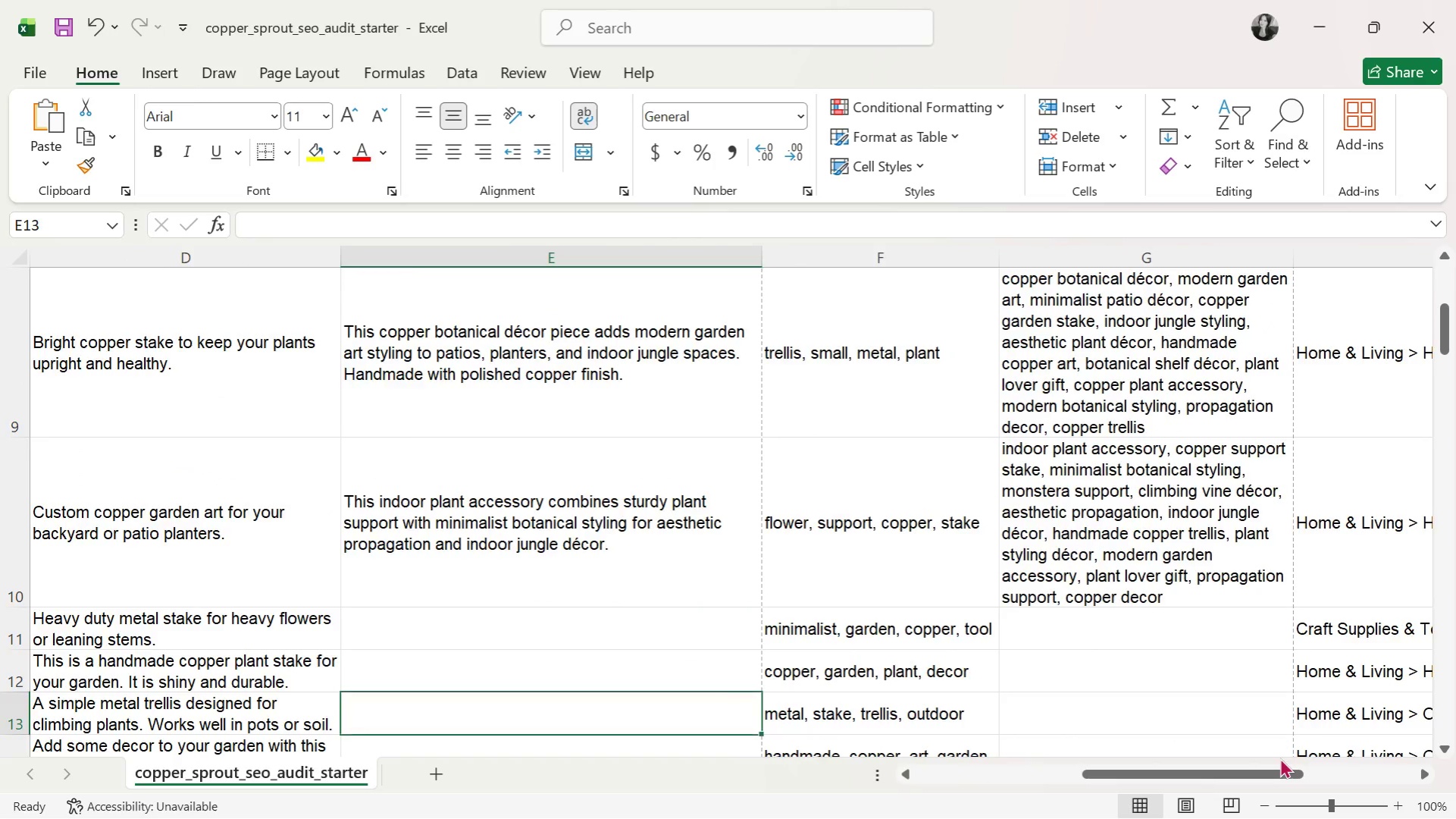 
key(ArrowDown)
 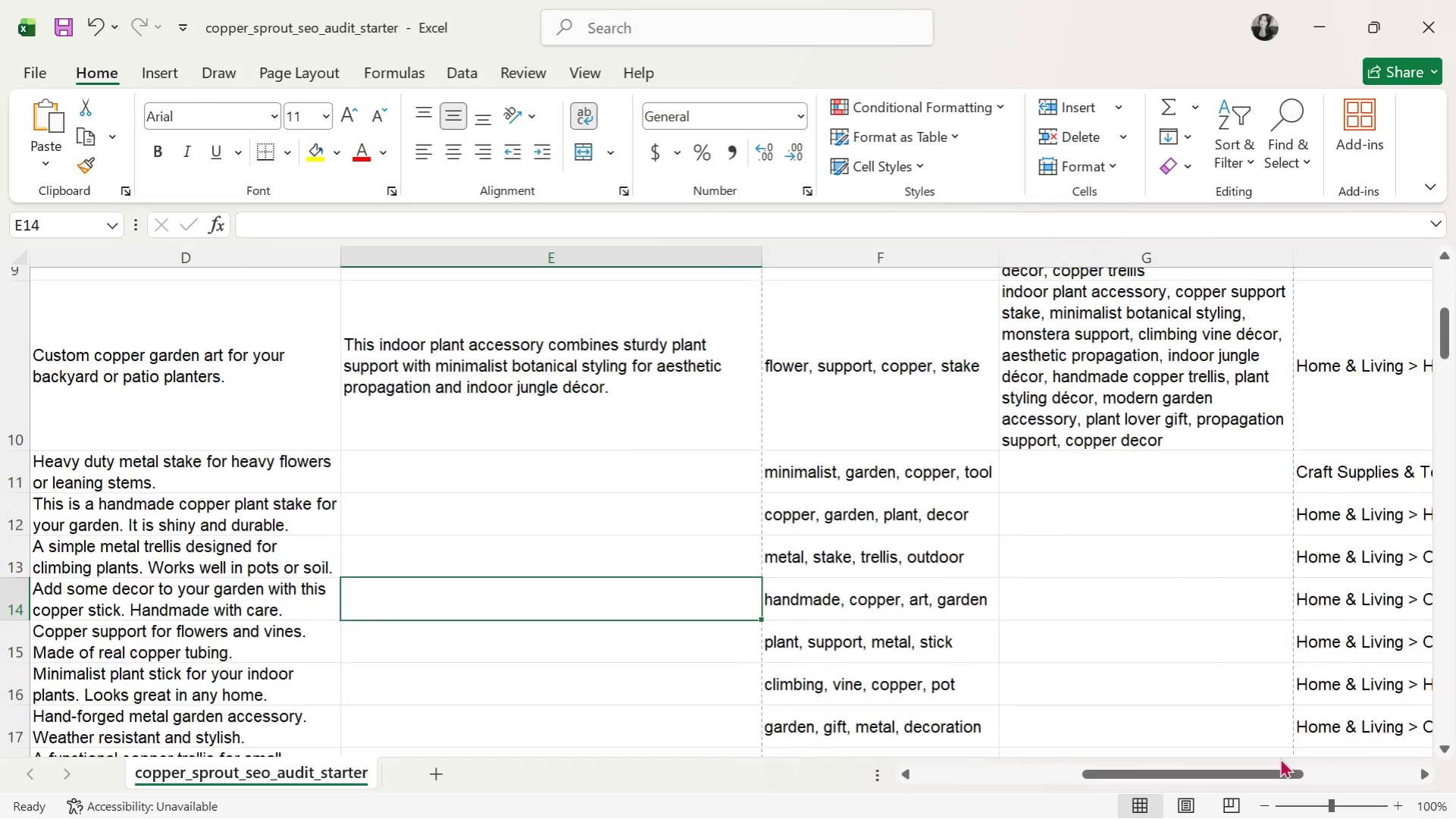 
key(ArrowDown)
 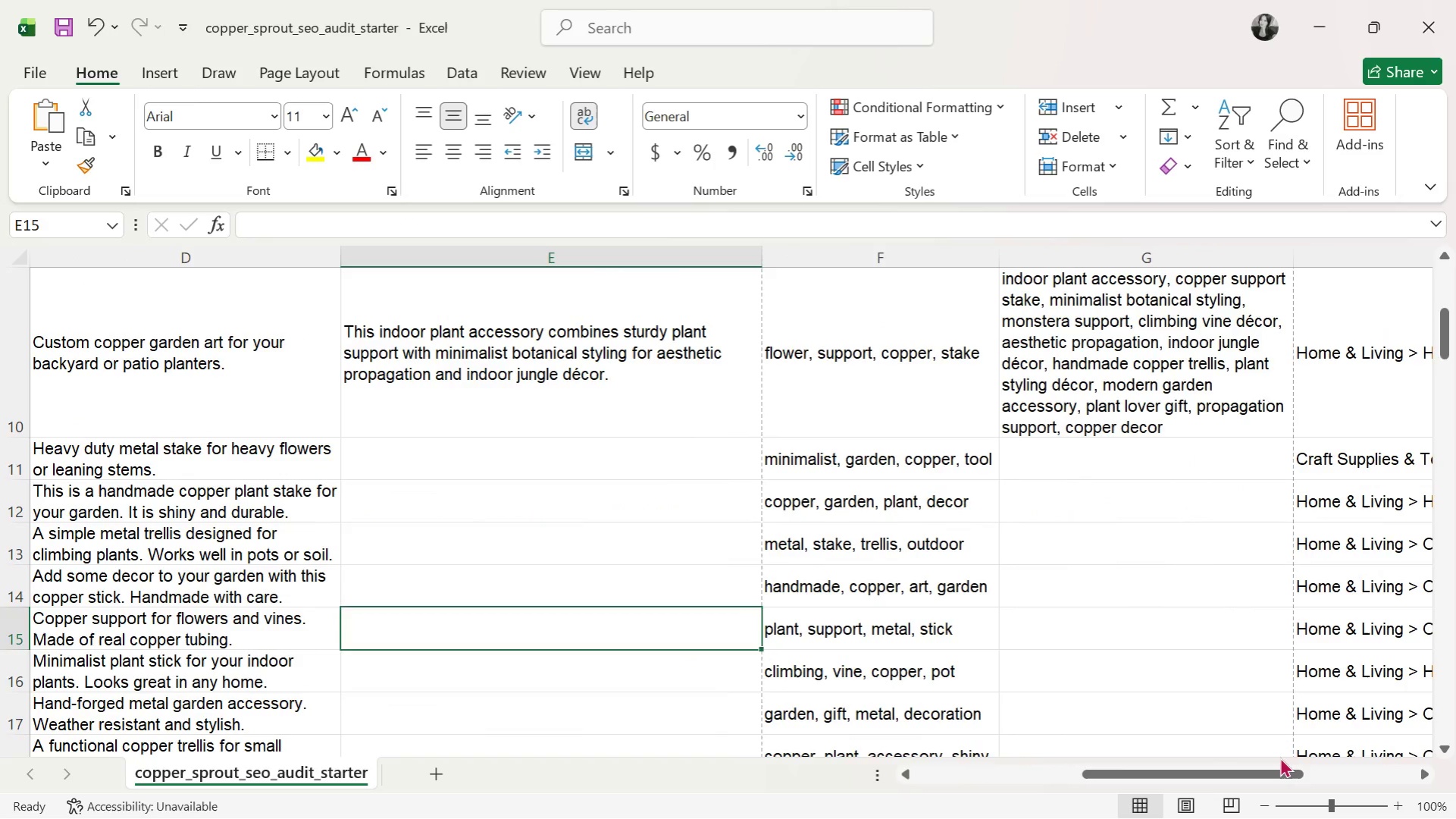 
key(ArrowDown)
 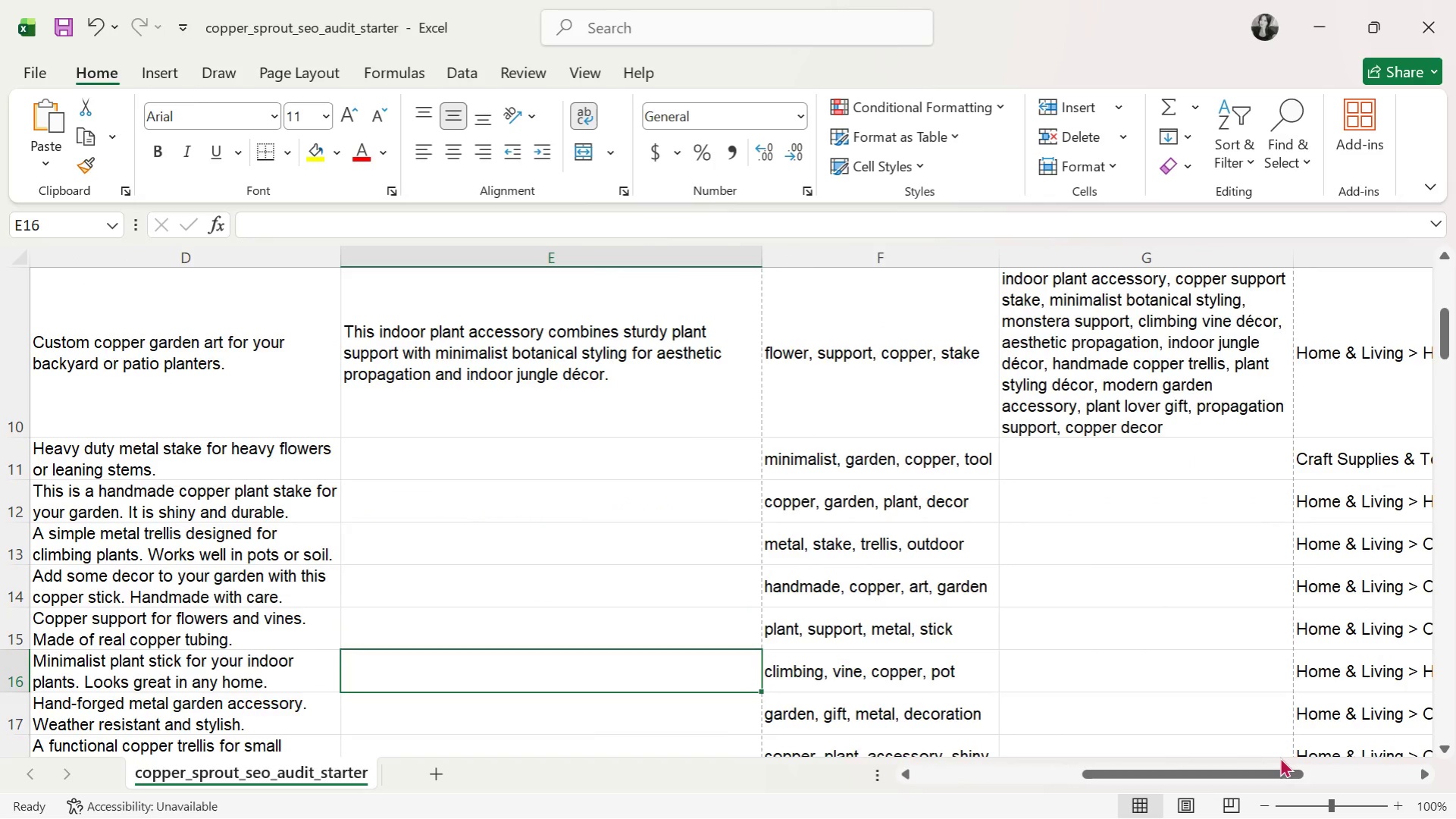 
key(ArrowUp)
 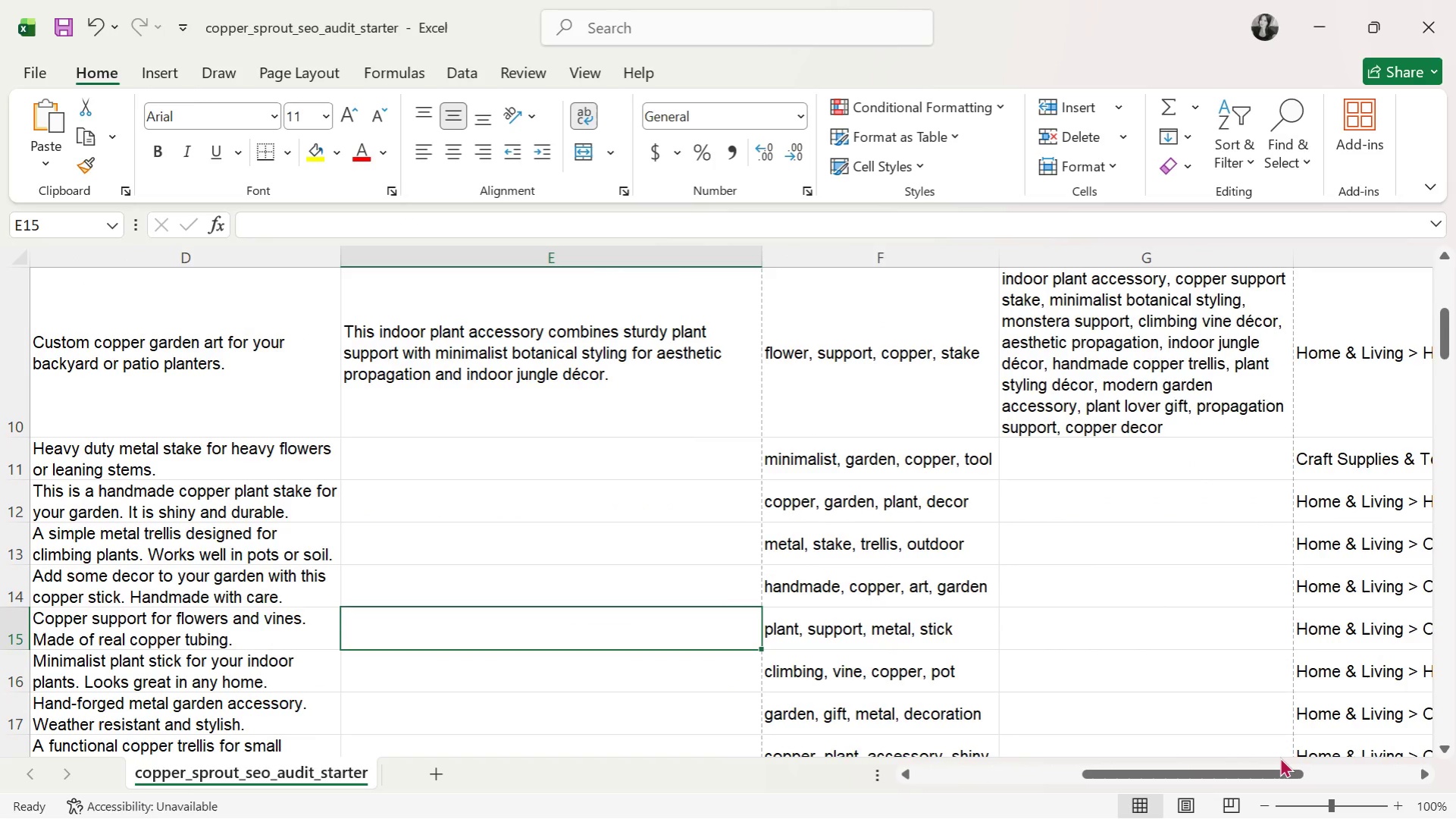 
key(ArrowUp)
 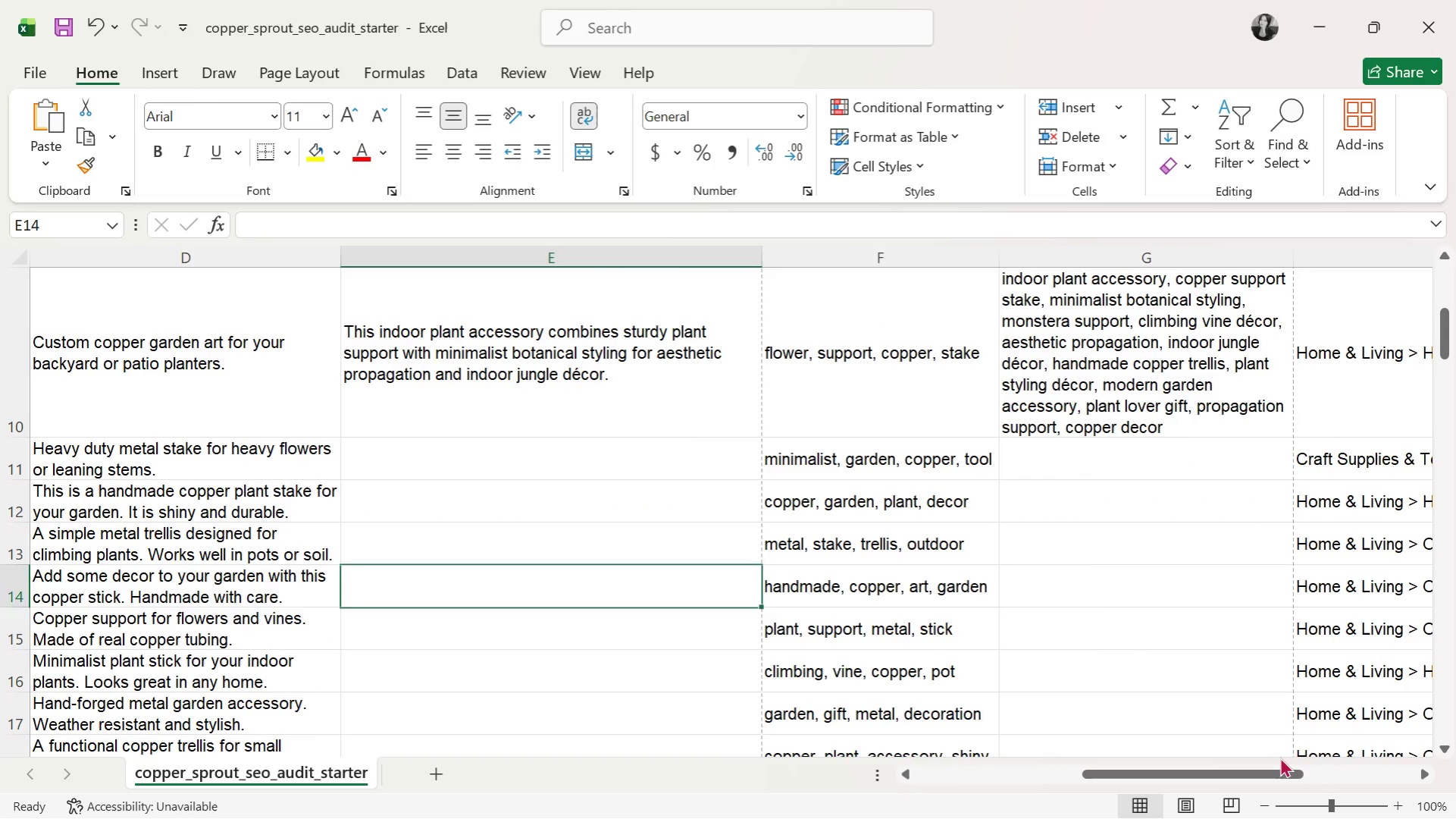 
key(ArrowUp)
 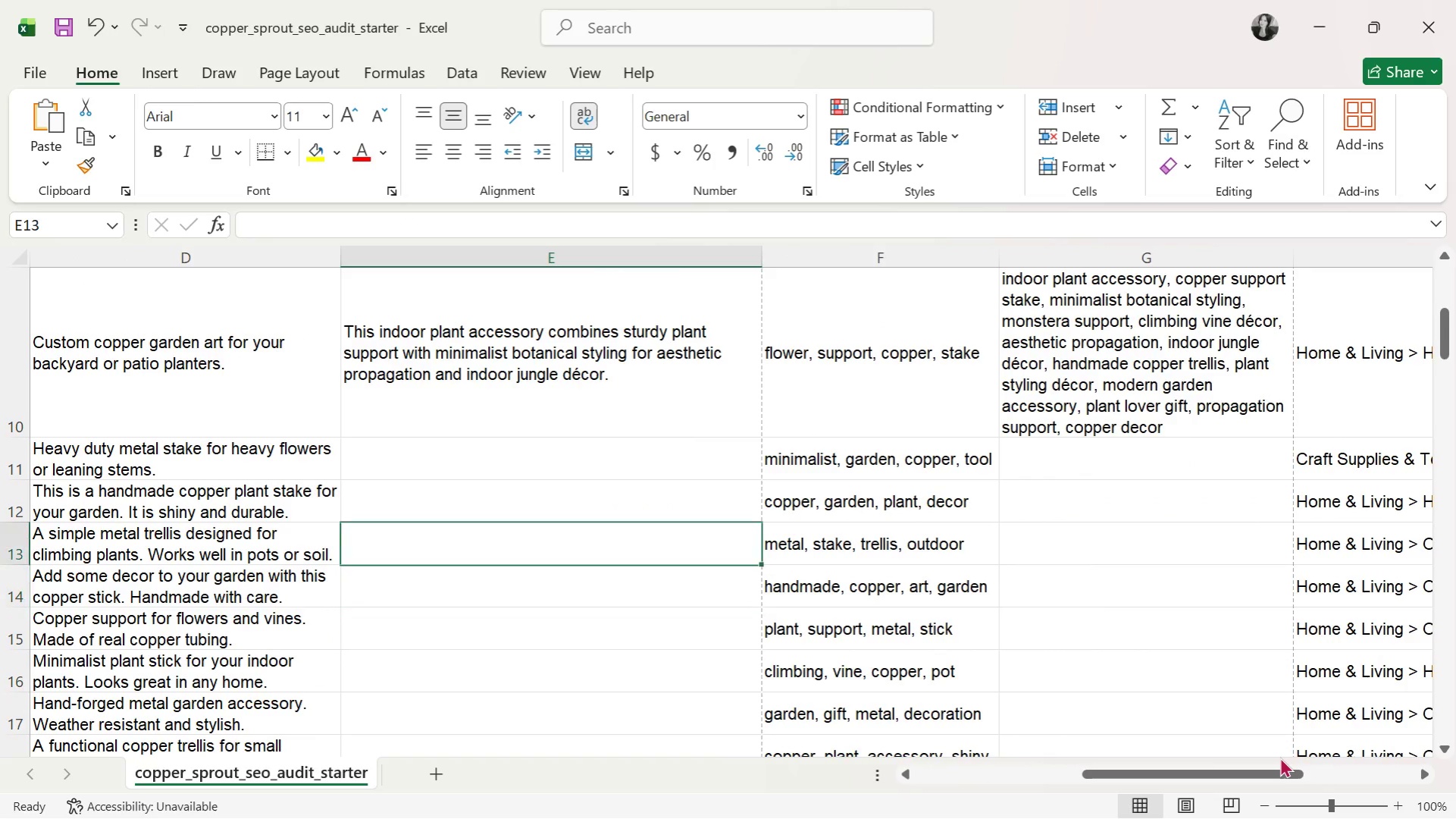 
key(ArrowUp)
 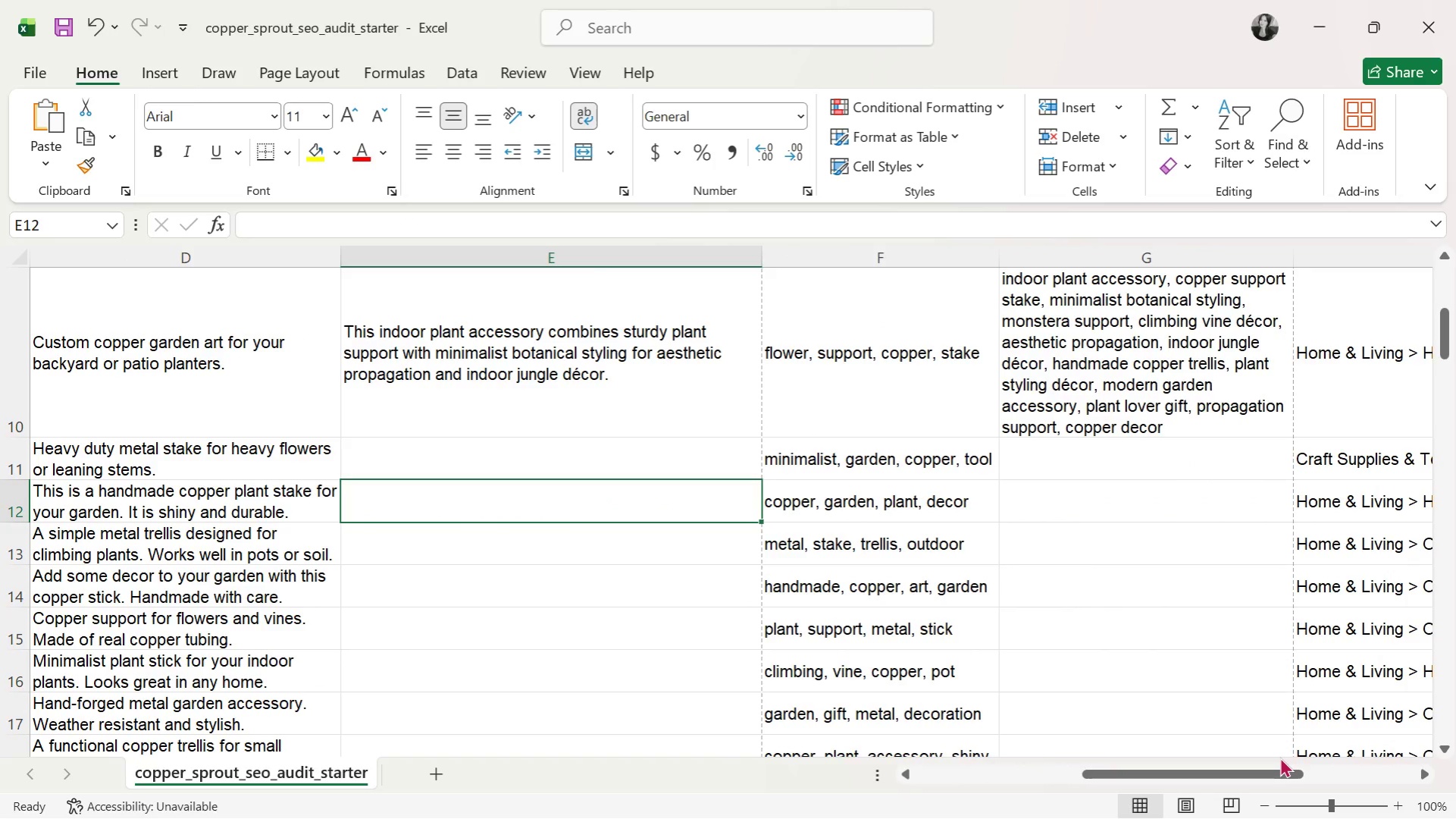 
key(ArrowUp)
 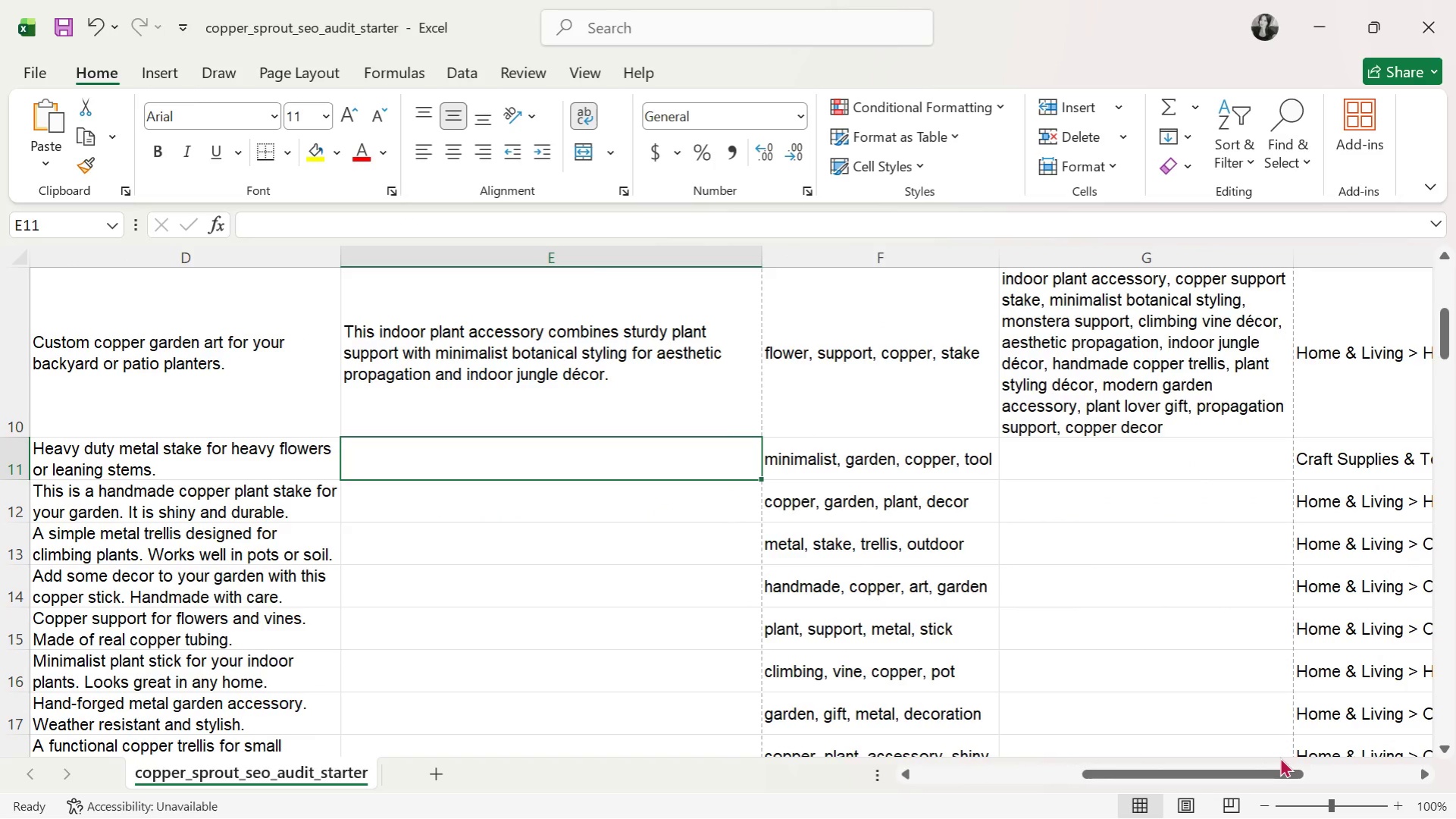 
wait(39.48)
 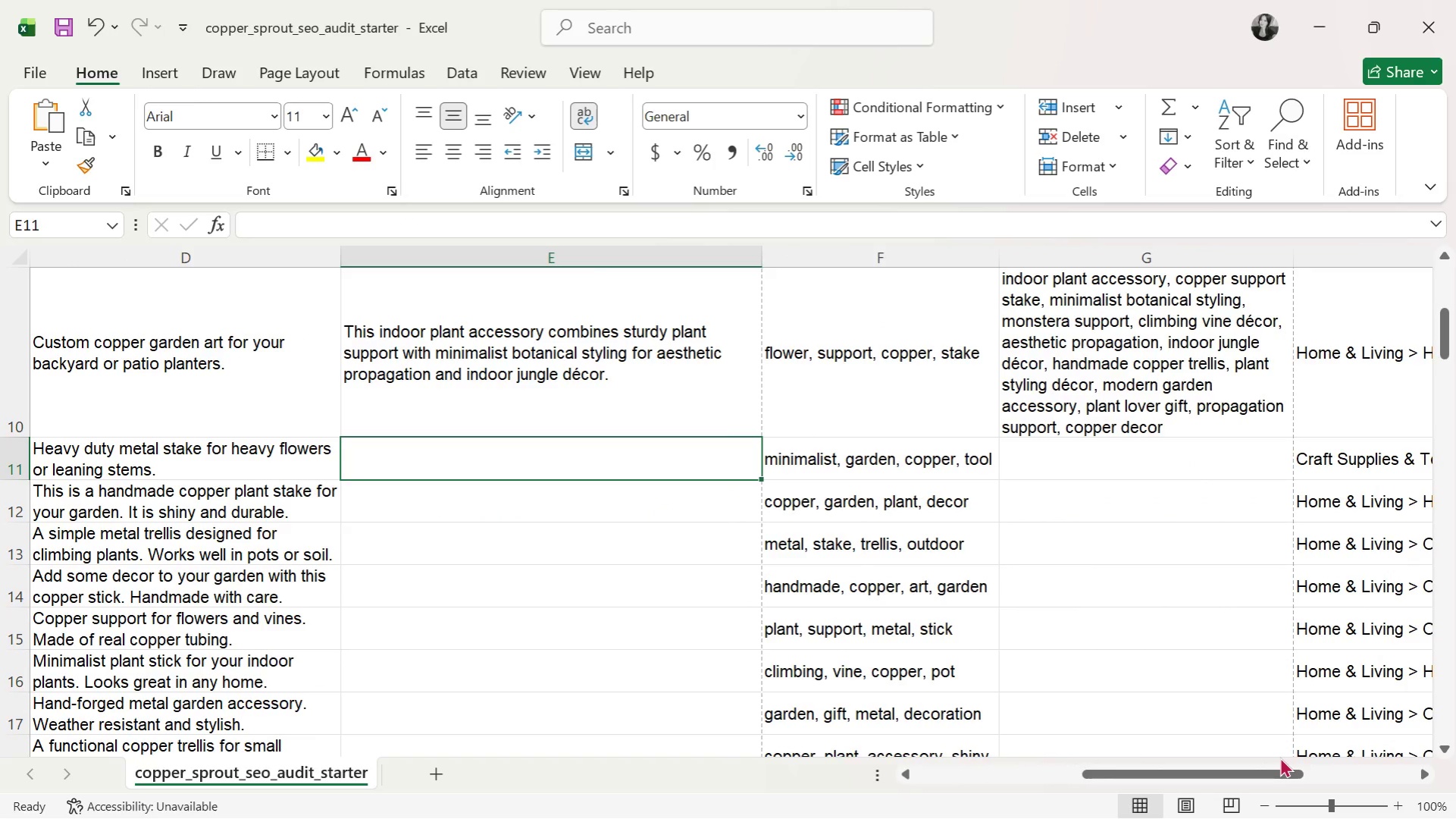 
left_click_drag(start_coordinate=[1110, 774], to_coordinate=[939, 808])
 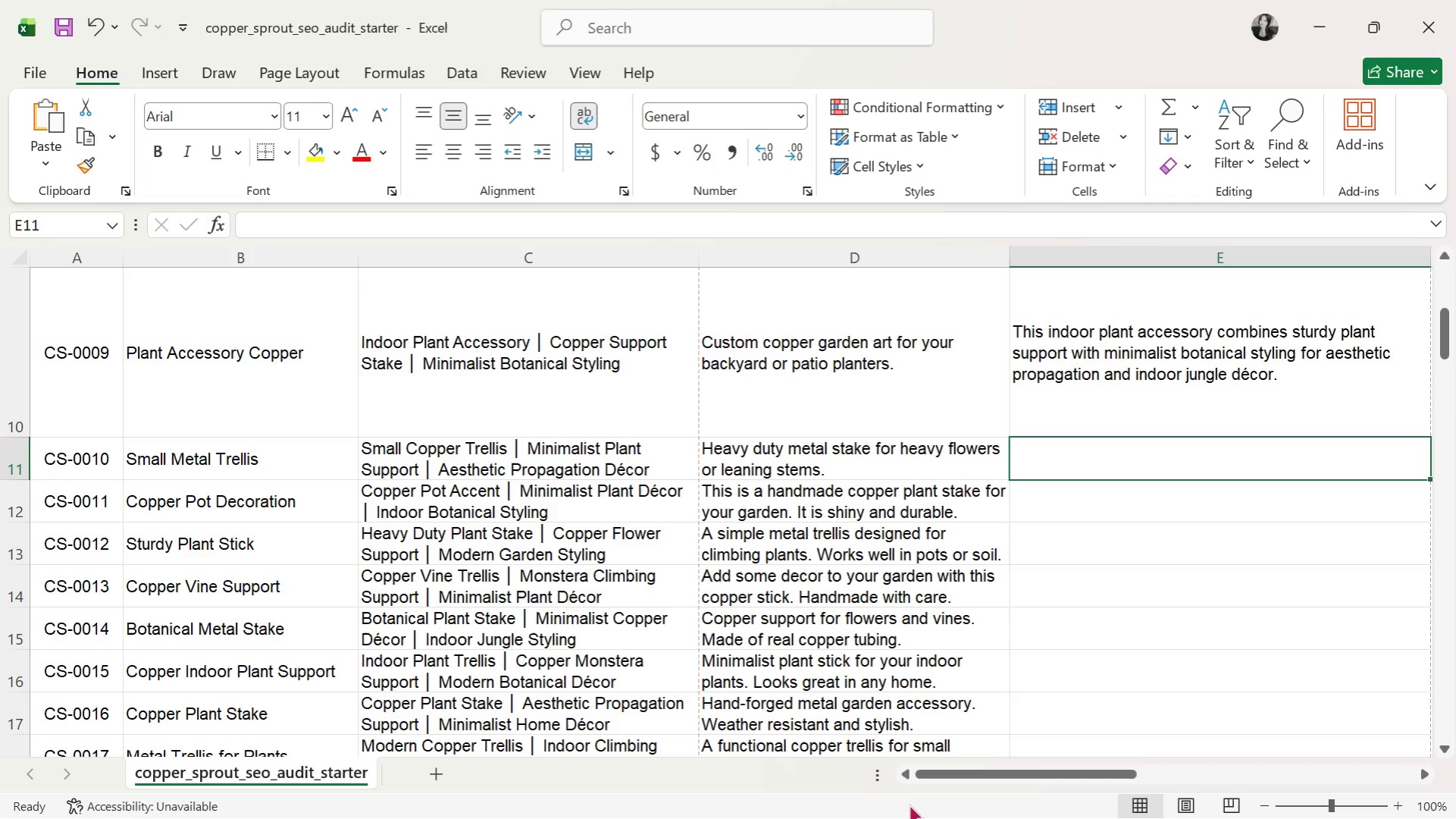 
wait(6.69)
 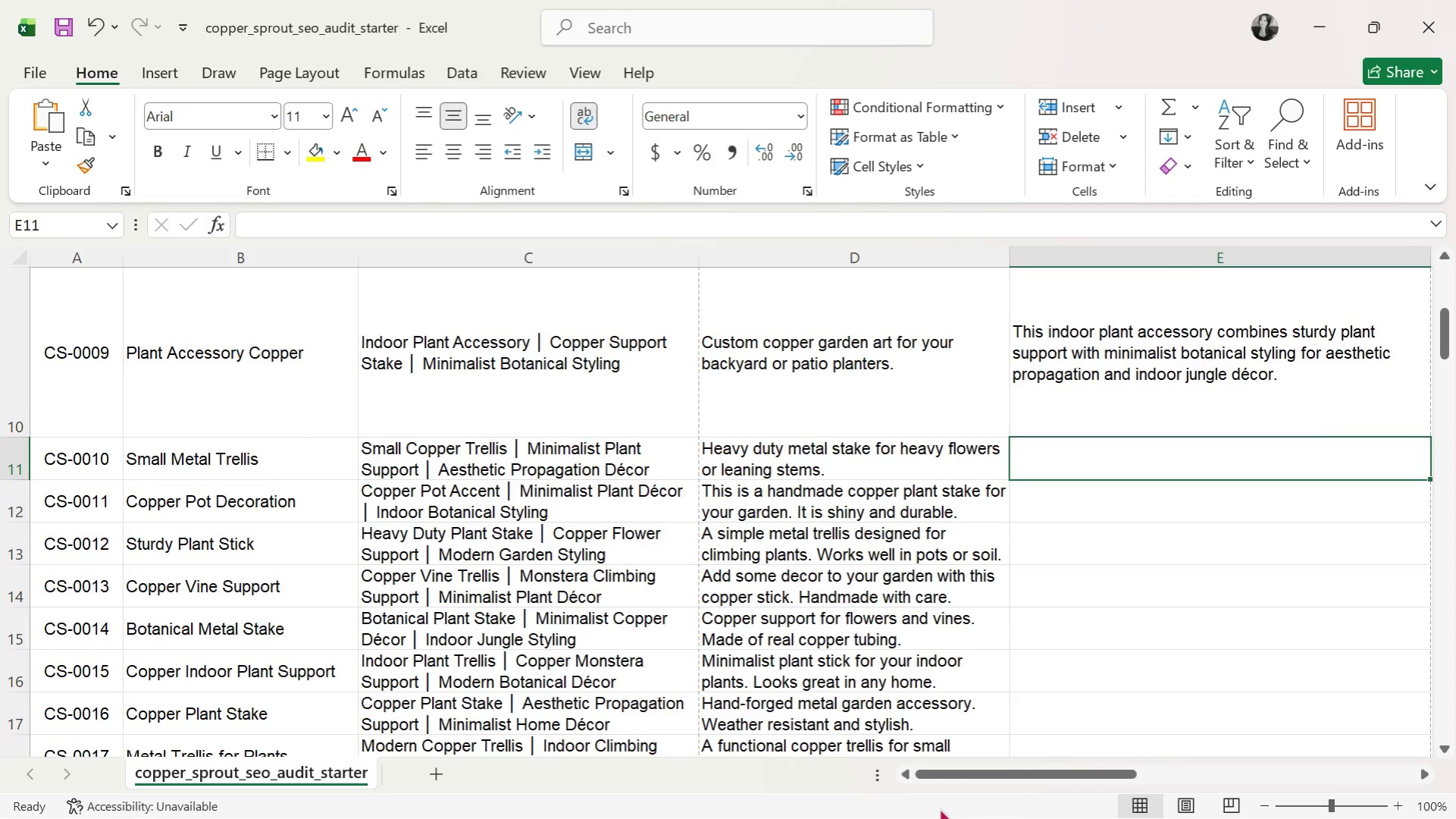 
left_click_drag(start_coordinate=[1009, 774], to_coordinate=[1200, 726])
 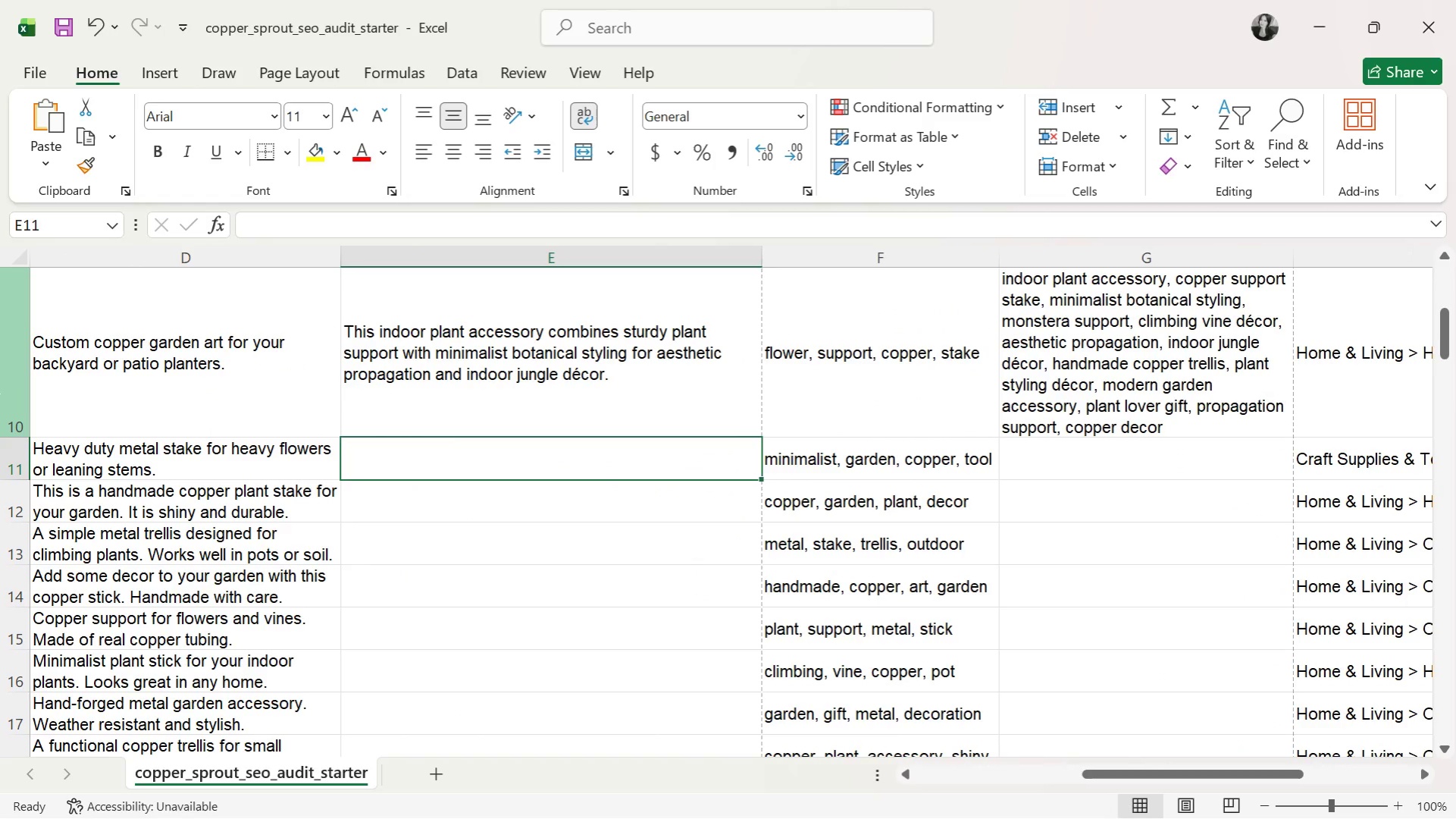 
type(This small copper trellis is perfect for aesthetiuc)
key(Backspace)
key(Backspace)
type(c )
 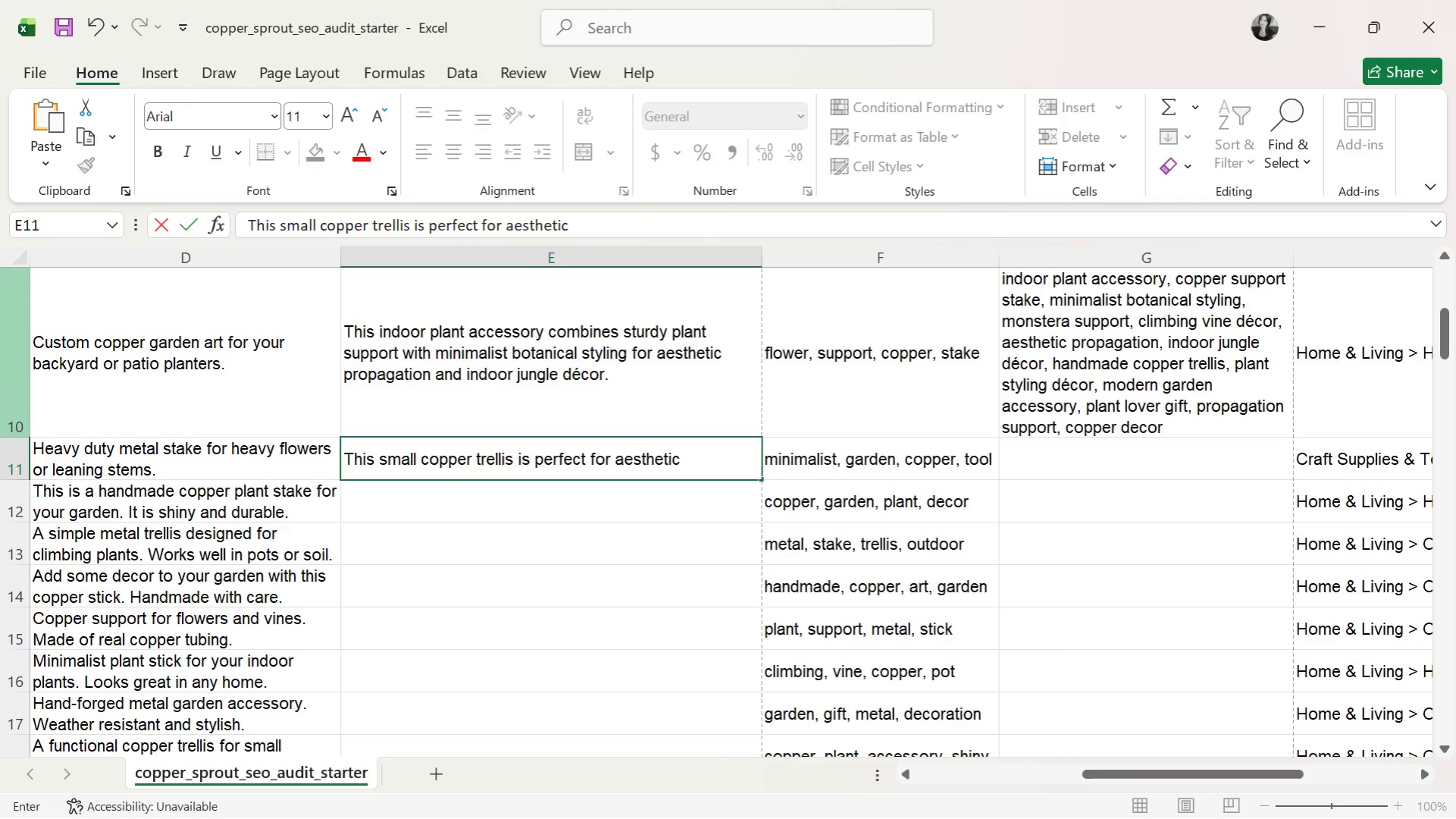 
type(propagation )
 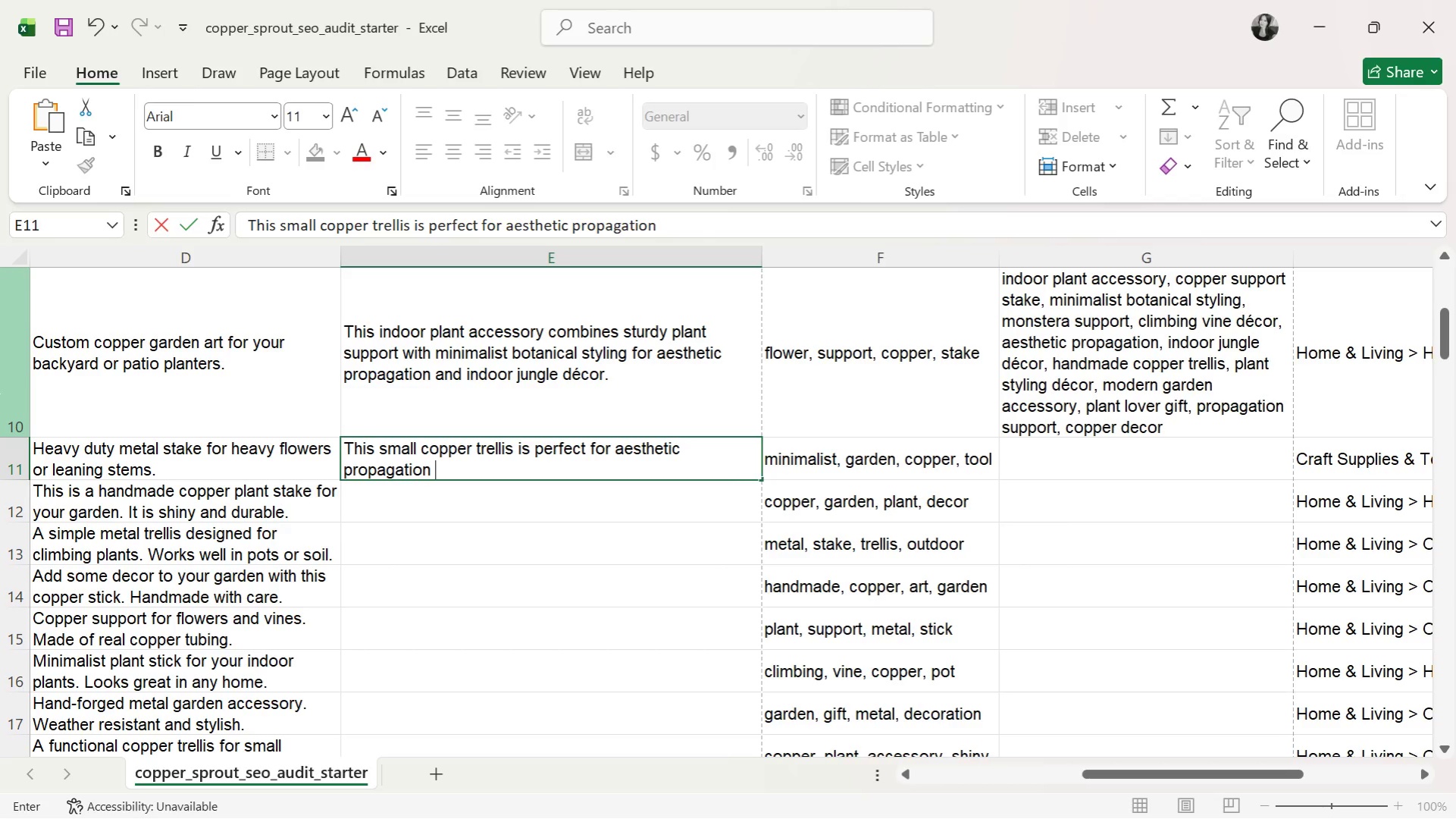 
type(setups and compact indoor plant styling. Hn)
key(Backspace)
type(andmade for modern minimalist decor lovers.)
 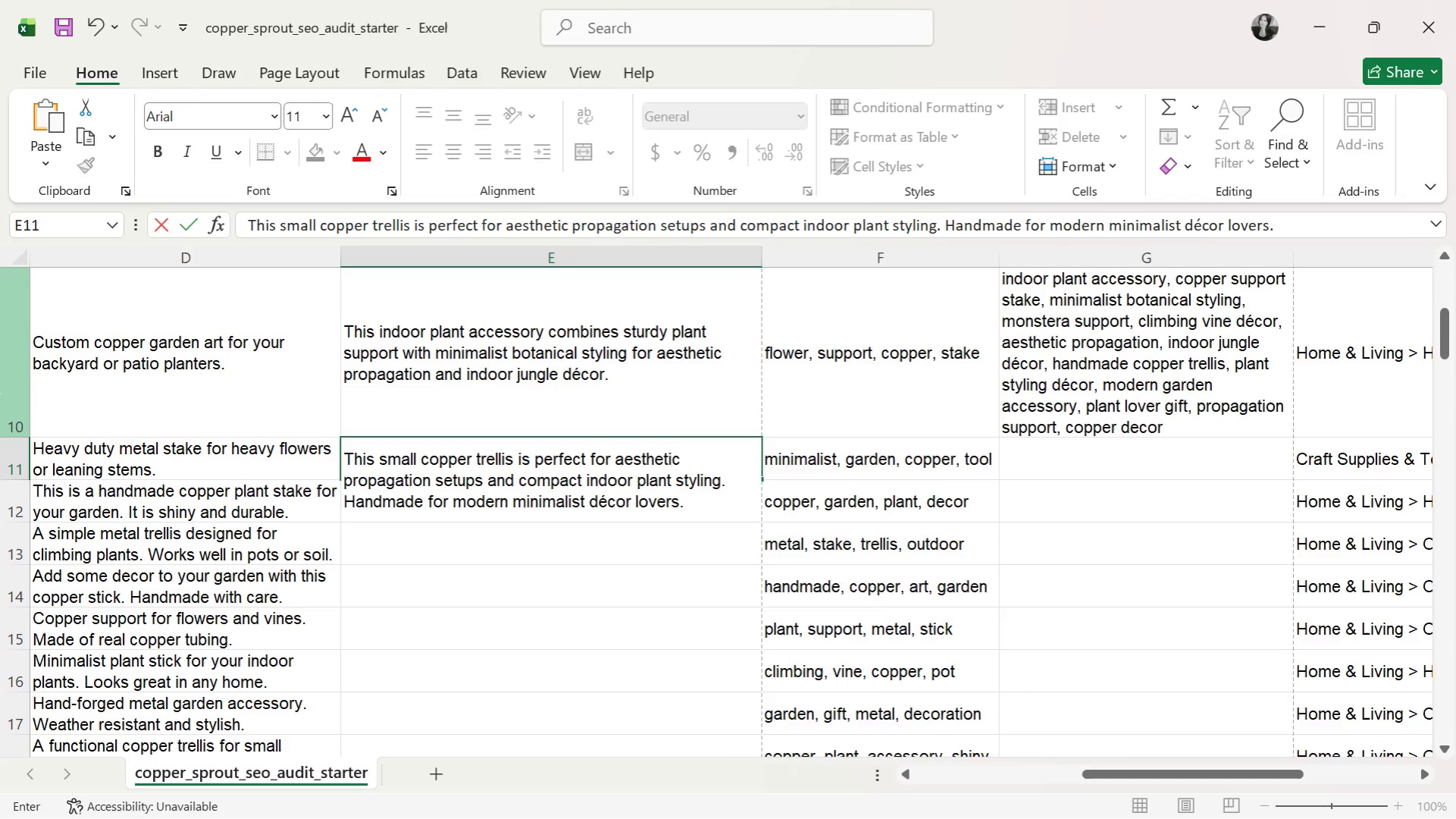 
key(Enter)
 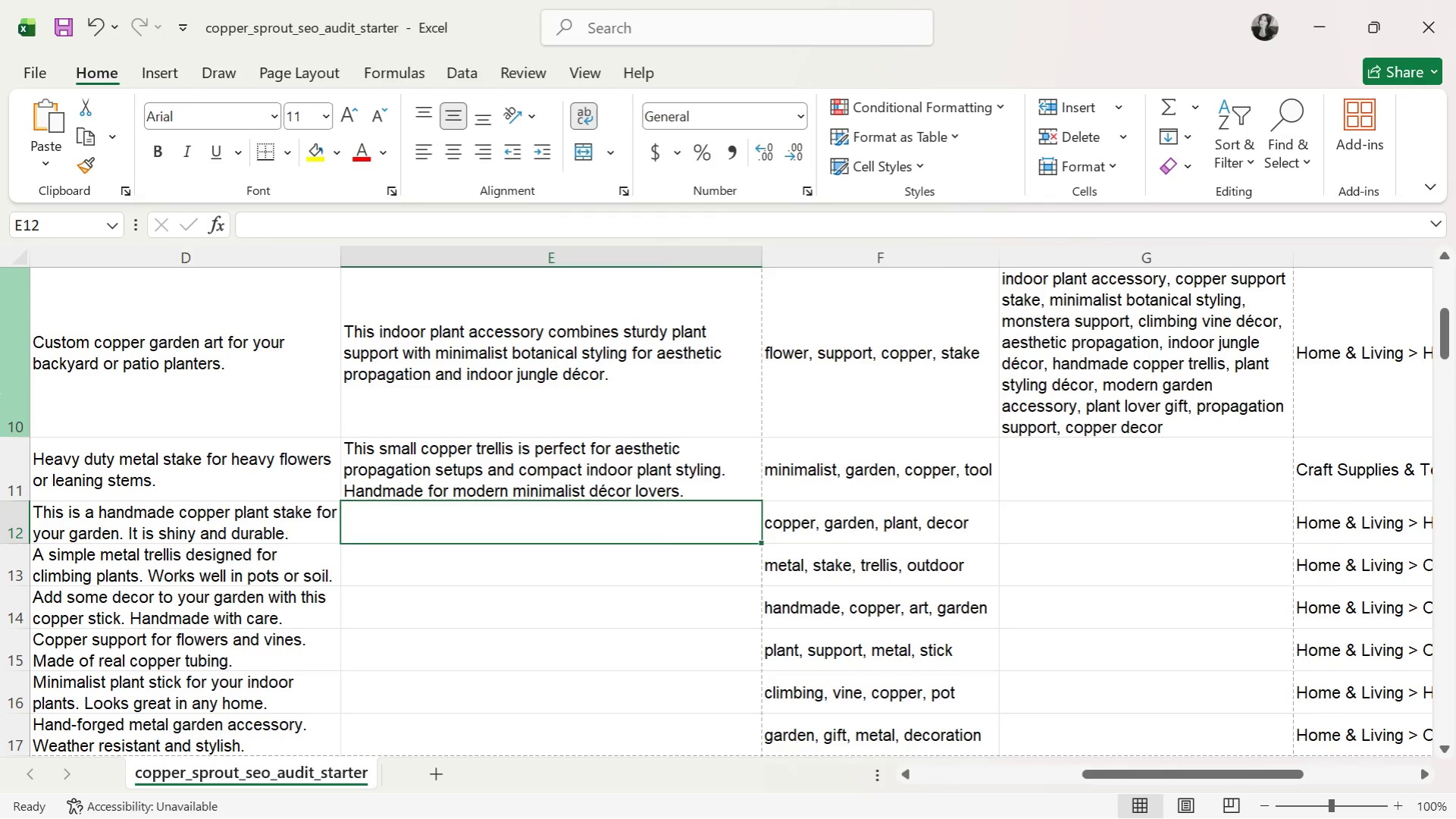 
key(ArrowRight)
 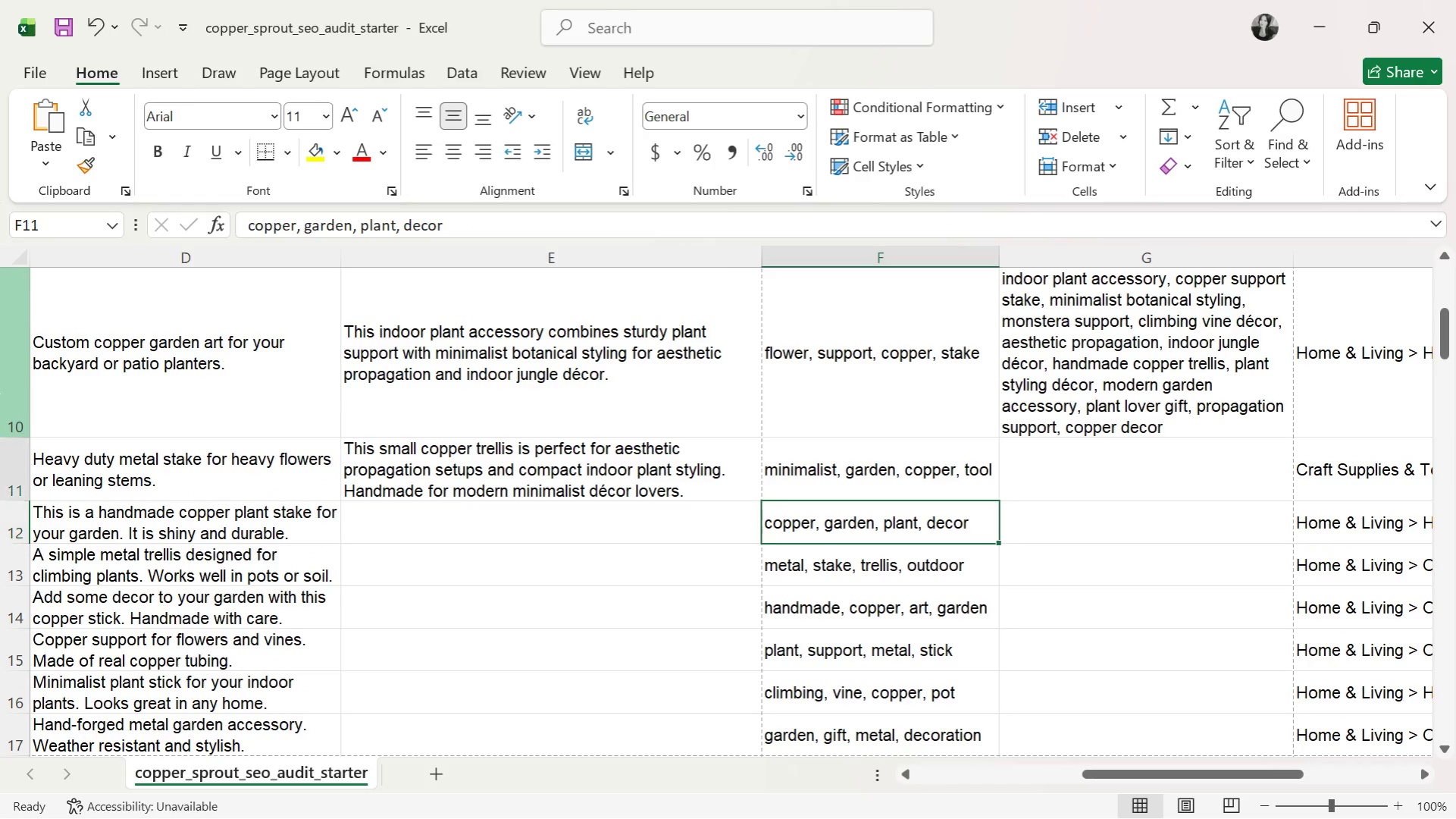 
key(ArrowUp)
 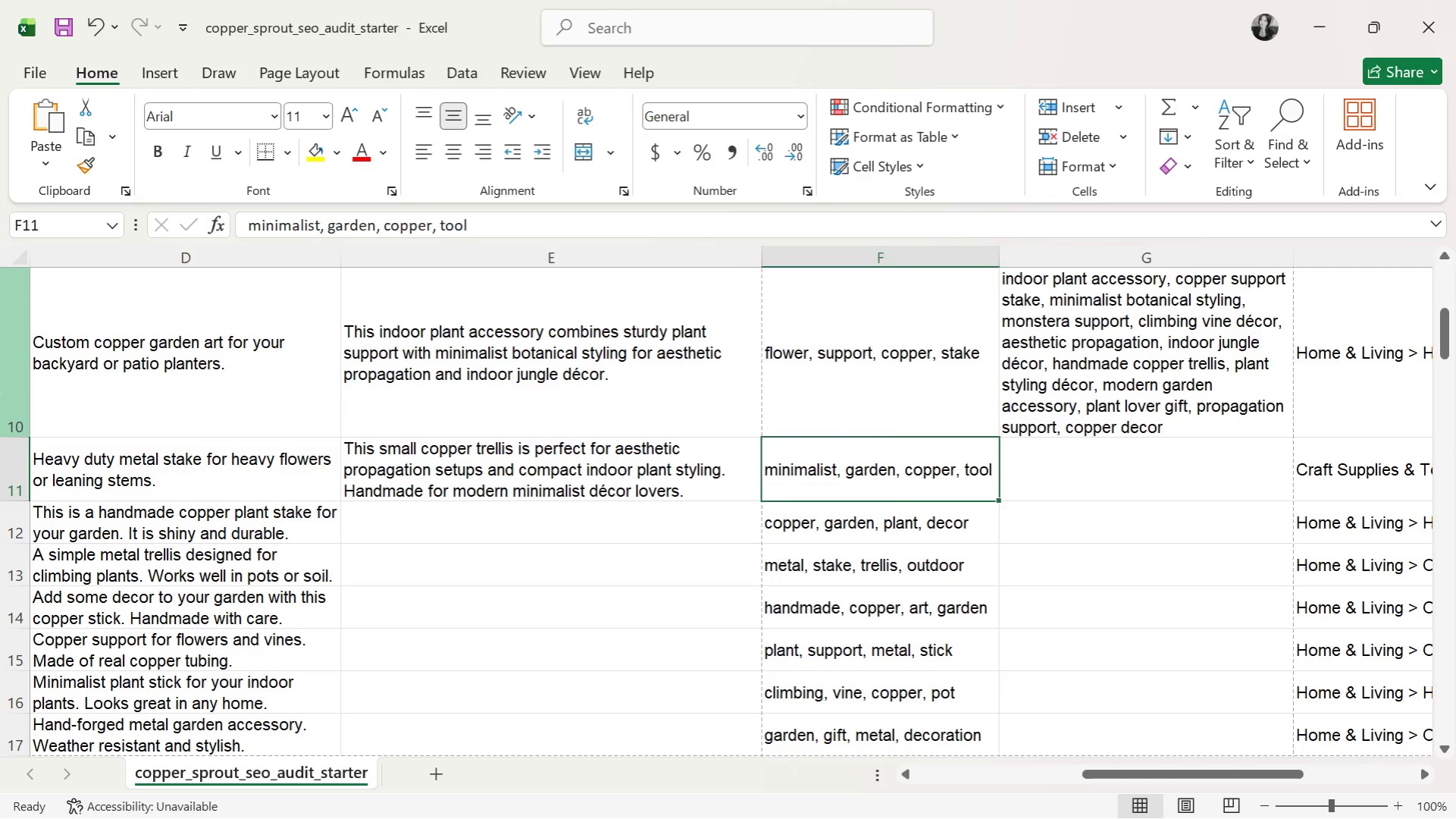 
key(ArrowRight)
 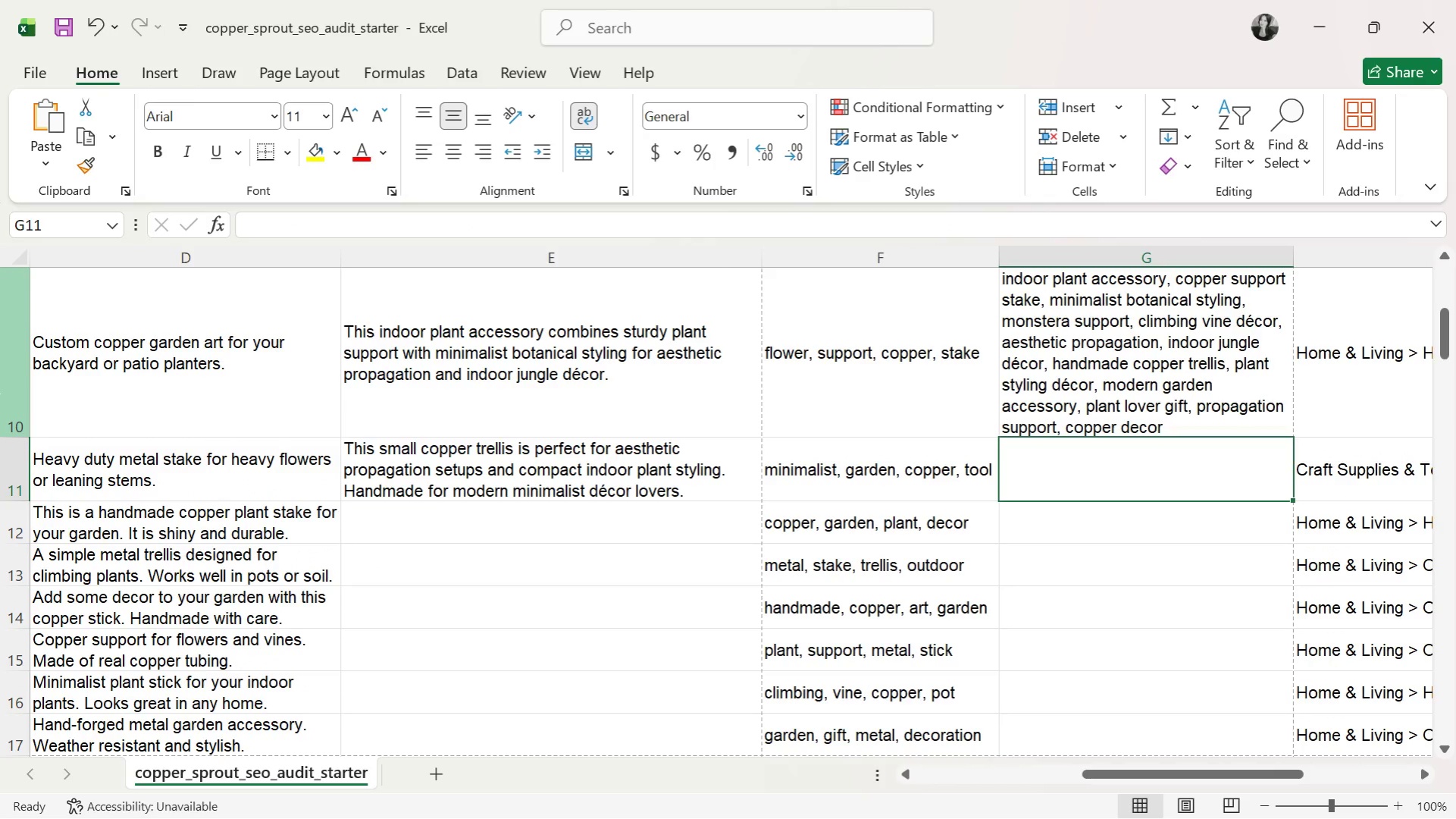 
type(small copper trellis, minimalist plant support, aesthetic propagation, monstera support, indoor plant decot, )
key(Backspace)
key(Backspace)
key(Backspace)
type(r, climbing )
 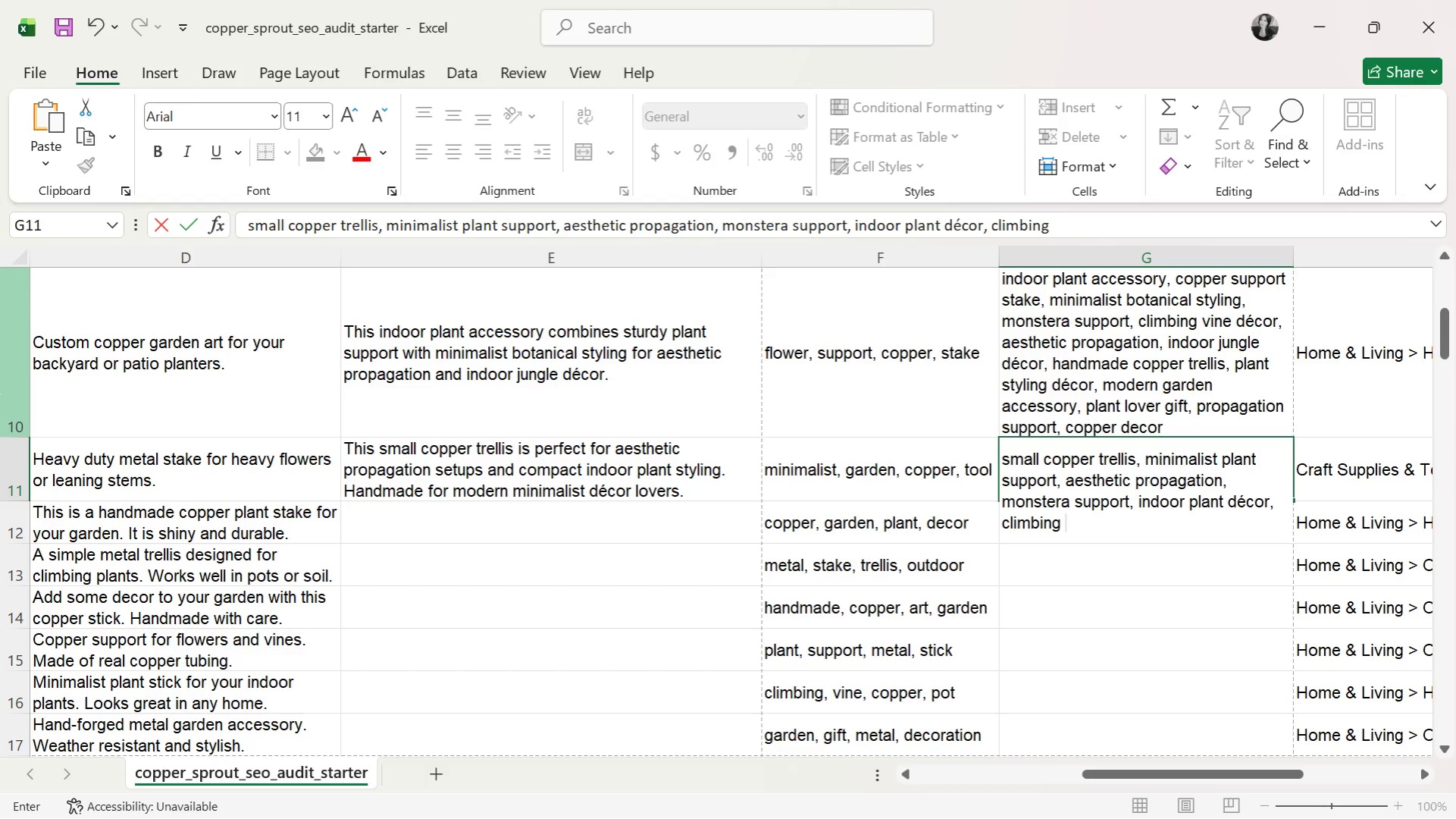 
wait(6.0)
 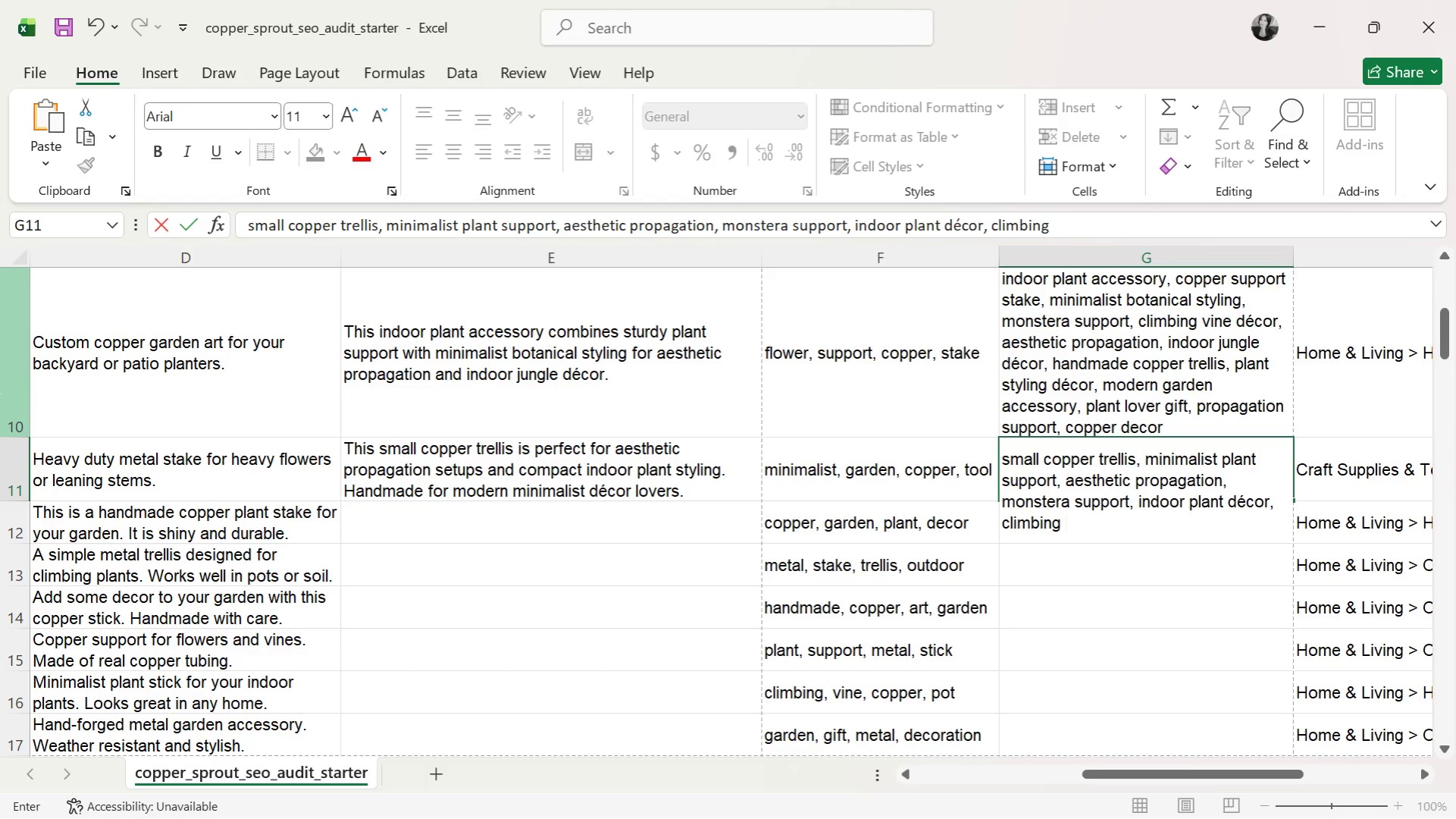 
type(vine support, handmade copper dcor)
key(Backspace)
key(Backspace)
key(Backspace)
type(ecor, )
 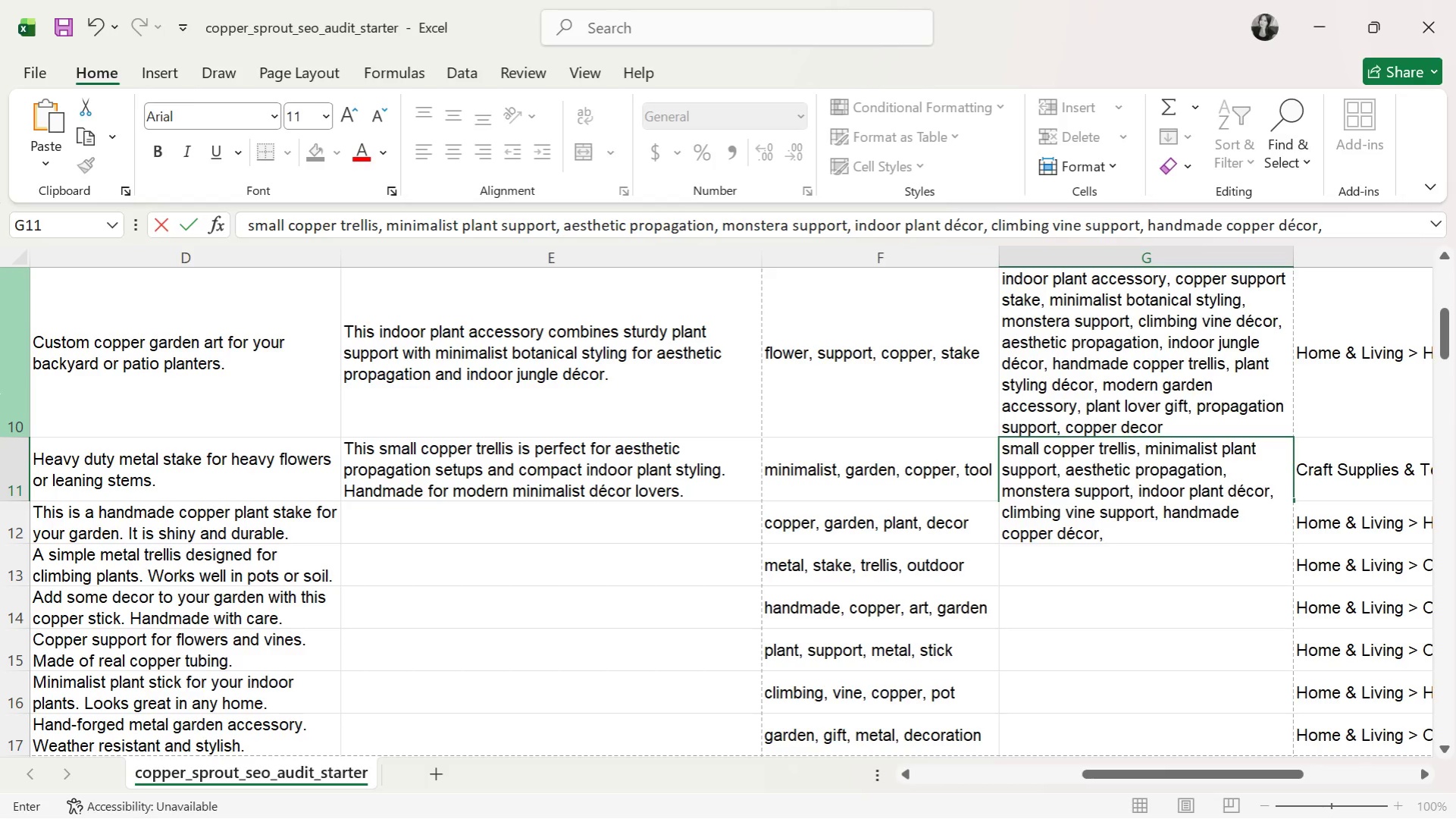 
wait(7.86)
 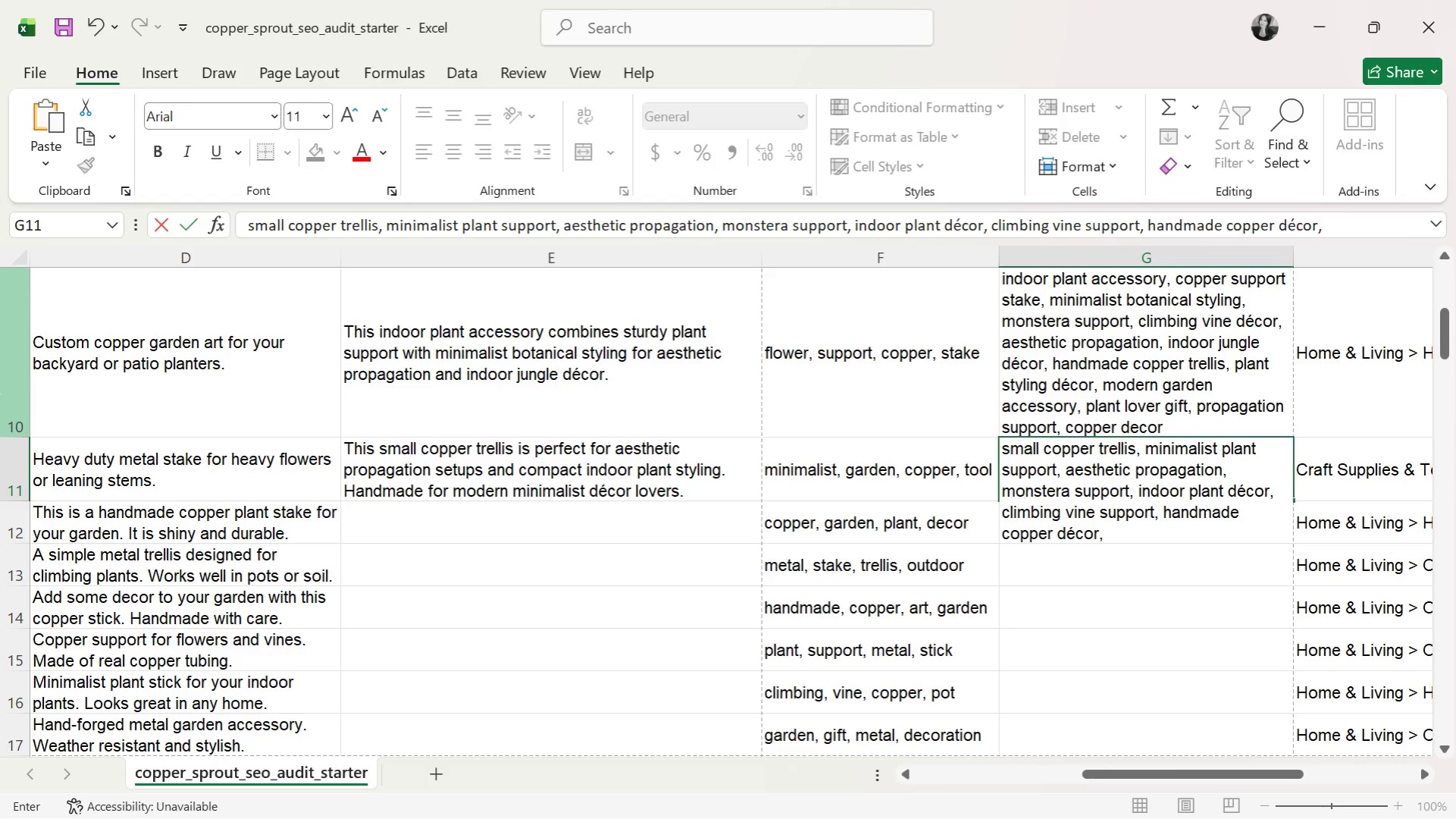 
type(botanical shelf sy)
key(Backspace)
type(tyling, propagation station decor, modern plant styling)
 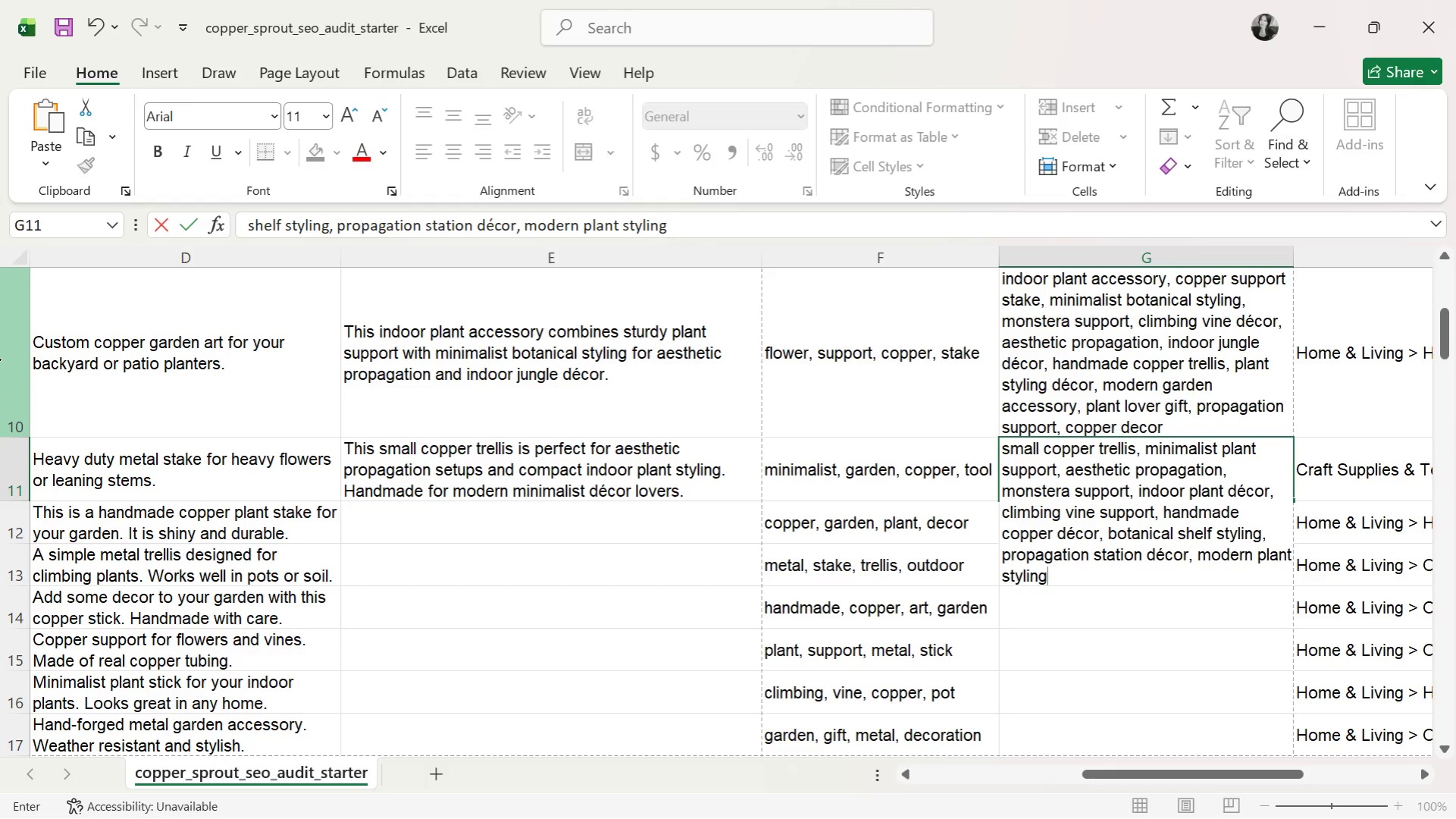 
type(, indoor jungle accessory, plant lover gift, copper vine support)
 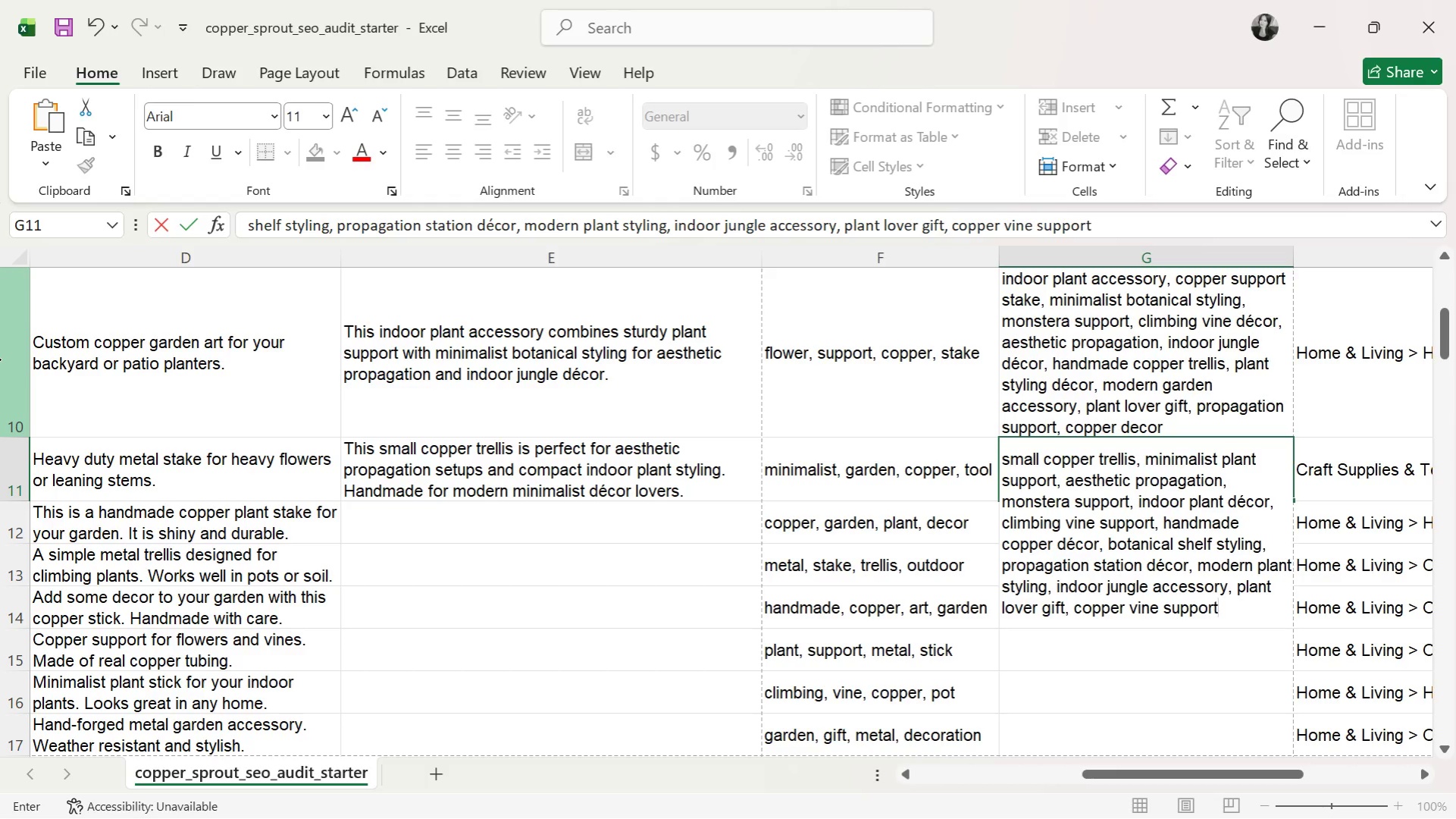 
key(Enter)
 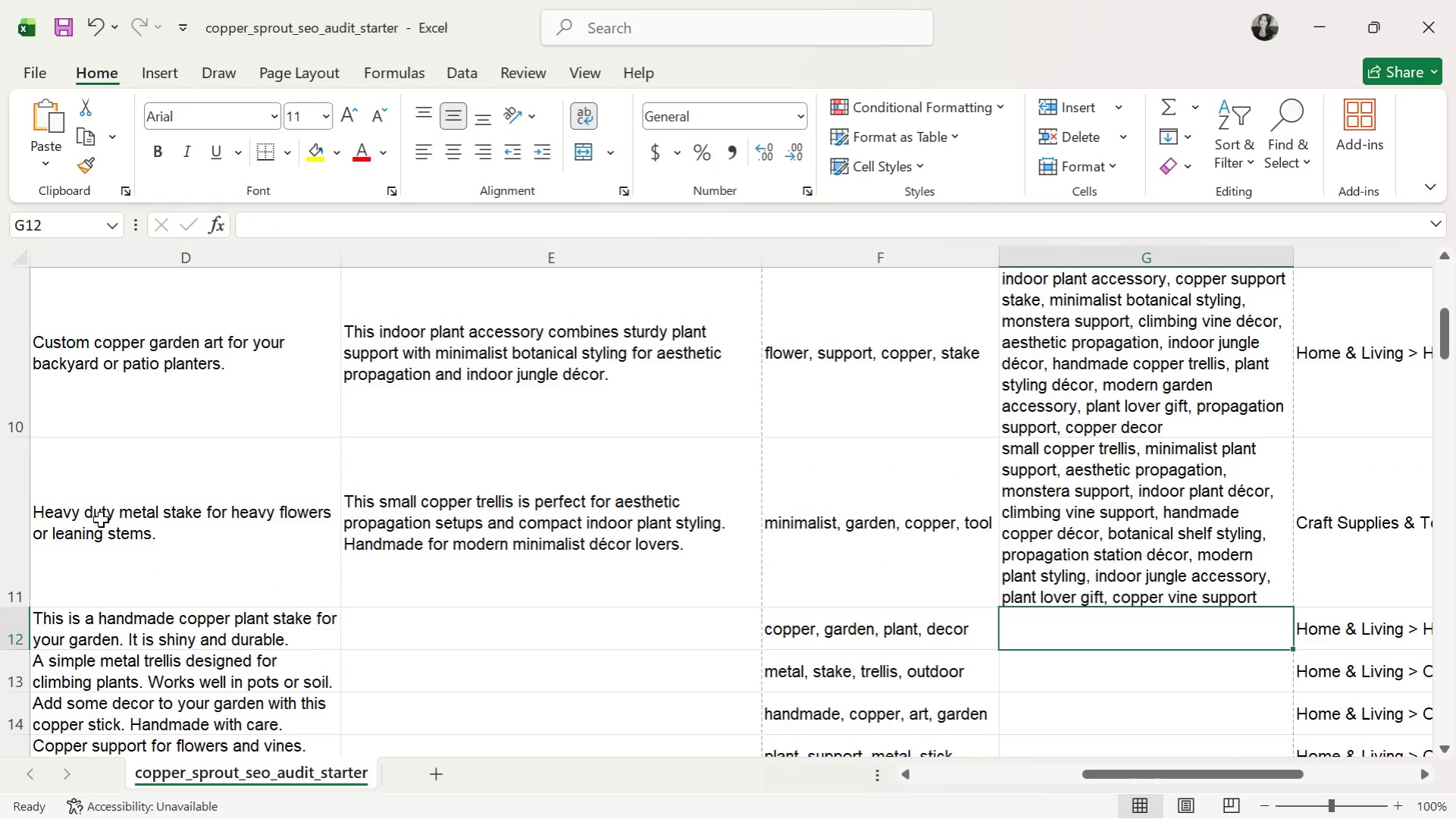 
wait(6.34)
 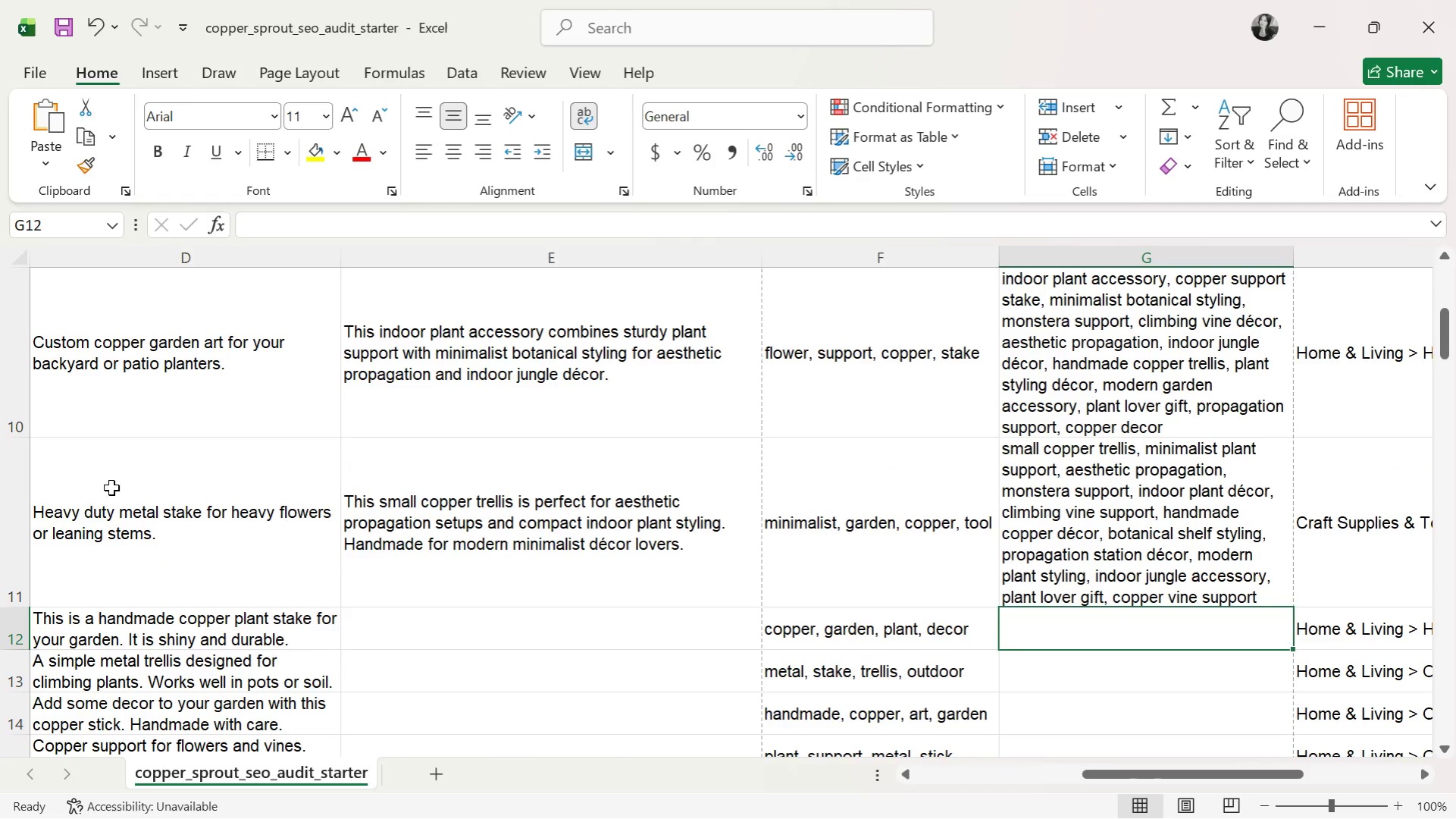 
scroll: coordinate [408, 440], scroll_direction: none, amount: 0.0
 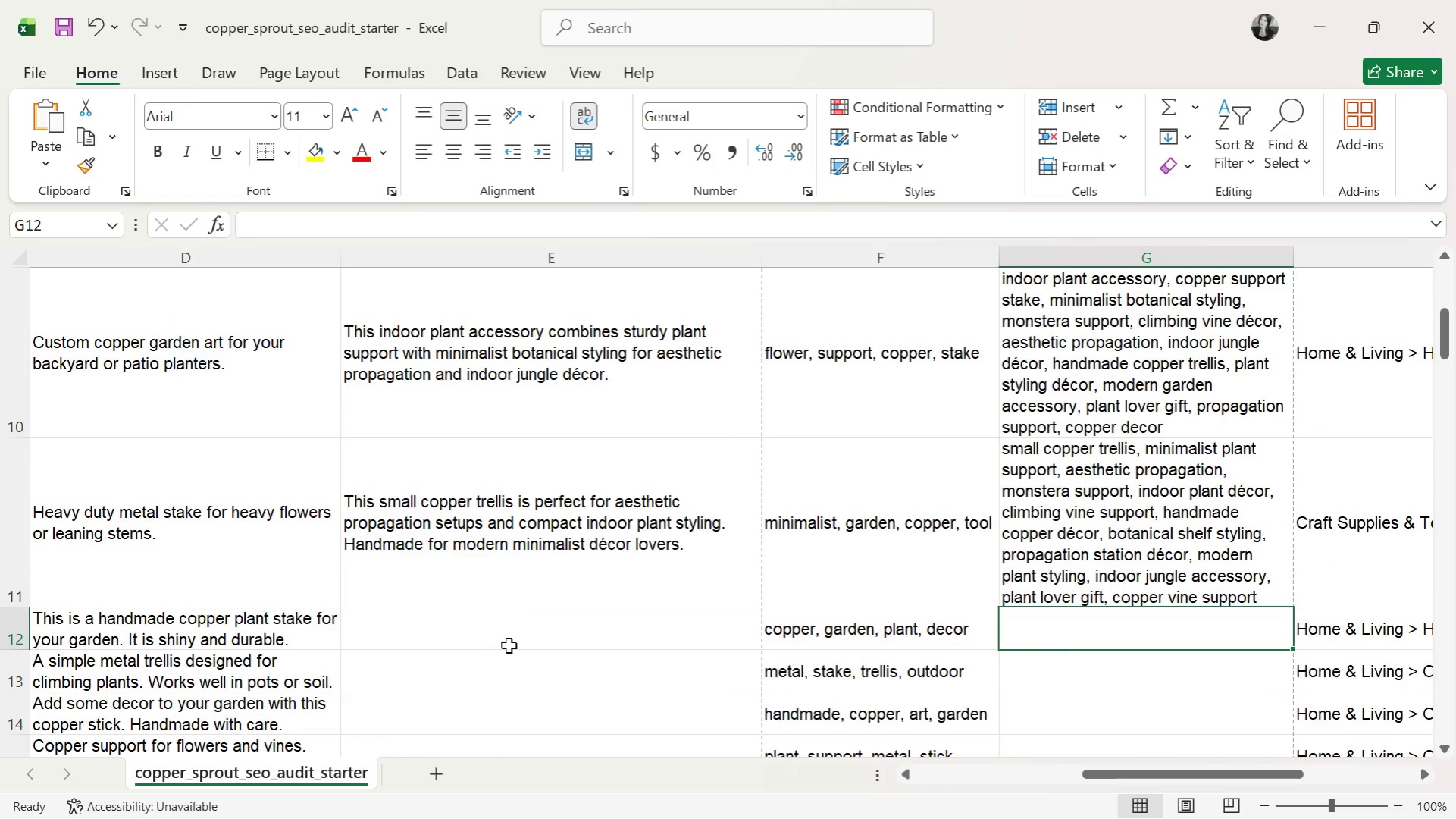 
left_click([524, 622])
 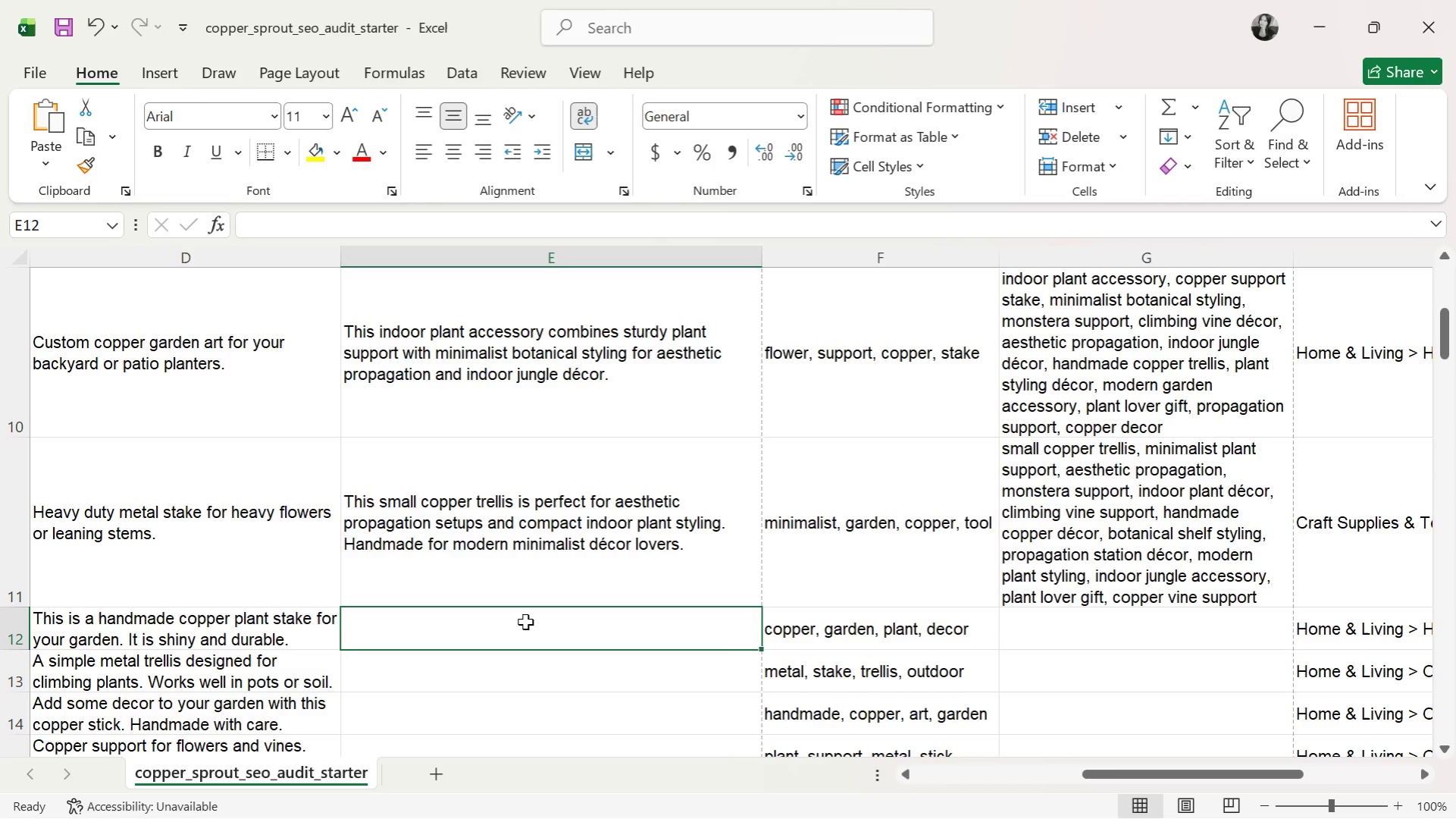 
wait(69.86)
 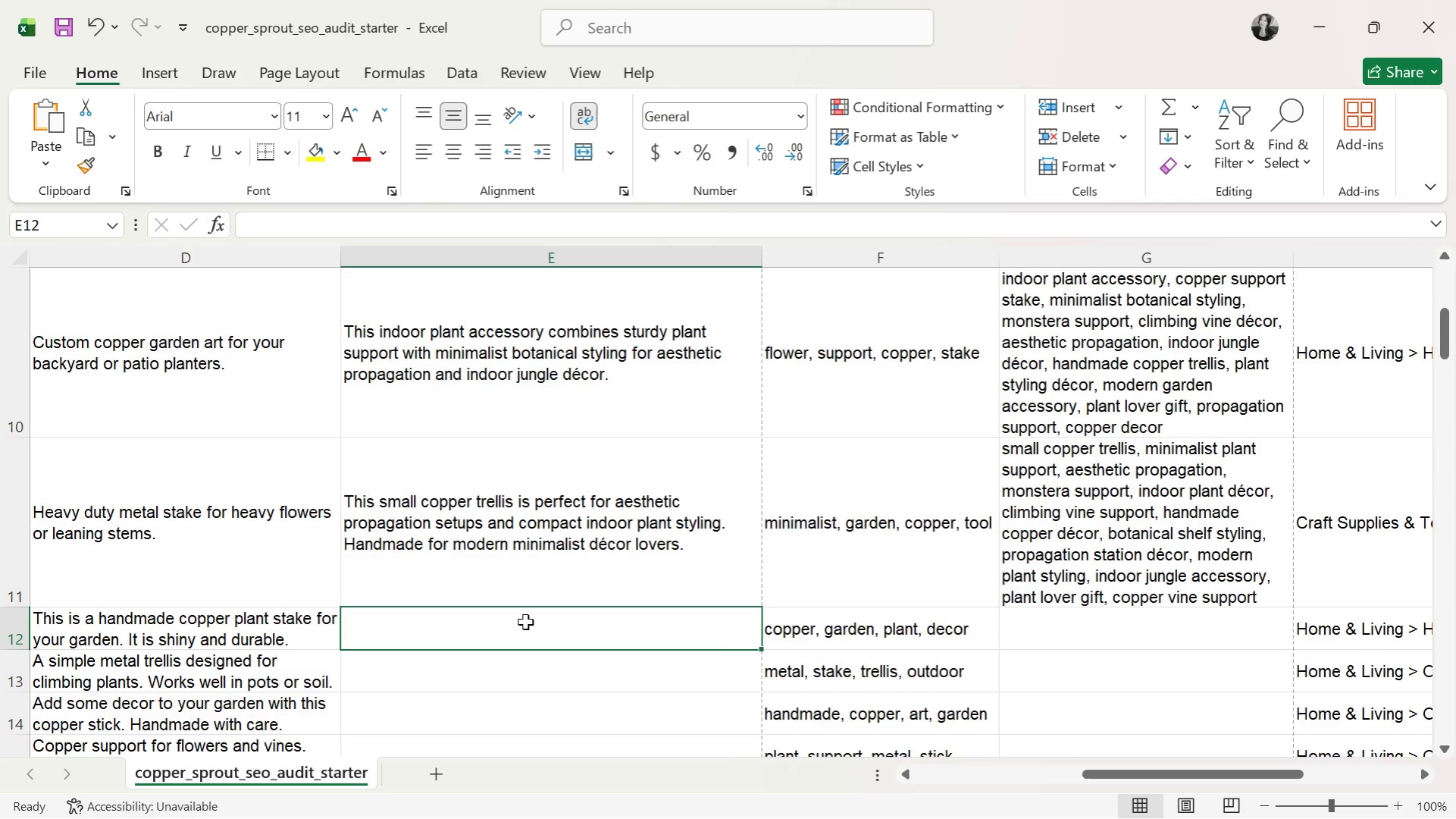 
key(Alt+Tab)
 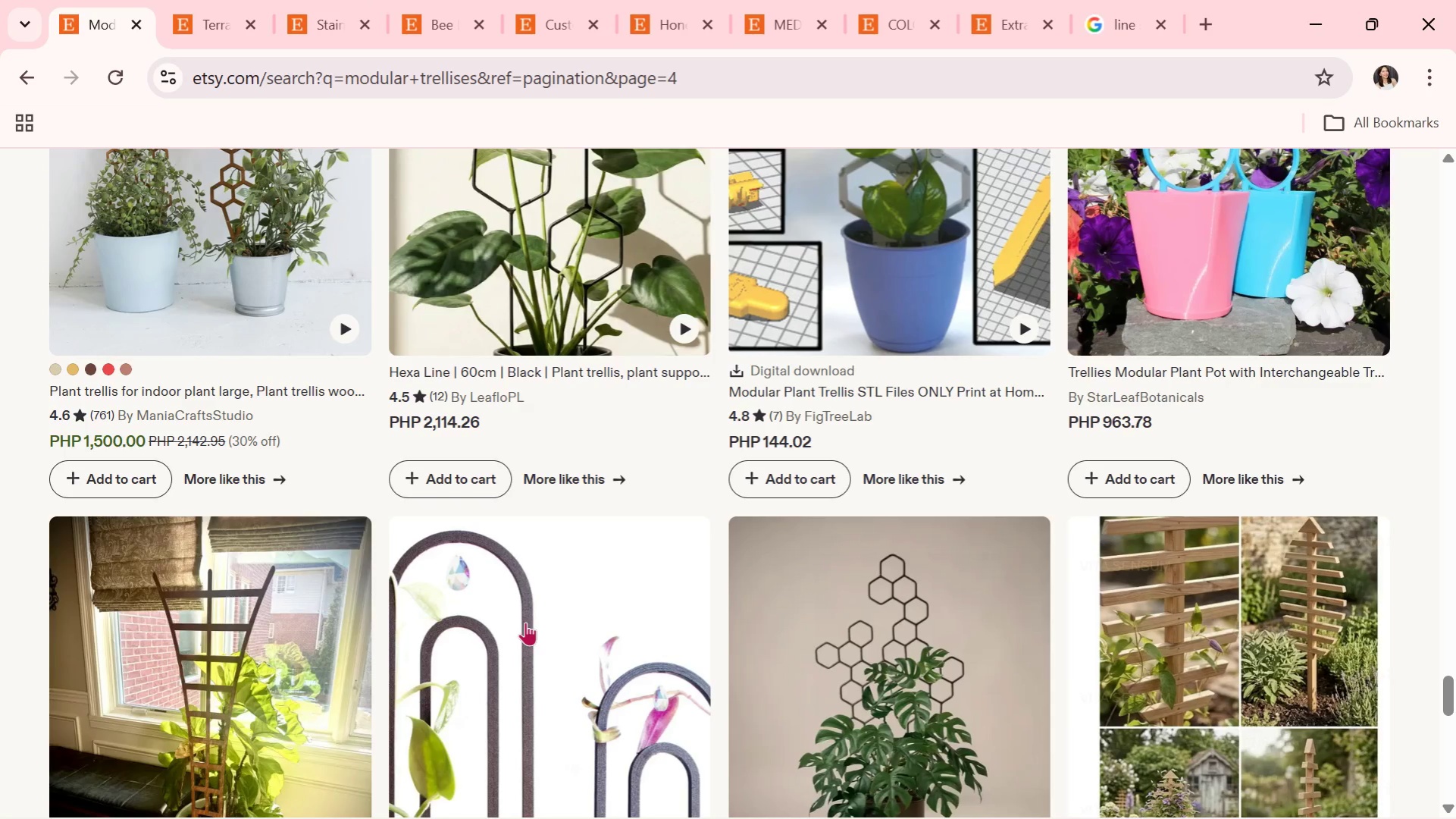 
scroll: coordinate [334, 349], scroll_direction: down, amount: 4.0
 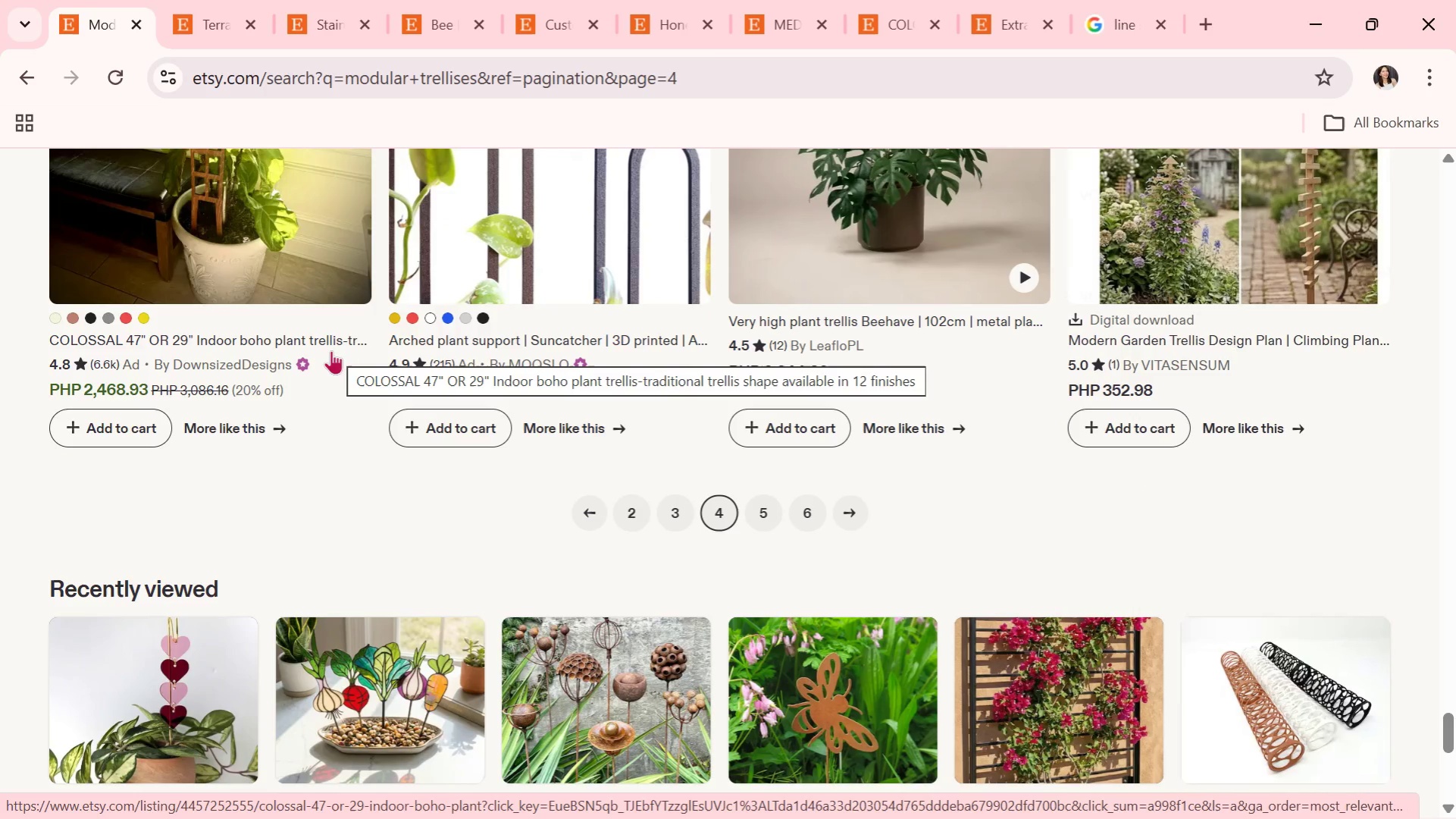 
wait(7.34)
 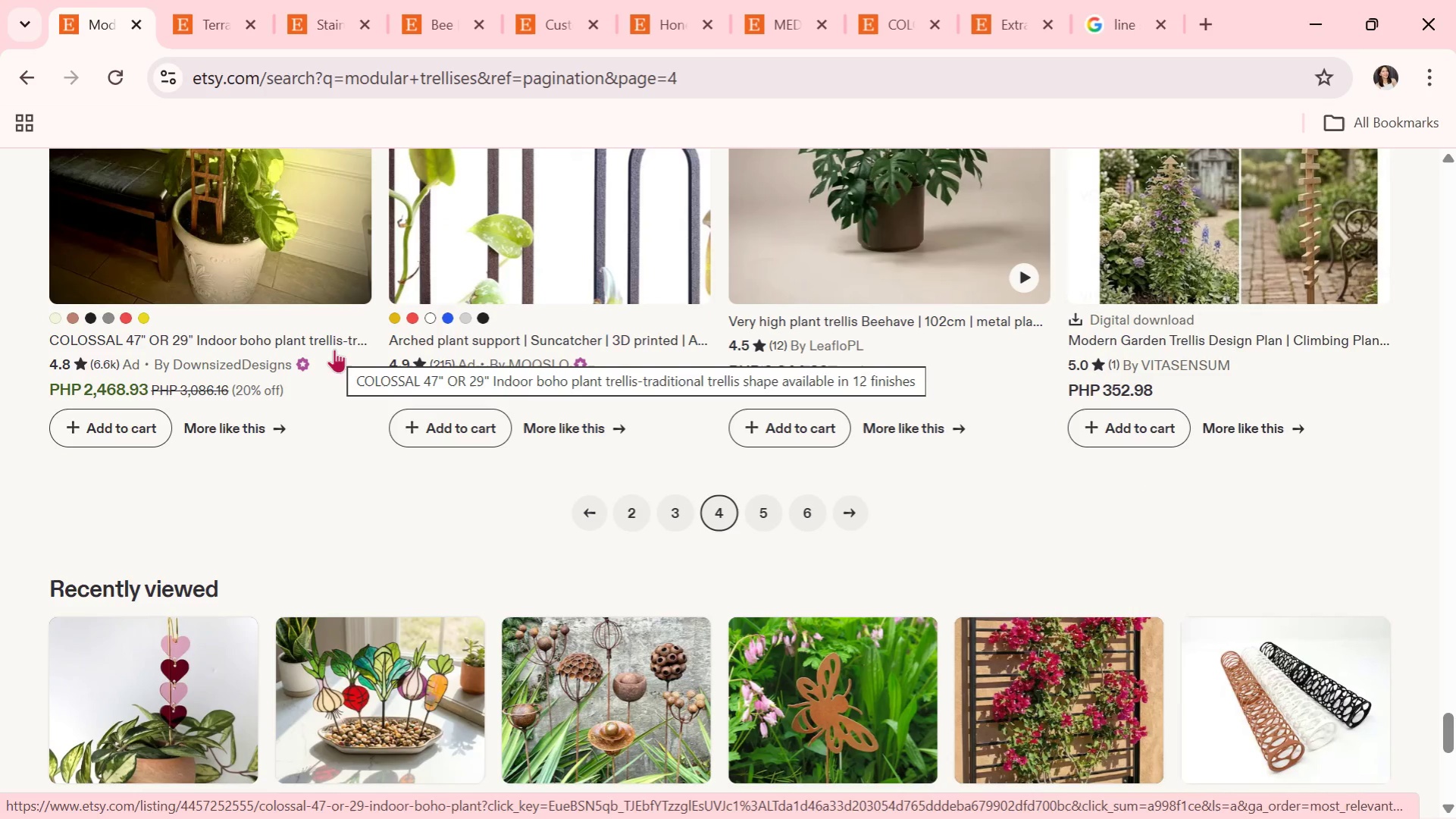 
scroll: coordinate [412, 517], scroll_direction: down, amount: 2.0
 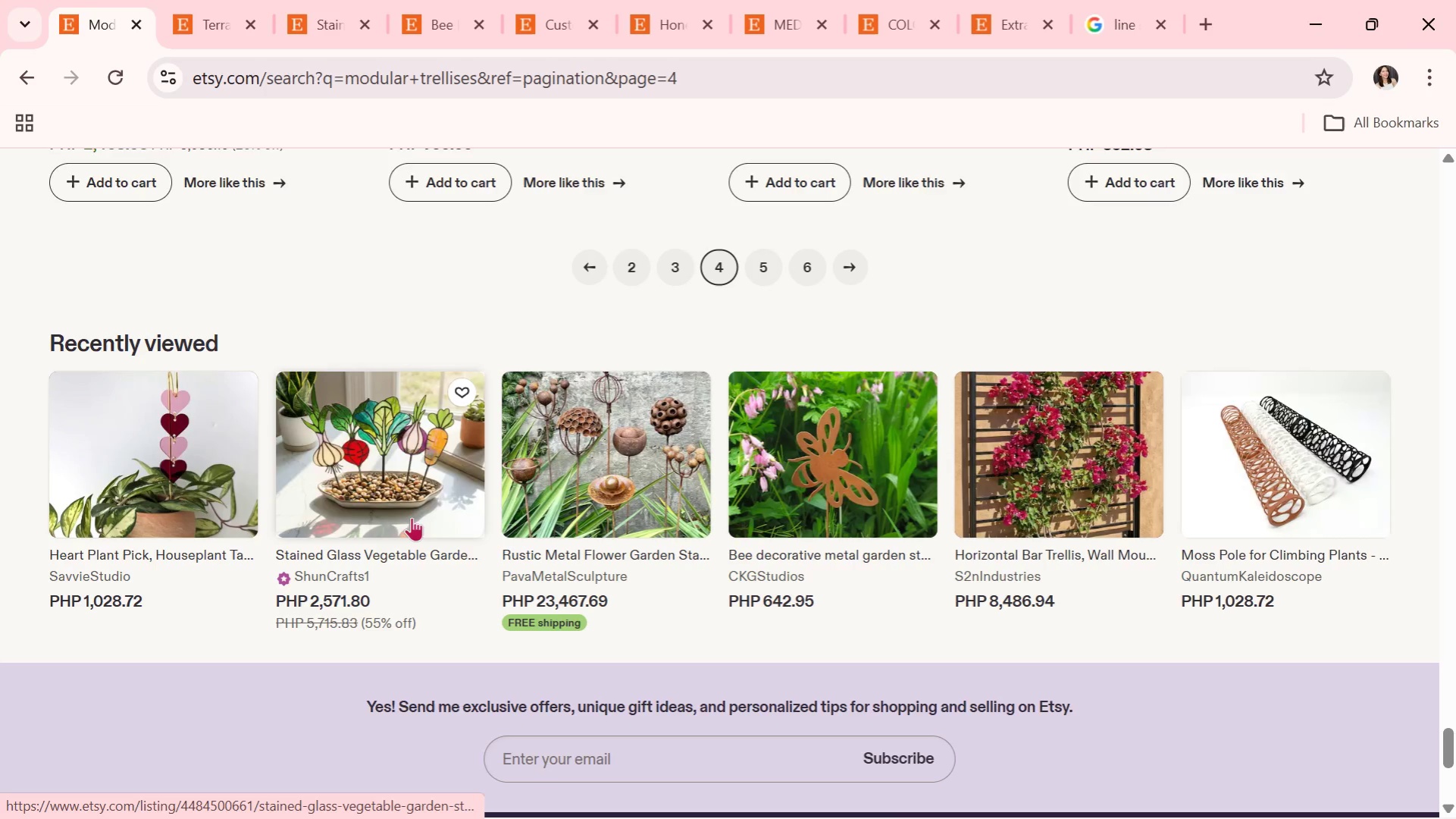 
scroll: coordinate [412, 517], scroll_direction: up, amount: 2.0
 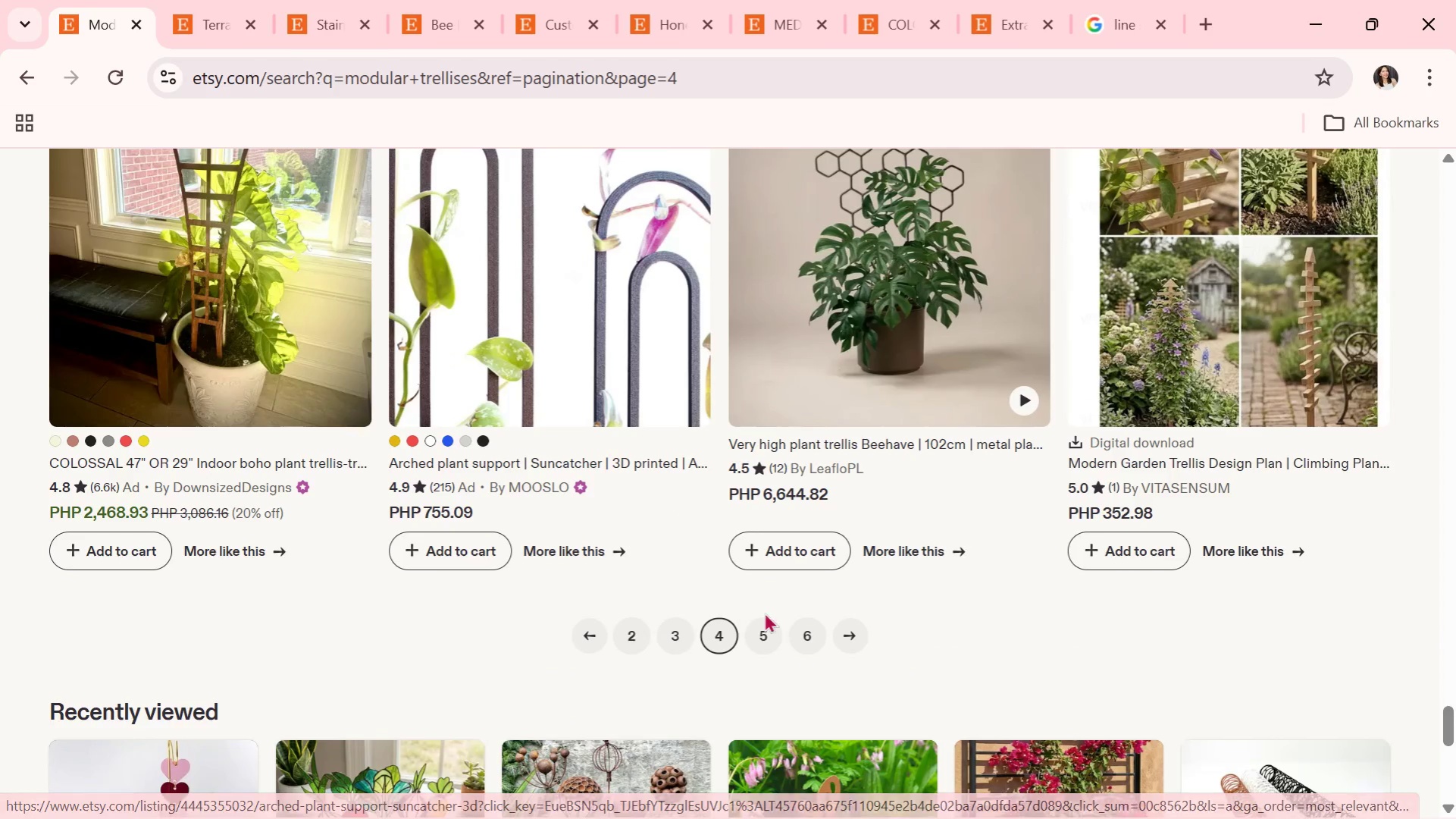 
left_click([762, 627])
 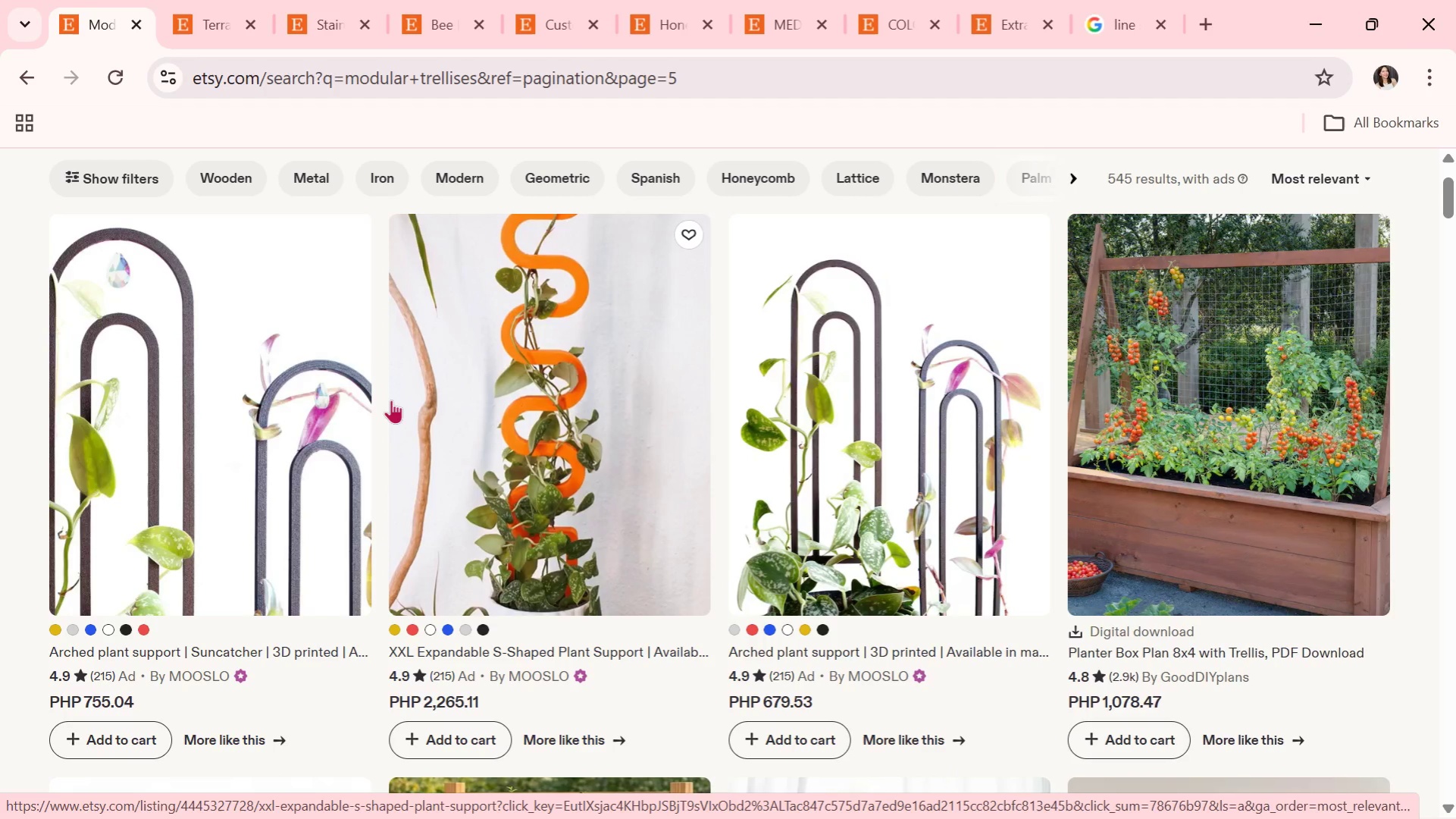 
wait(55.25)
 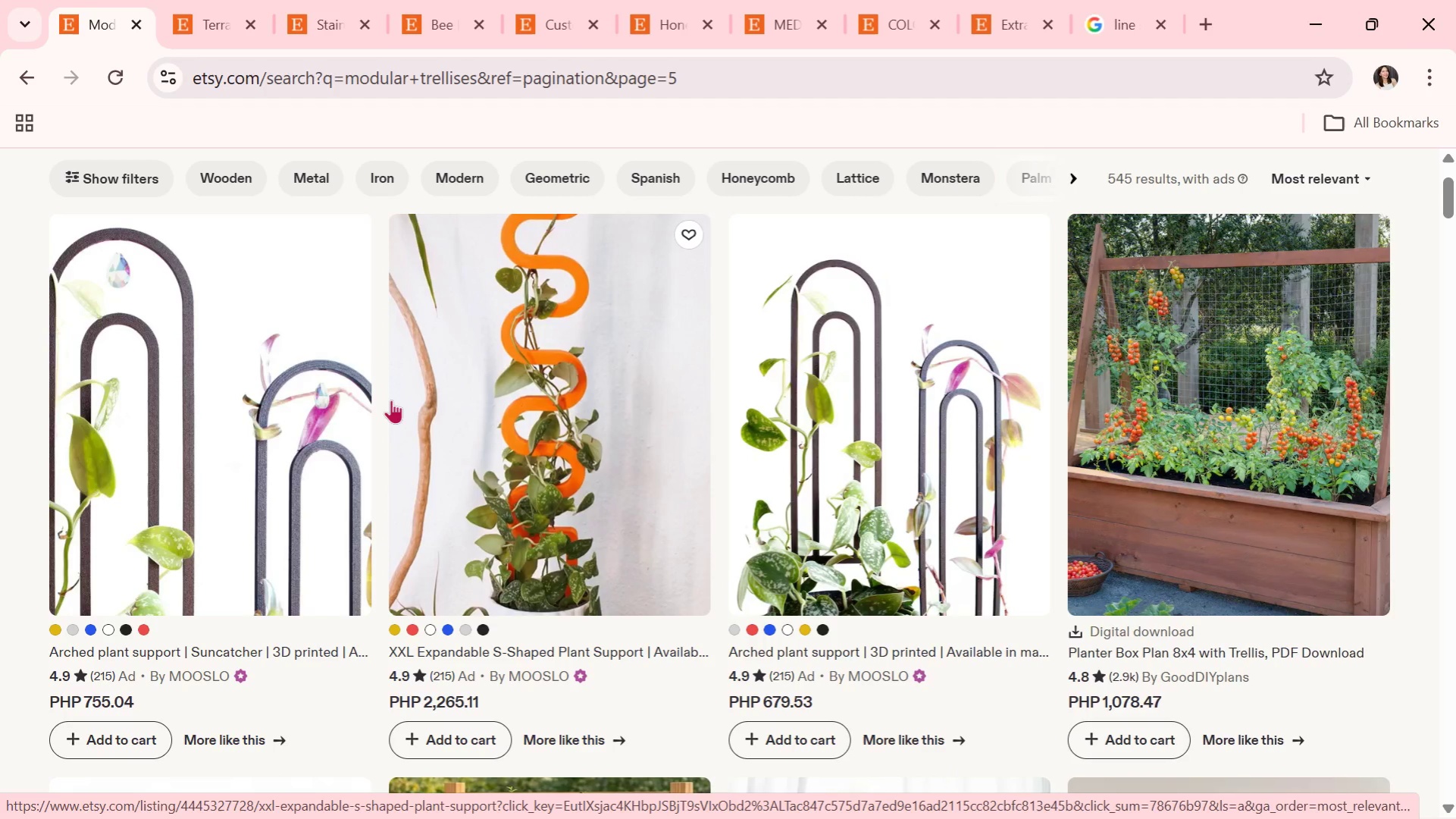 
key(Alt+AltLeft)
 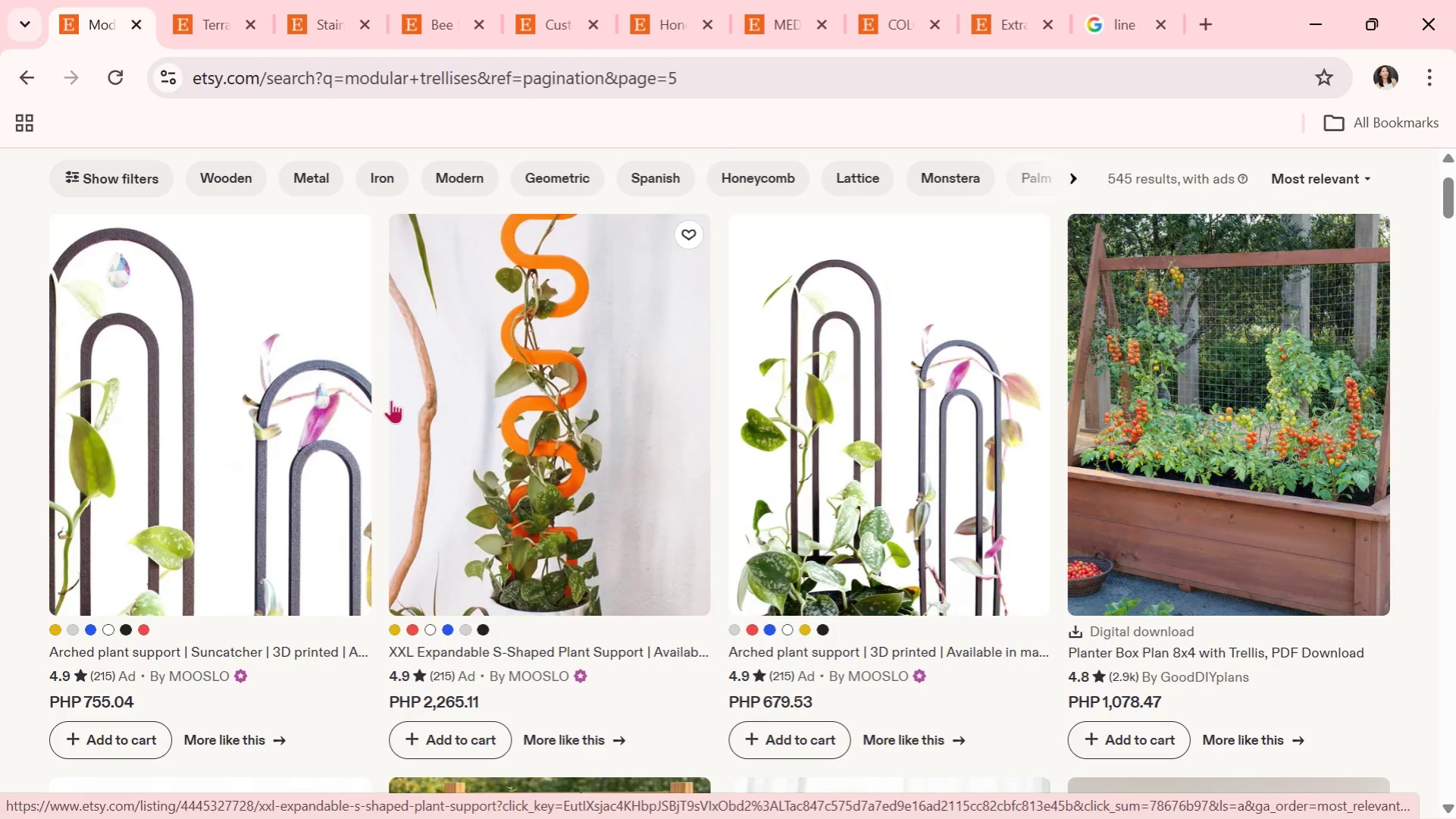 
key(Alt+Tab)
 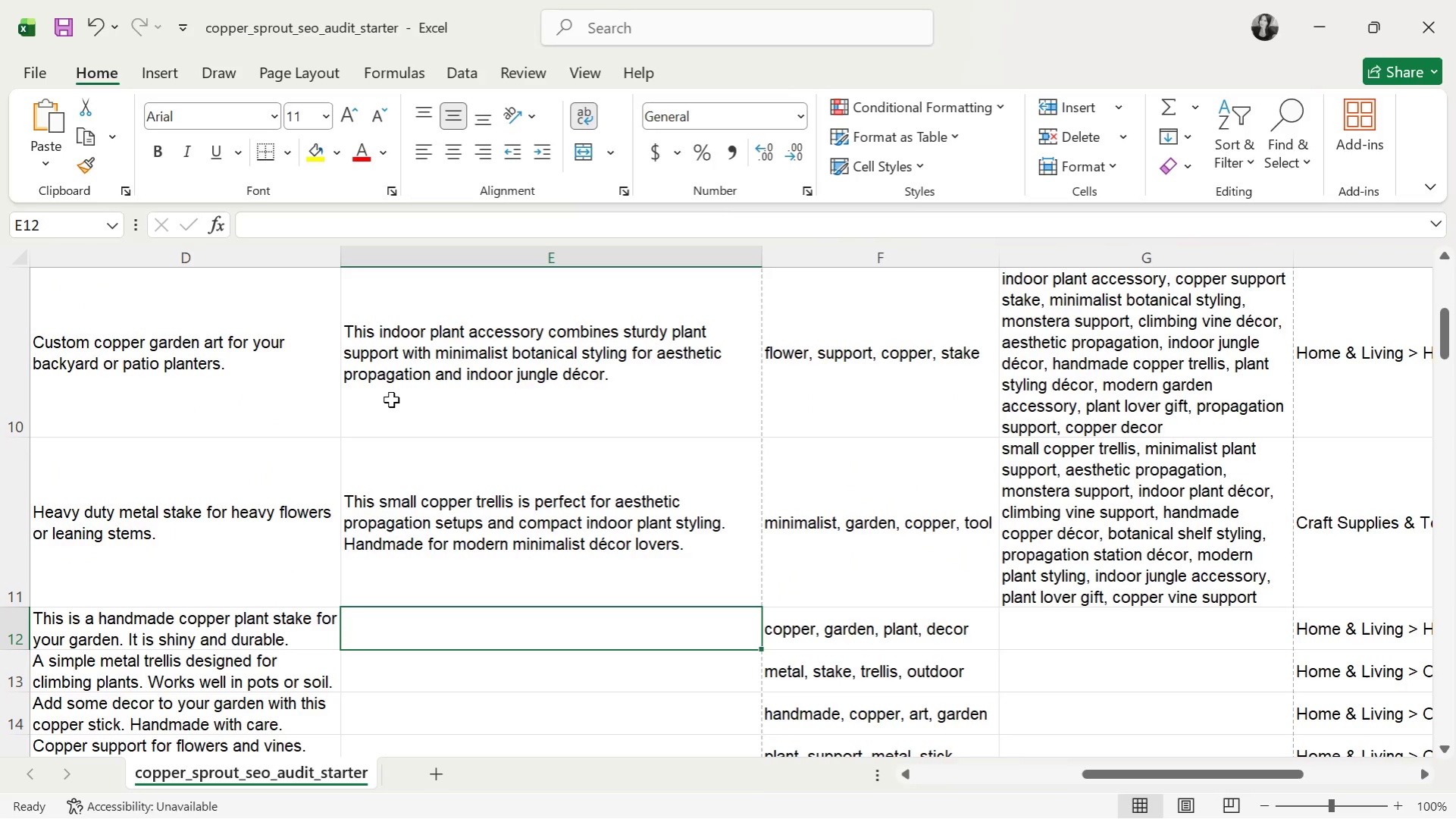 
key(Alt+AltLeft)
 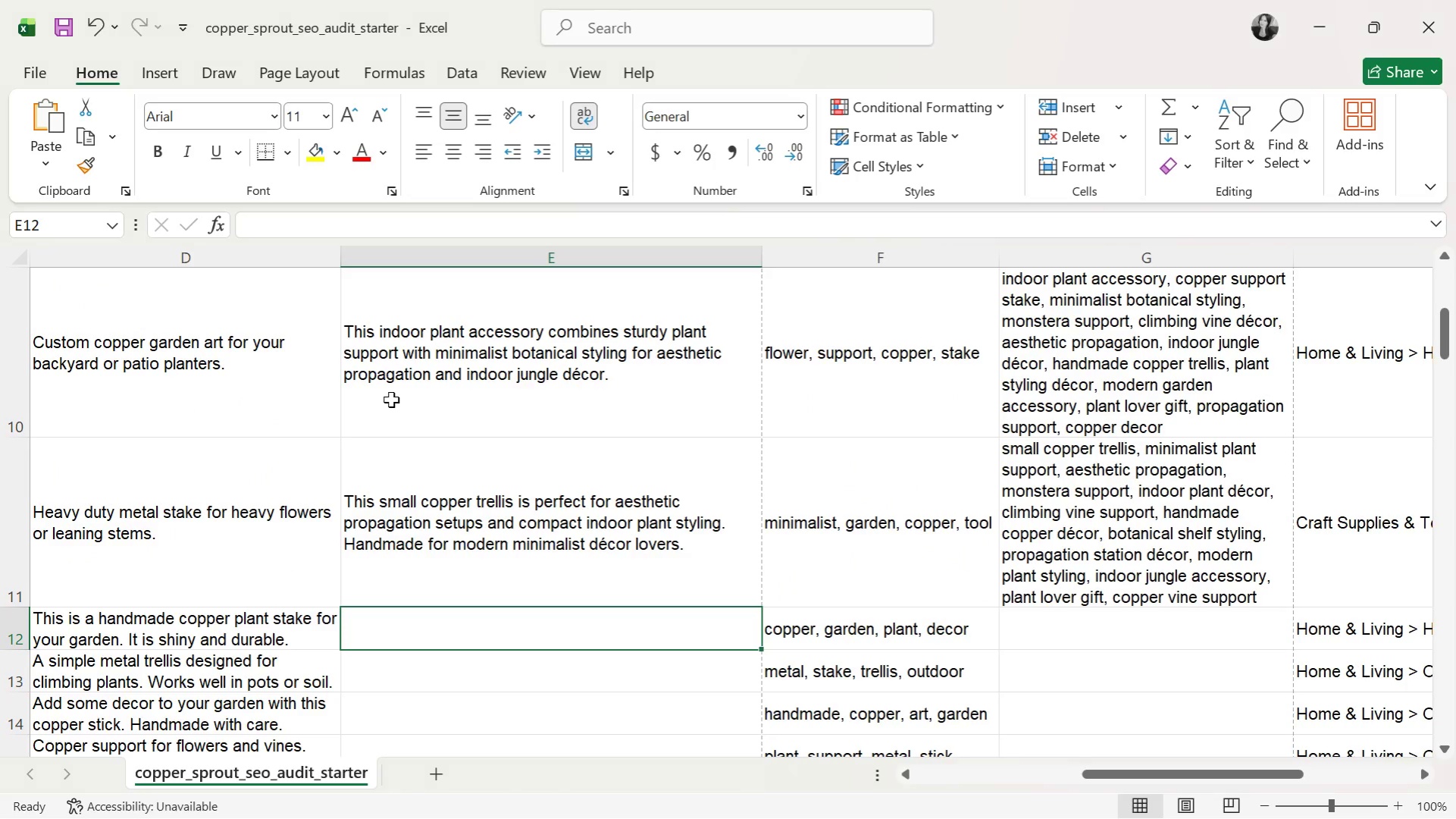 
key(Alt+Tab)
 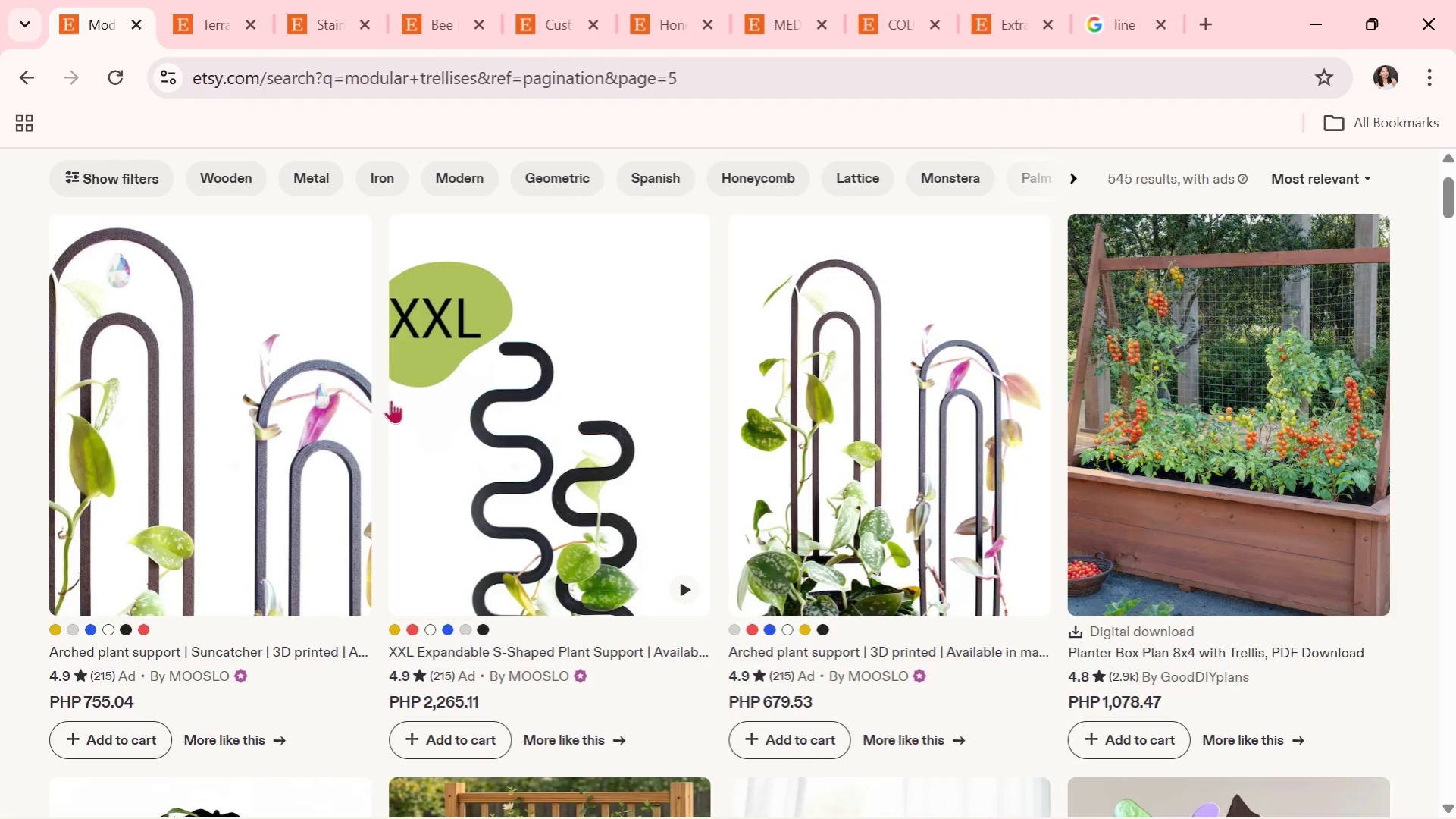 
scroll: coordinate [423, 438], scroll_direction: down, amount: 4.0
 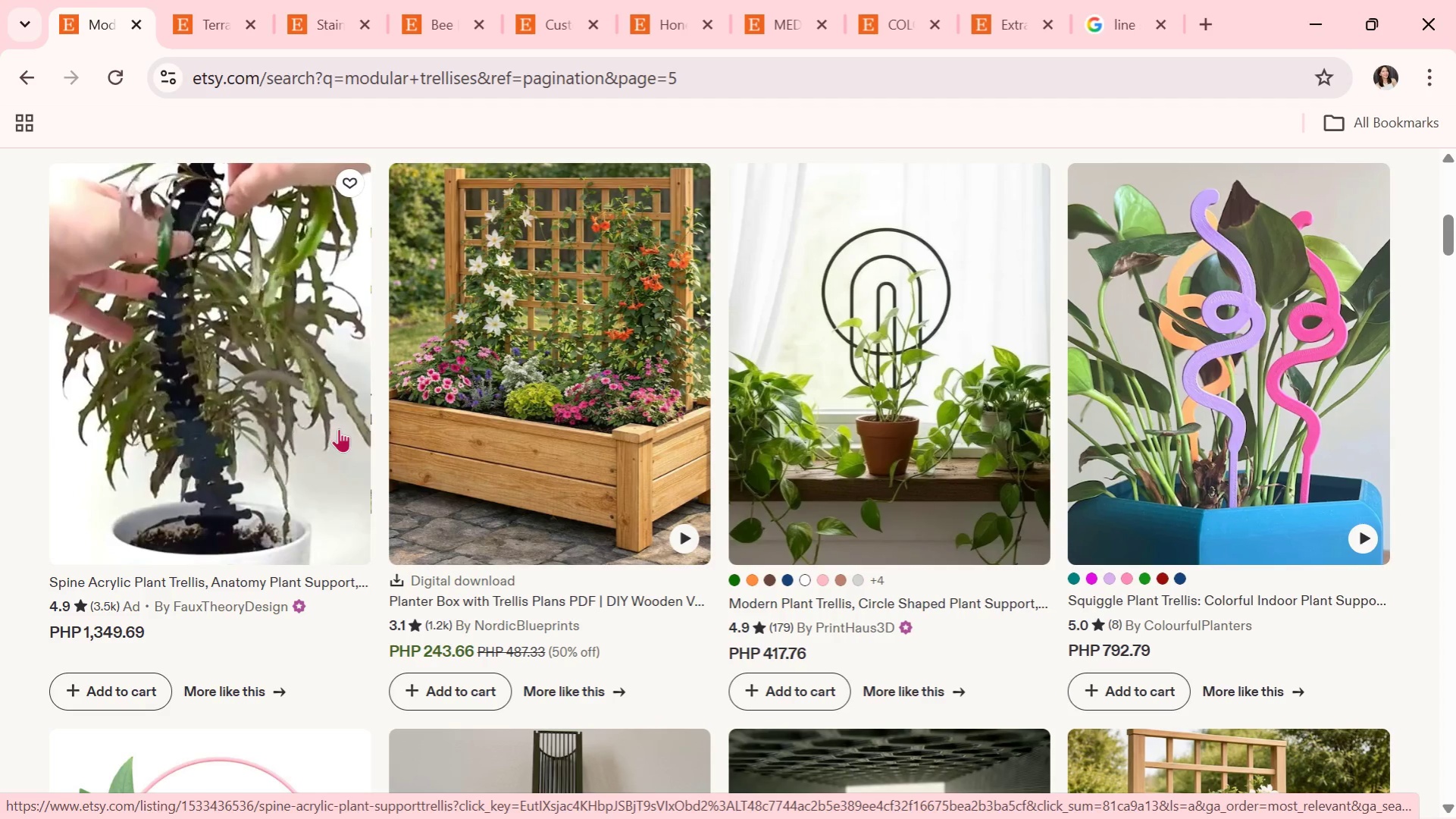 
wait(25.6)
 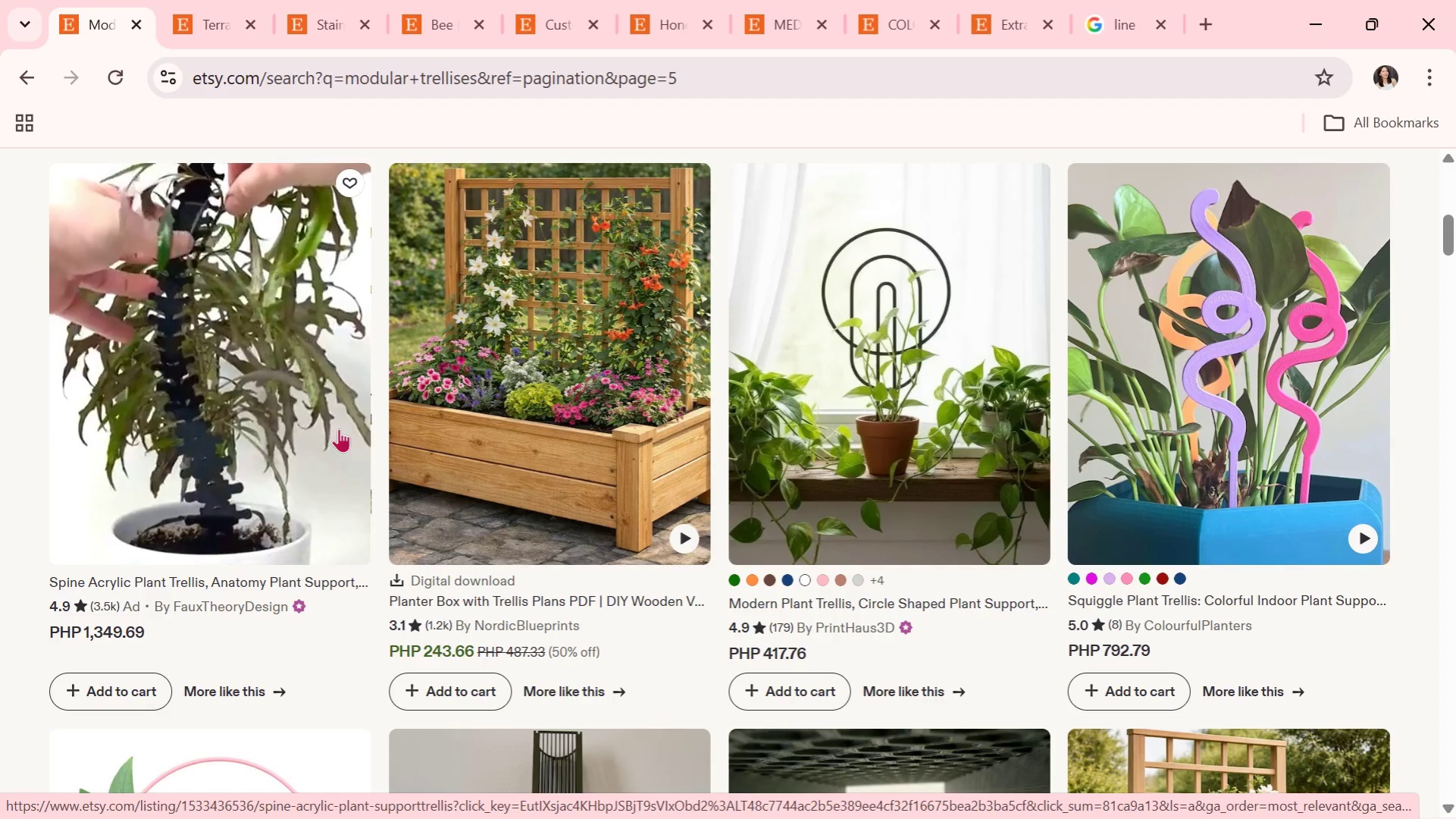 
scroll: coordinate [534, 334], scroll_direction: down, amount: 5.0
 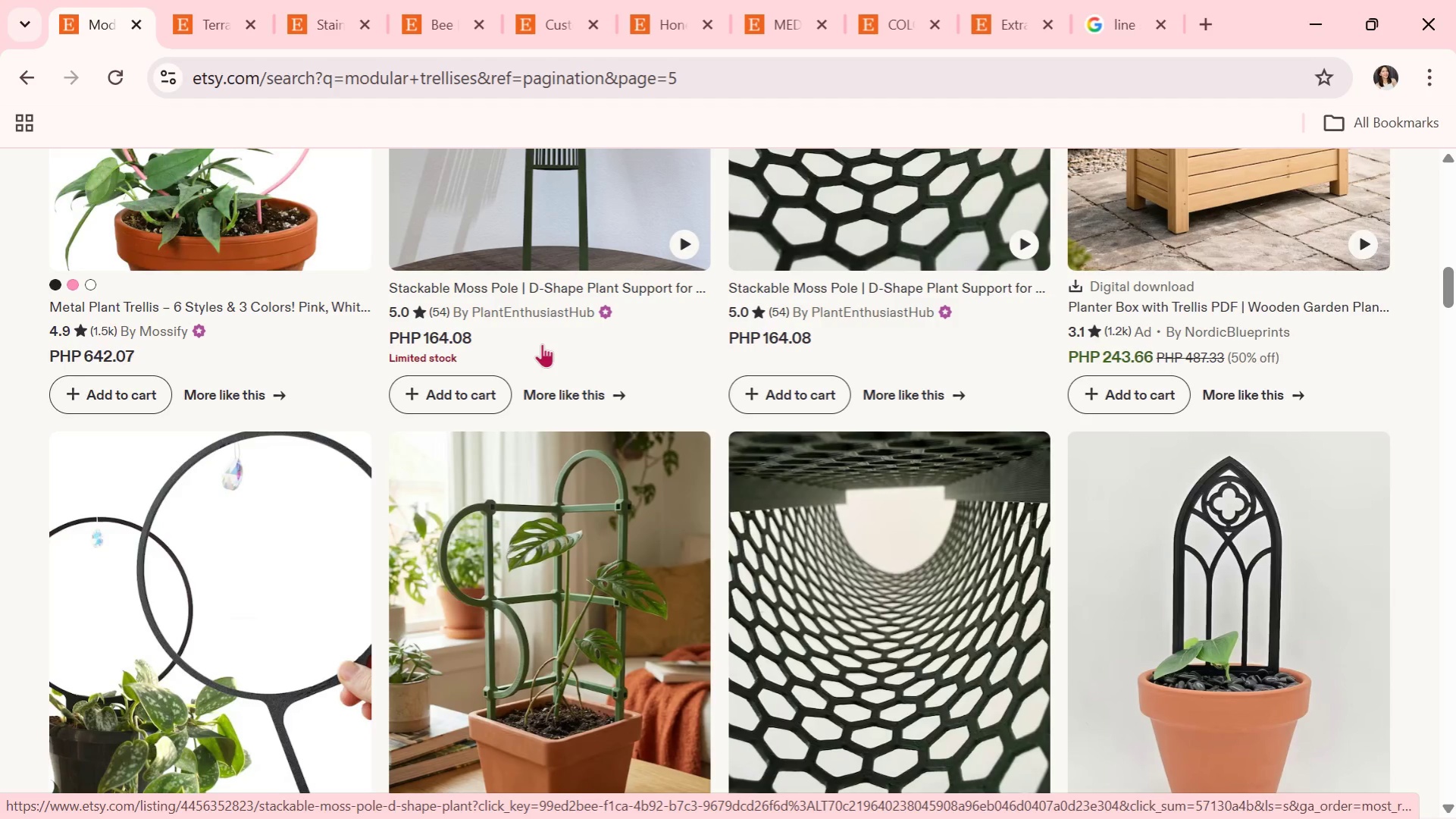 
wait(13.75)
 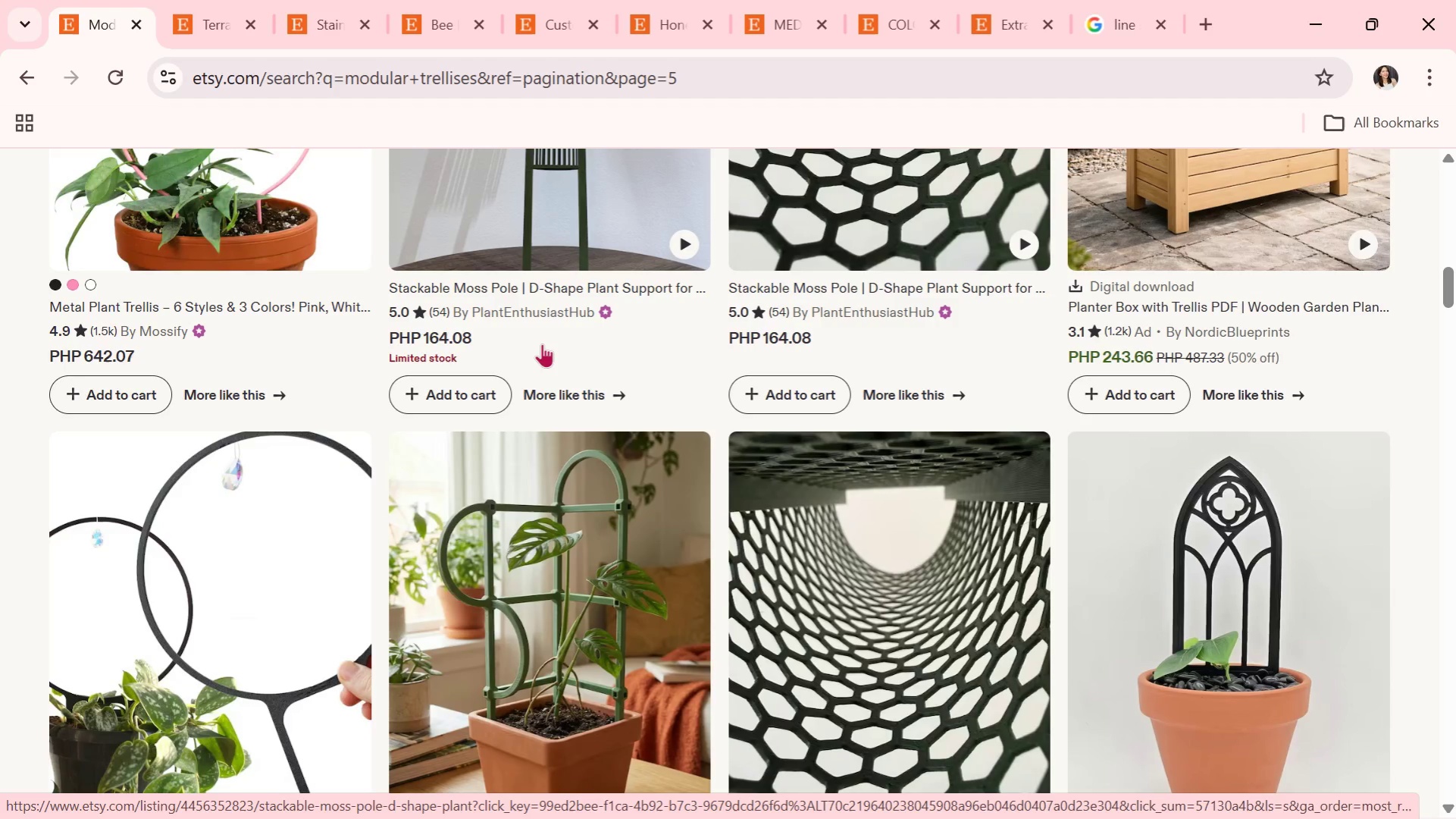 
key(Alt+Tab)
 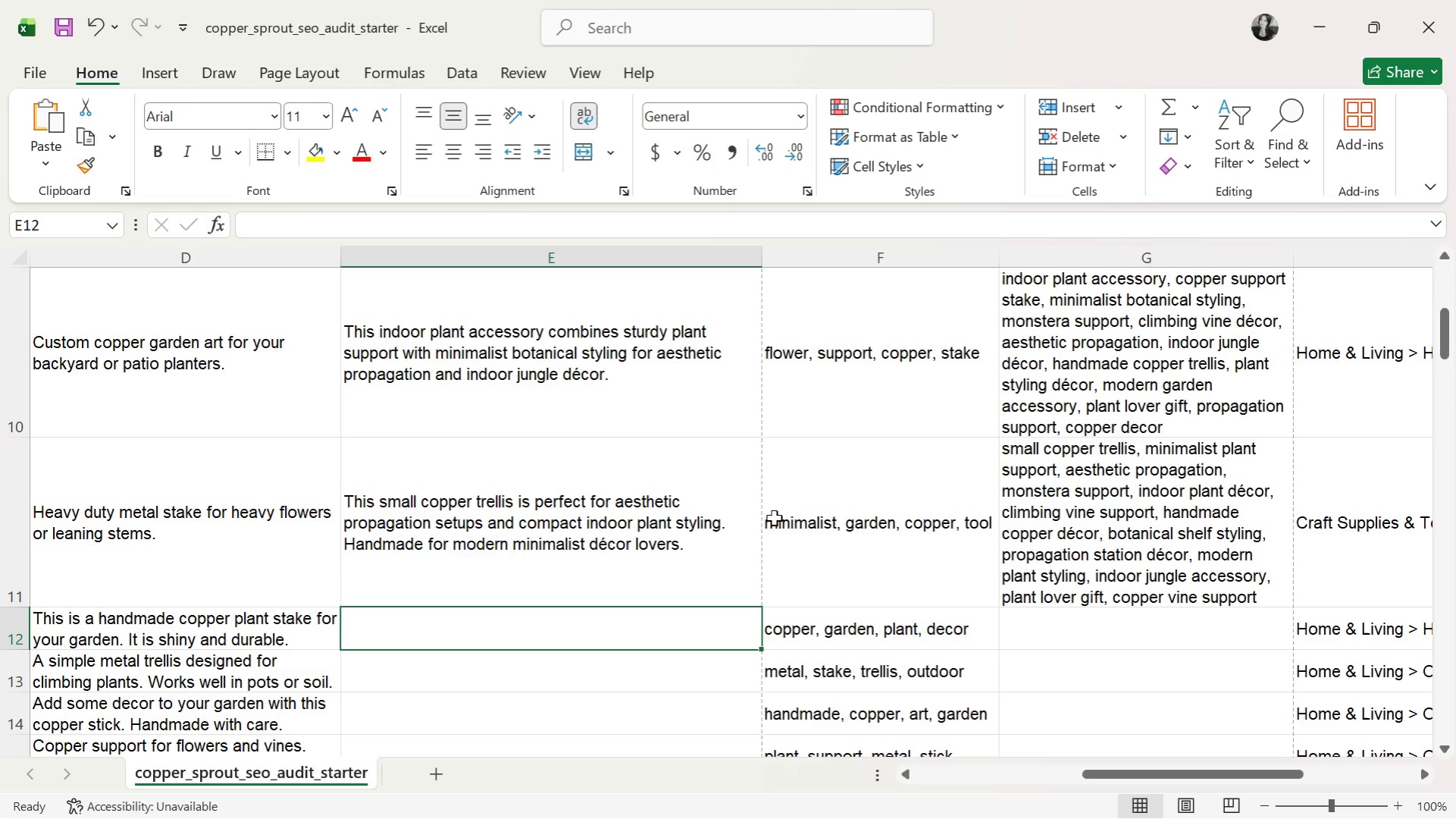 
scroll: coordinate [749, 535], scroll_direction: down, amount: 1.0
 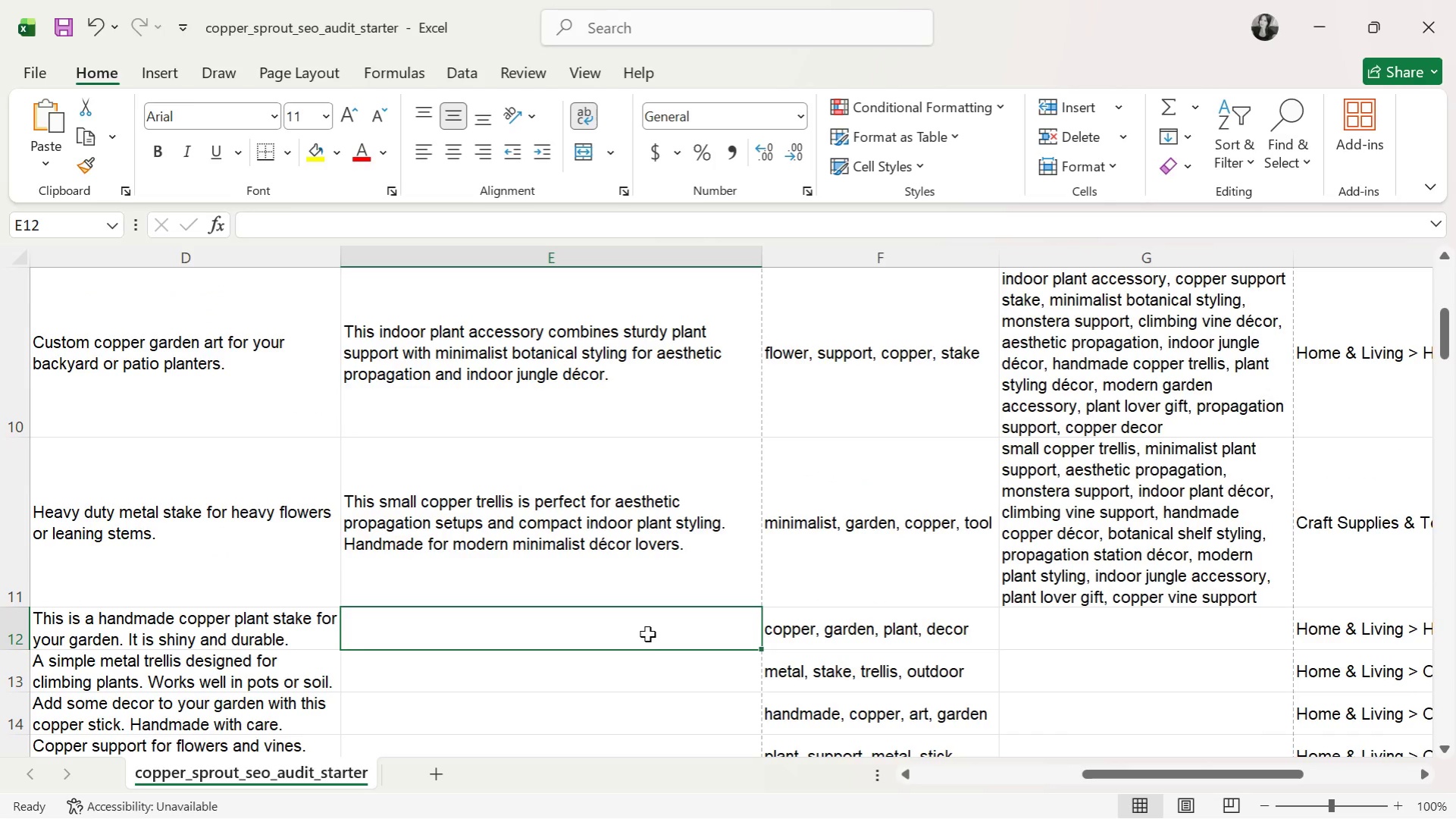 
double_click([647, 634])
 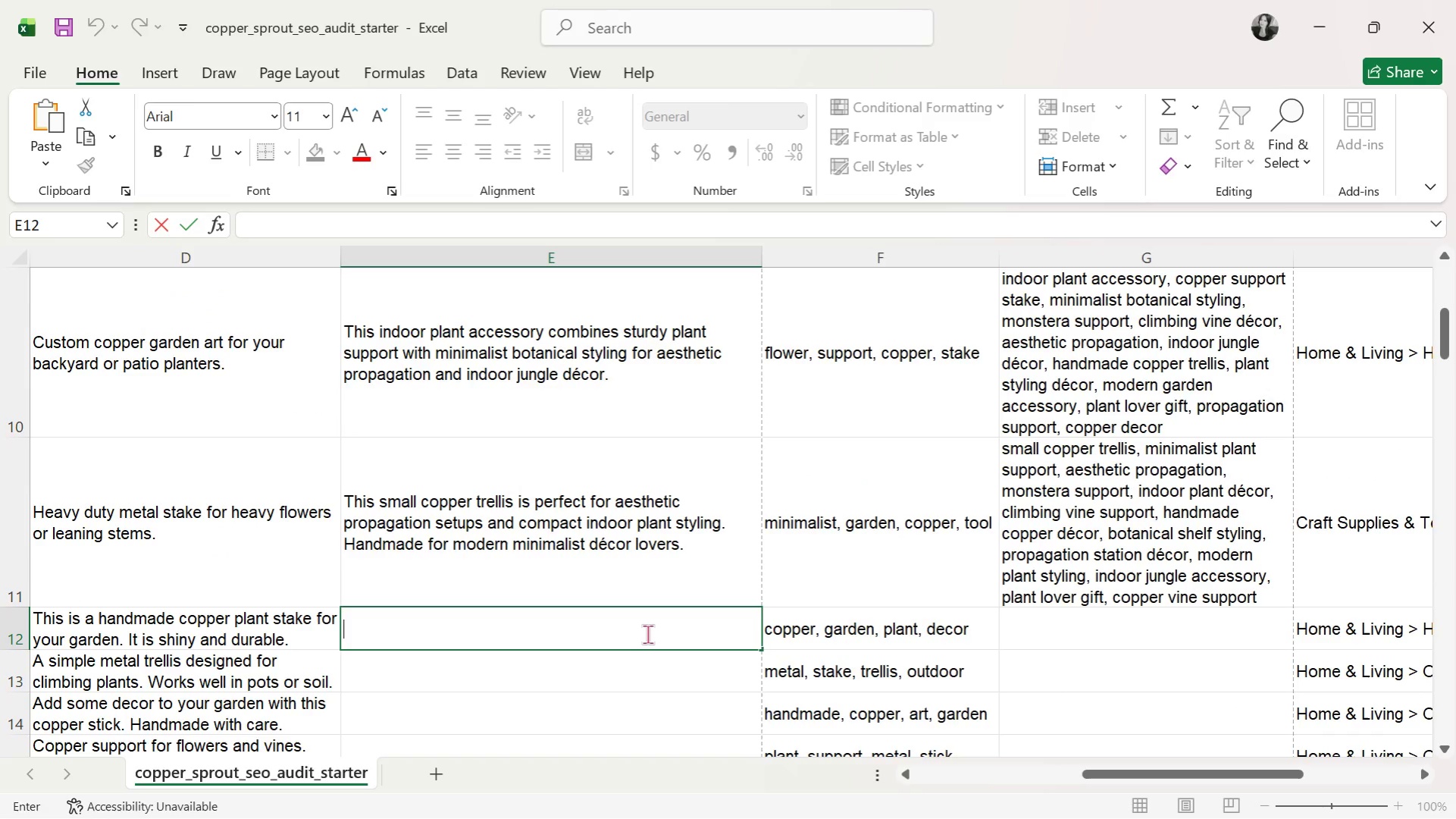 
triple_click([647, 634])
 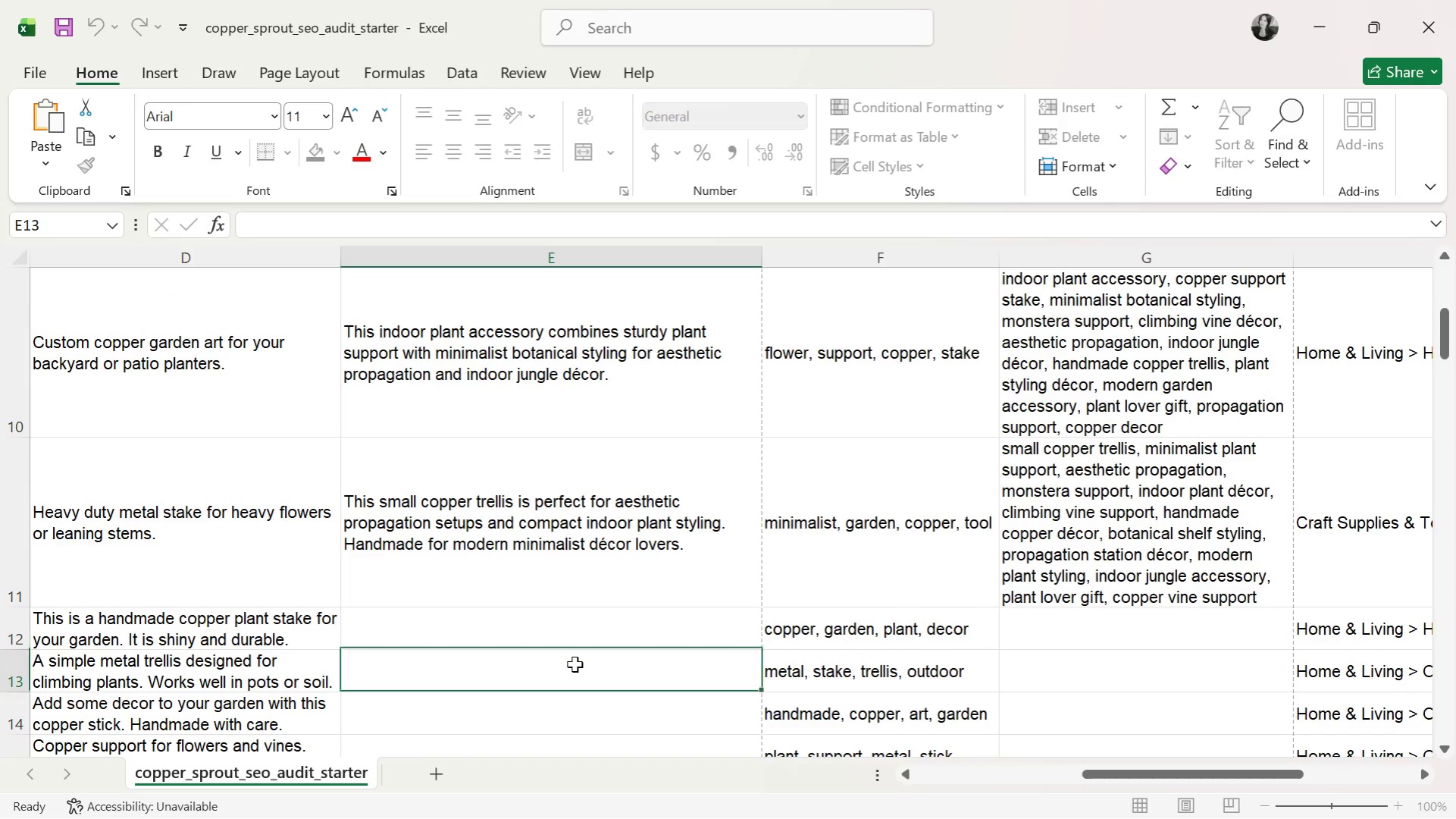 
double_click([590, 645])
 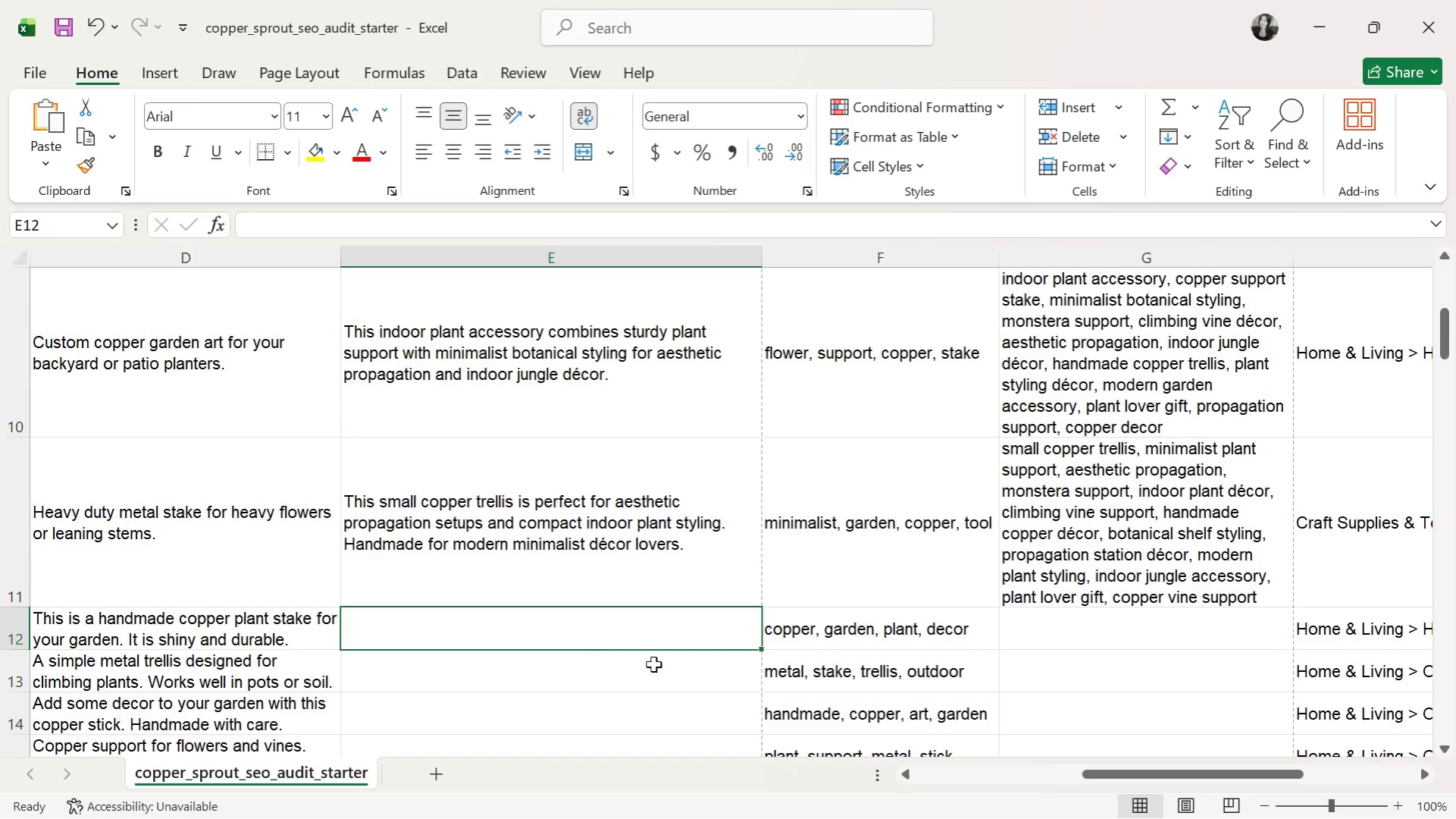 
left_click_drag(start_coordinate=[1113, 774], to_coordinate=[1106, 764])
 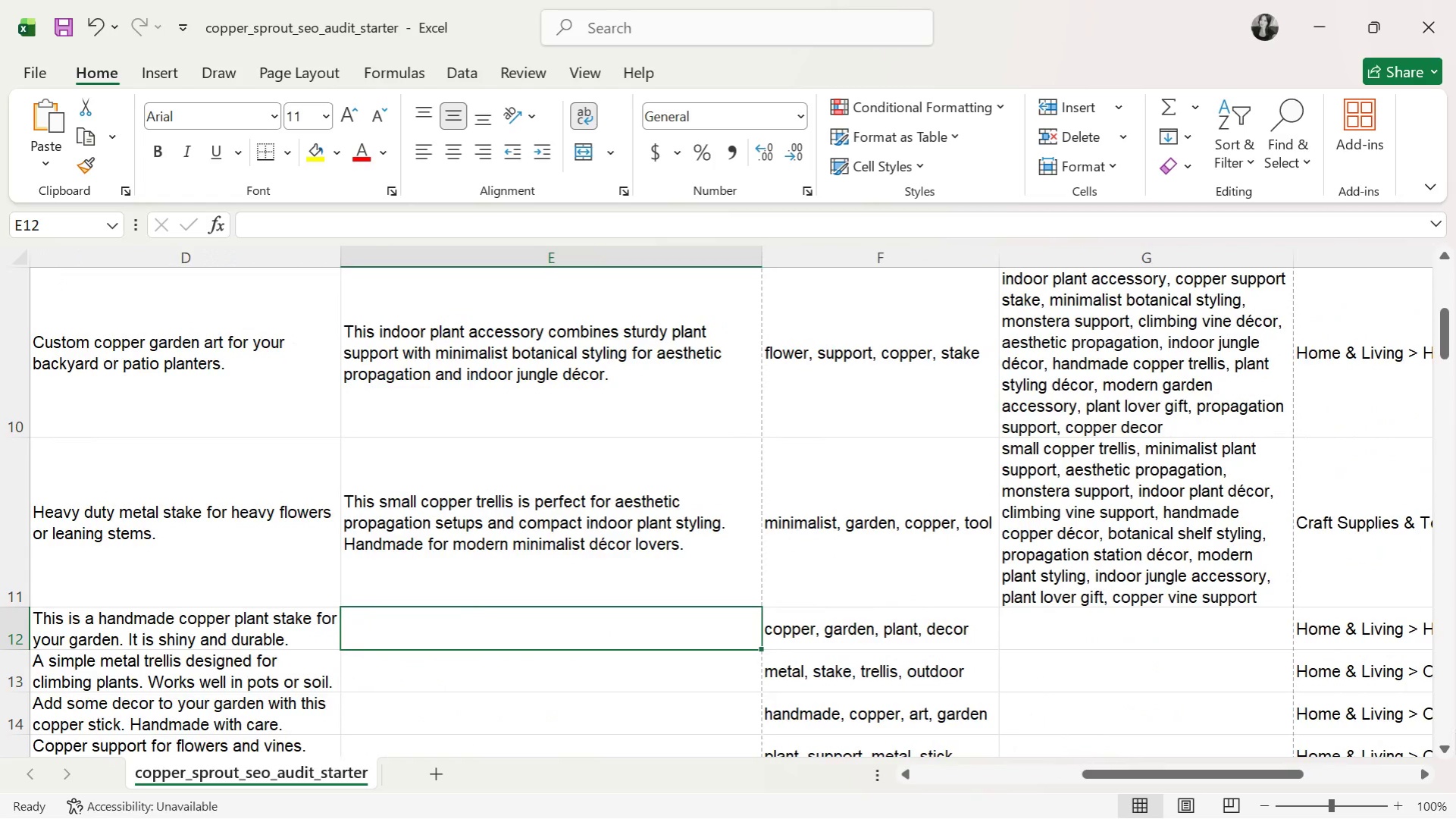 
left_click([1445, 739])
 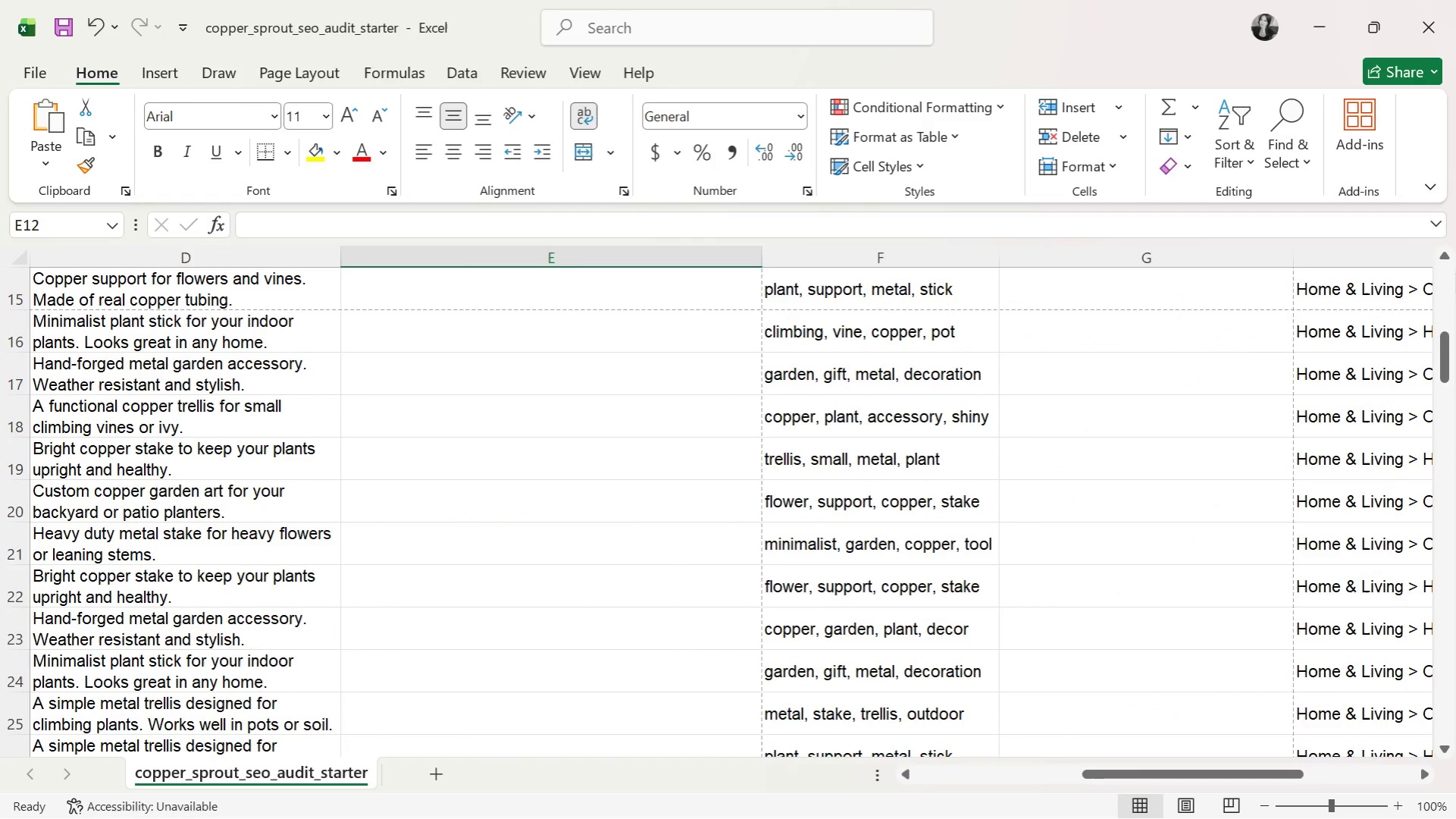 
left_click([1448, 267])
 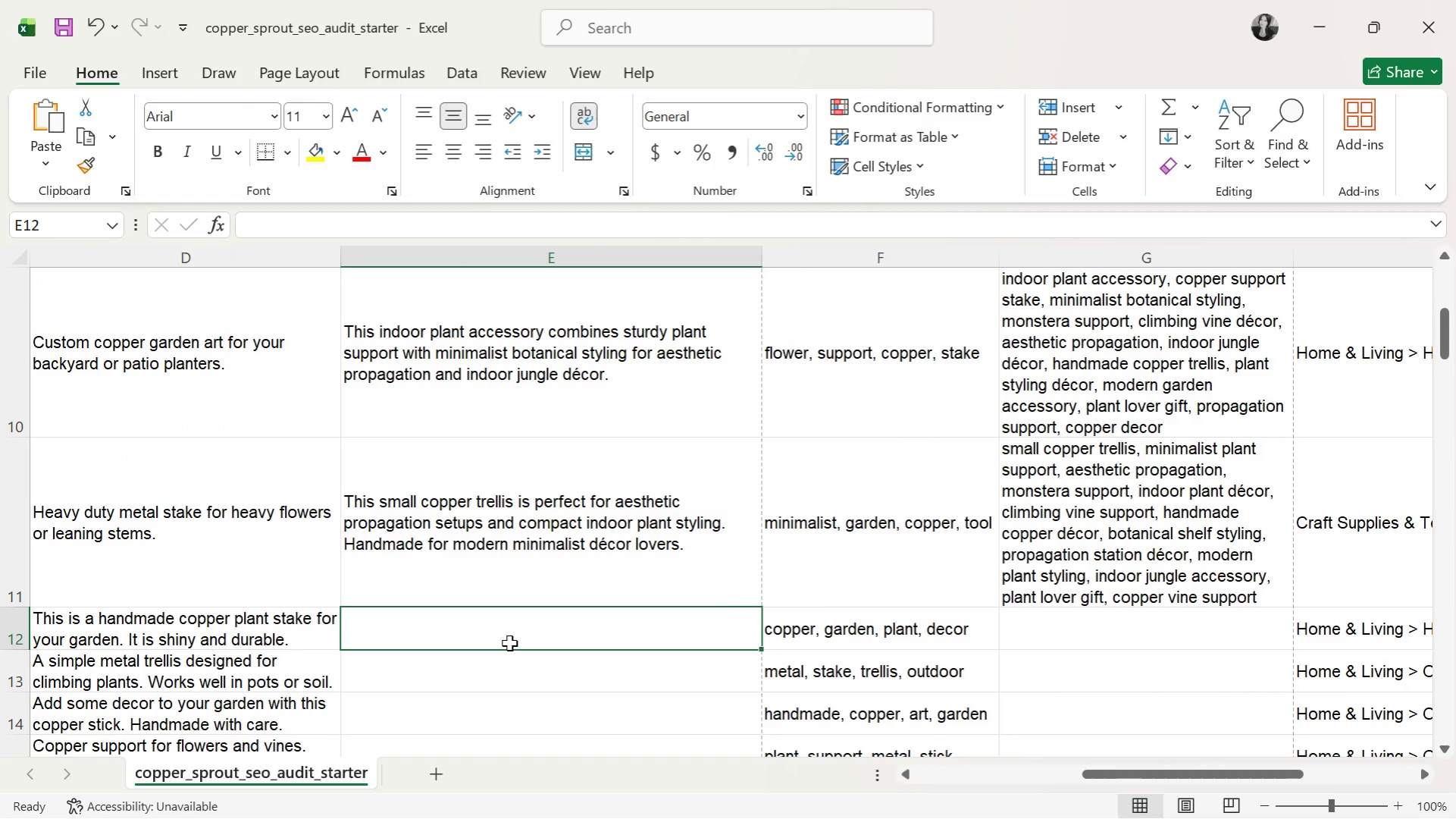 
type(This copper pot accent enhances indoor botanical styling with minimalist copper detau)
key(Backspace)
type(ils perfect for aesthetic )
 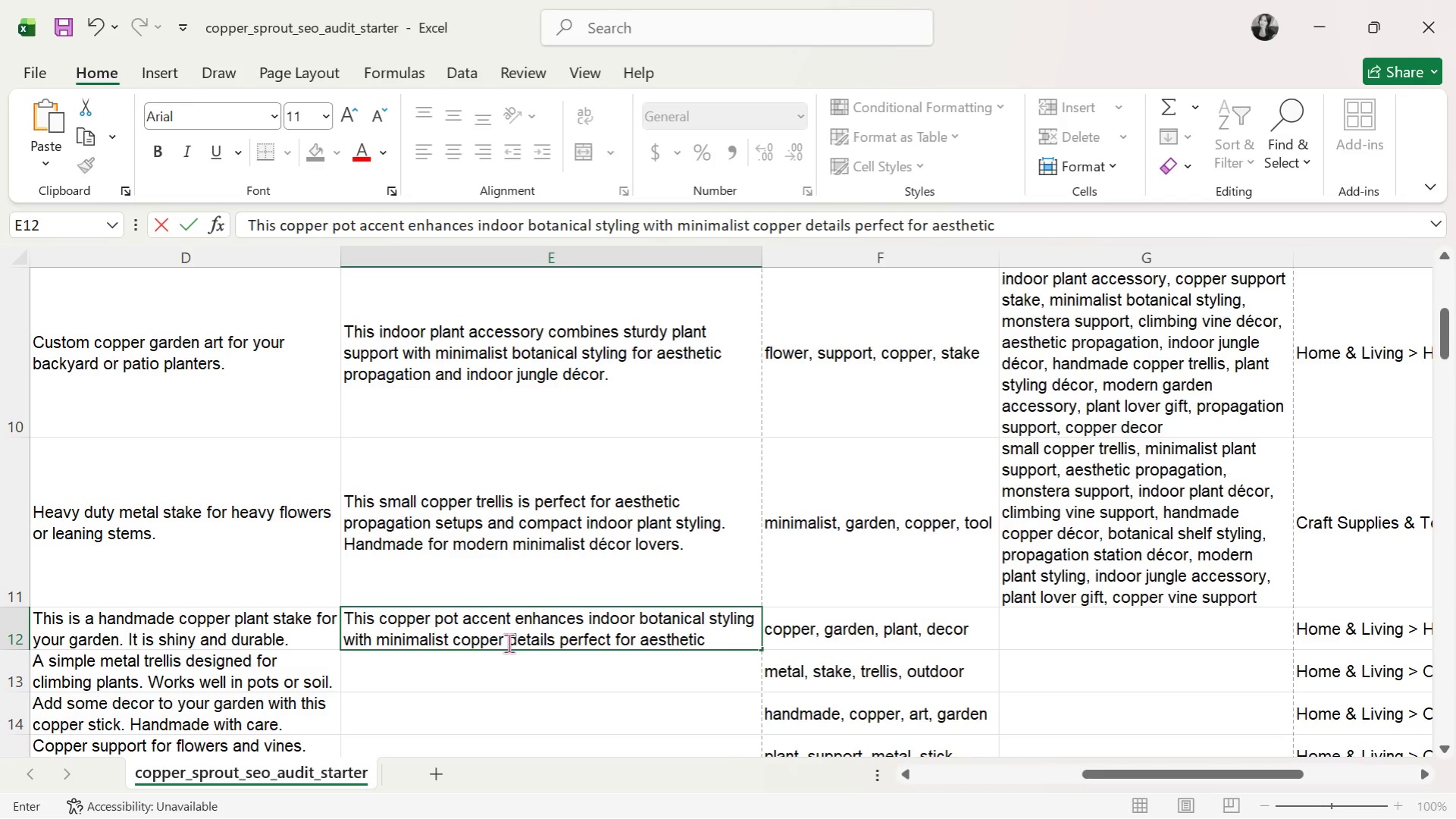 
type(propagation and modern plant decor.)
 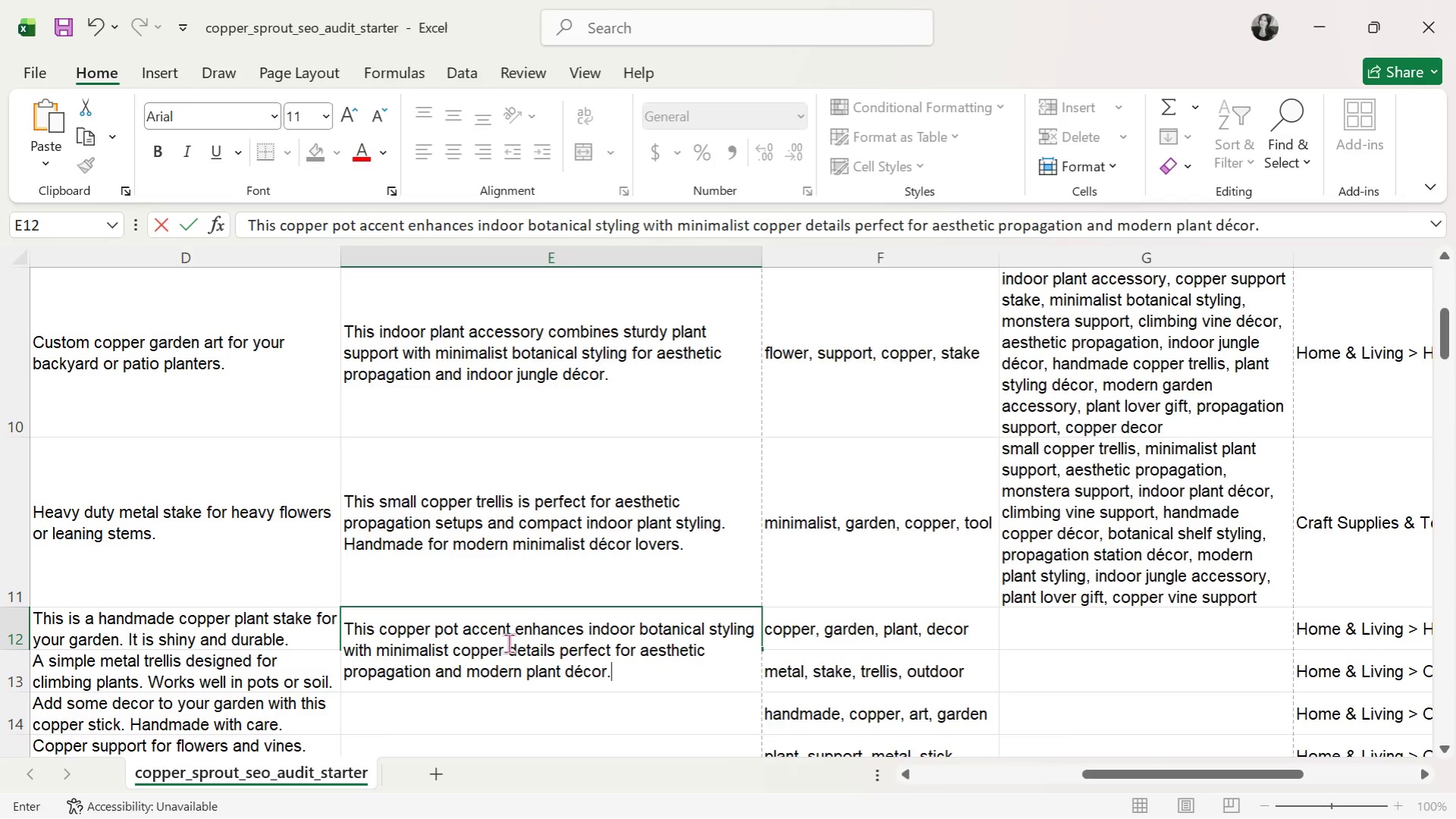 
key(ArrowRight)
 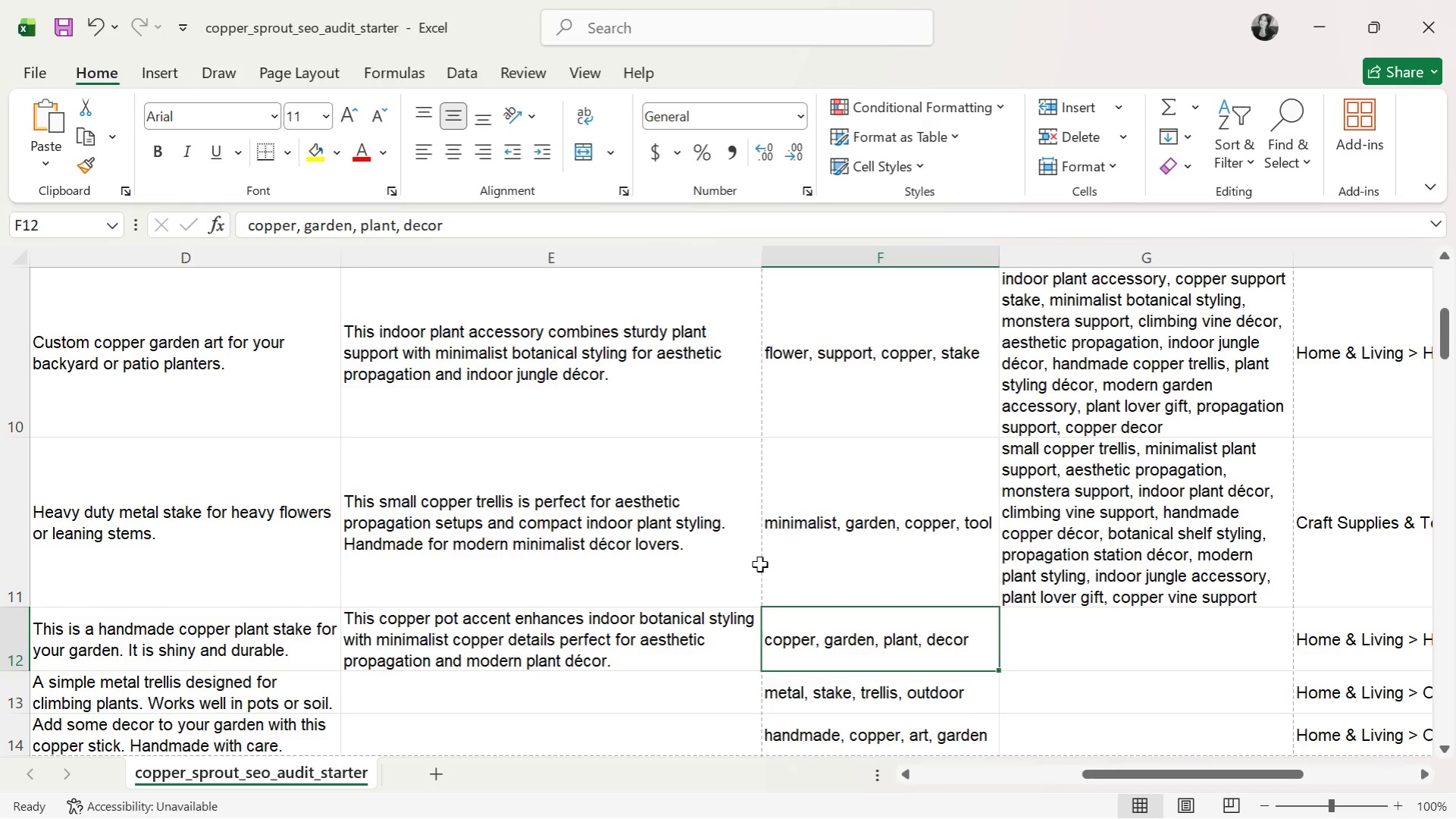 
left_click([588, 648])
 